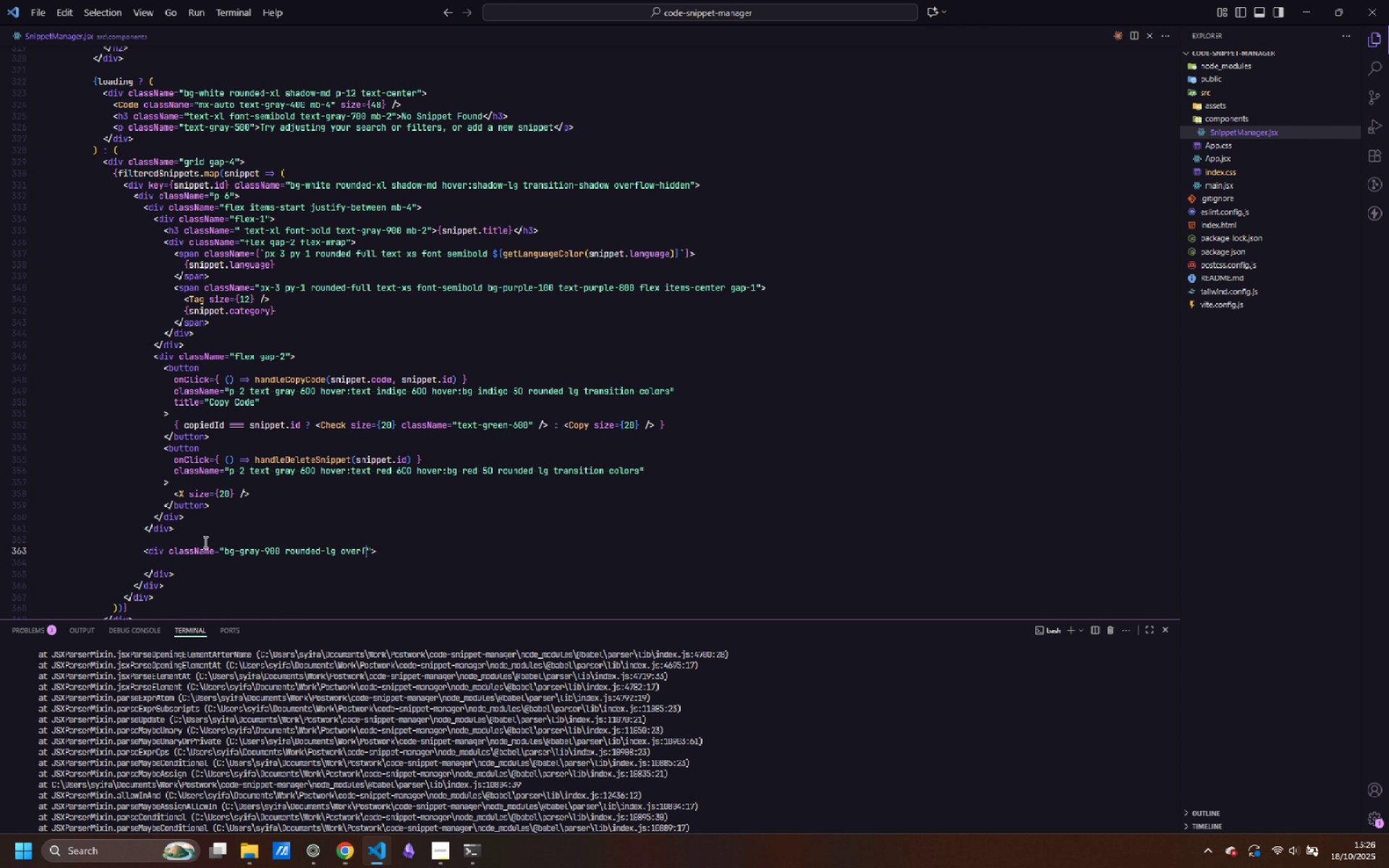 
key(Control+F)
 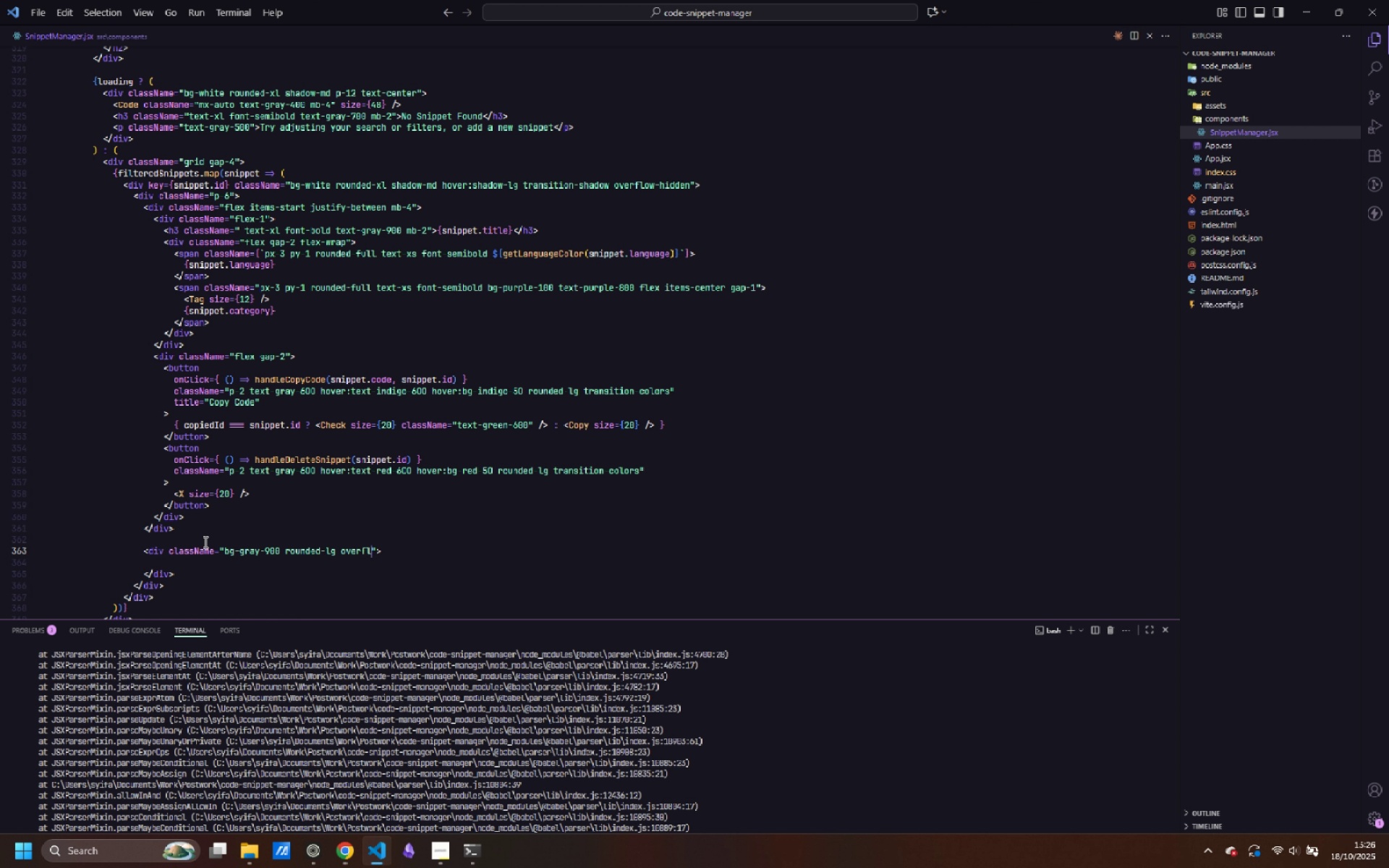 
key(Control+L)
 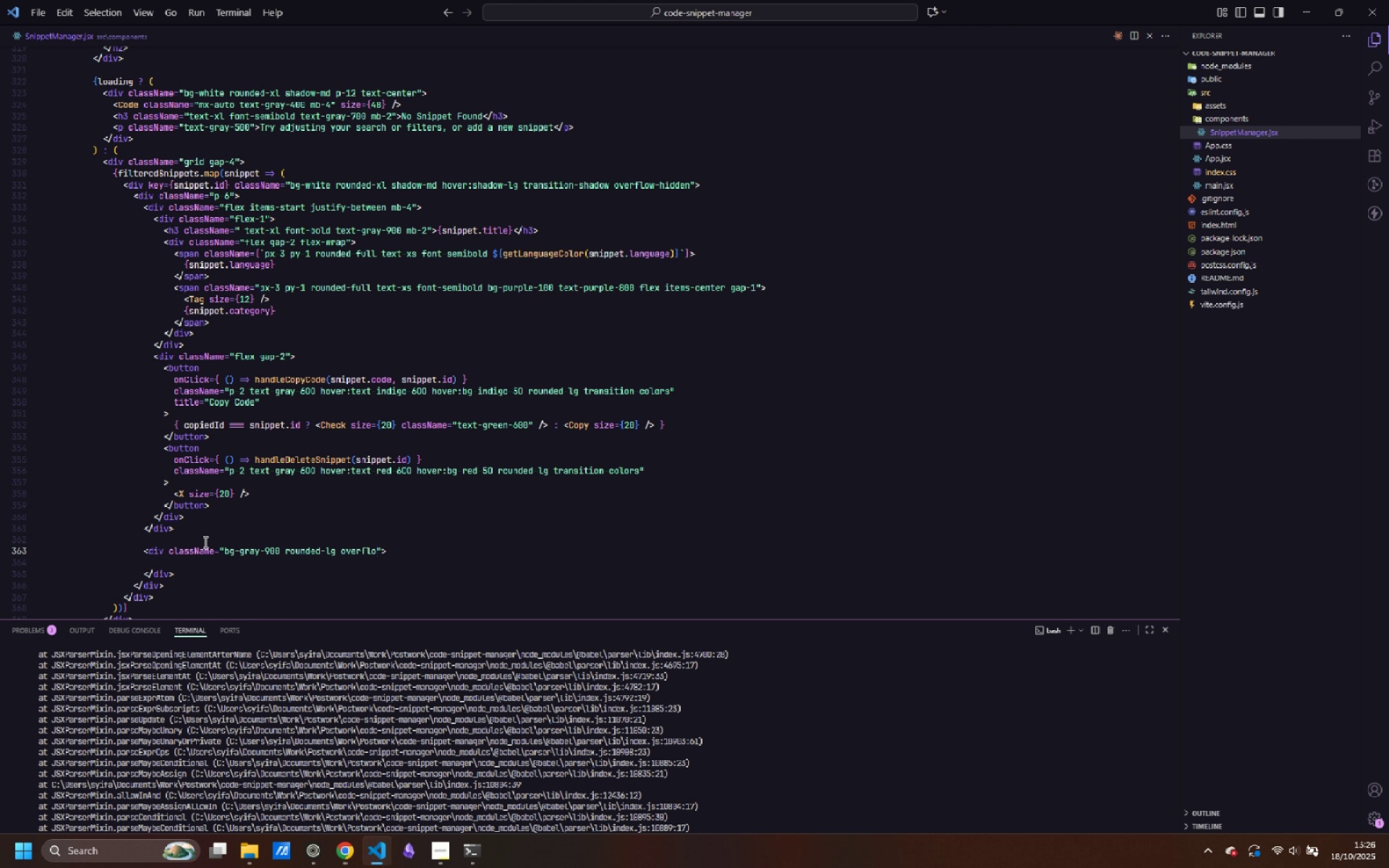 
key(Control+O)
 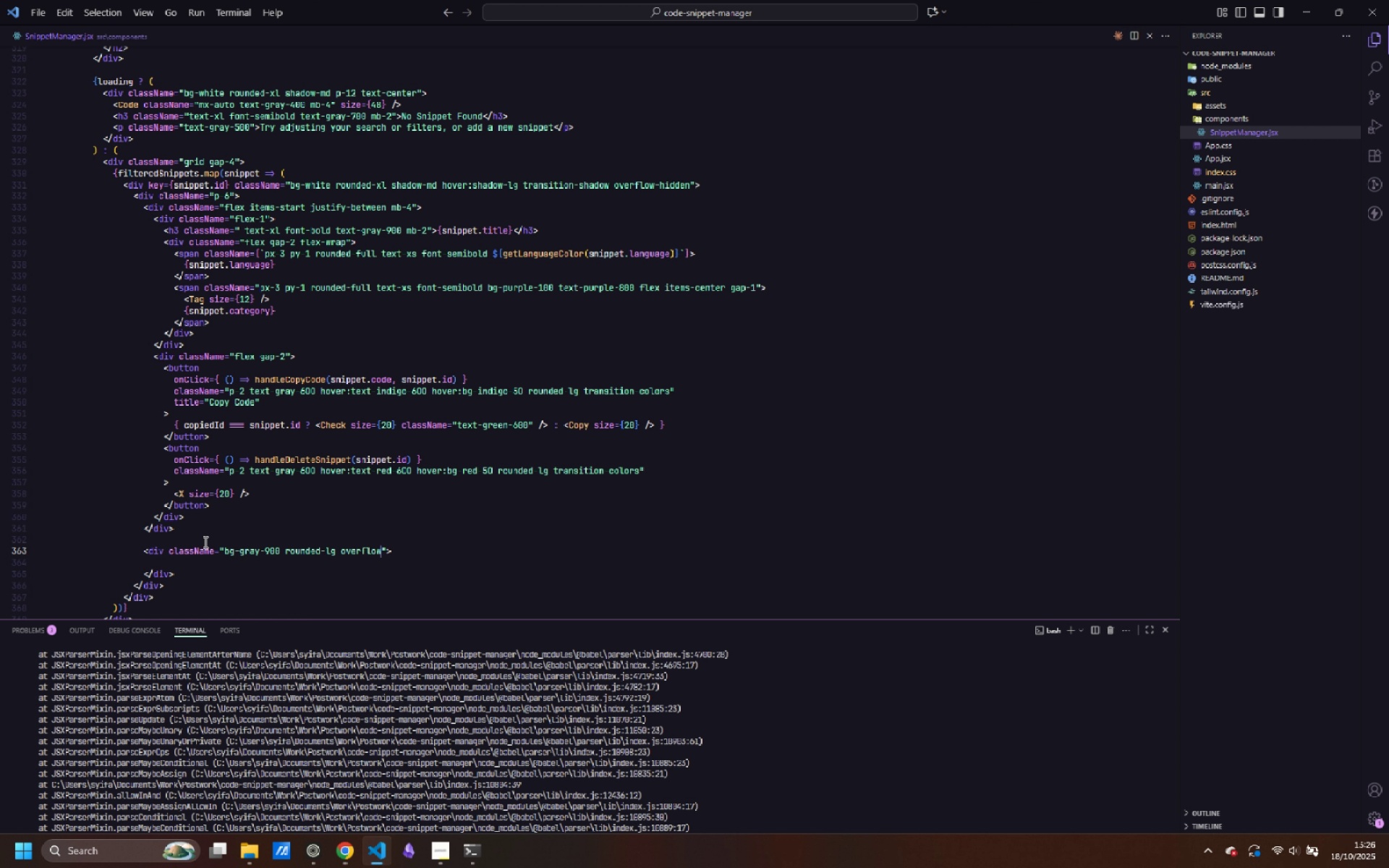 
key(Control+W)
 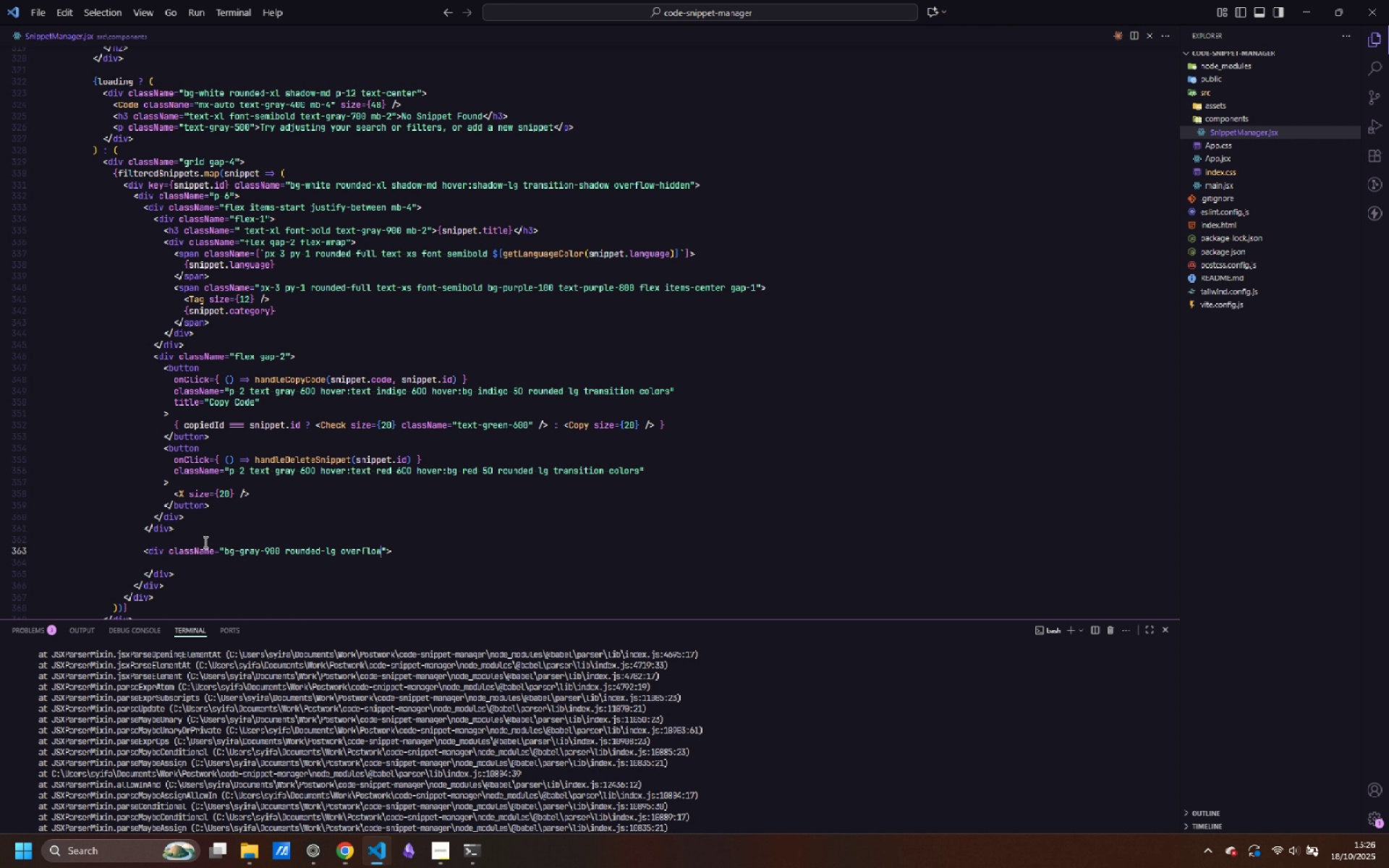 
key(Control+Minus)
 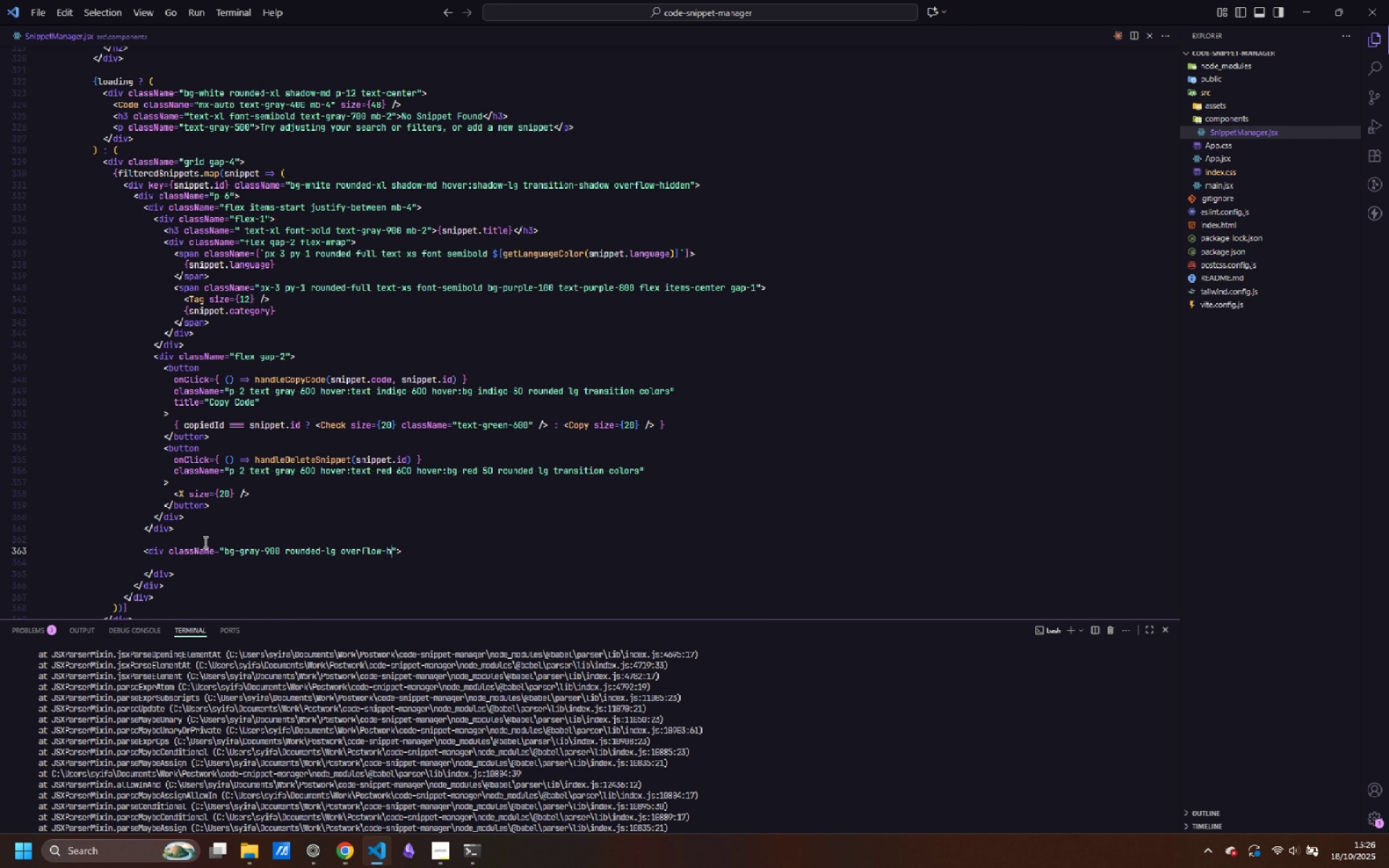 
key(Control+H)
 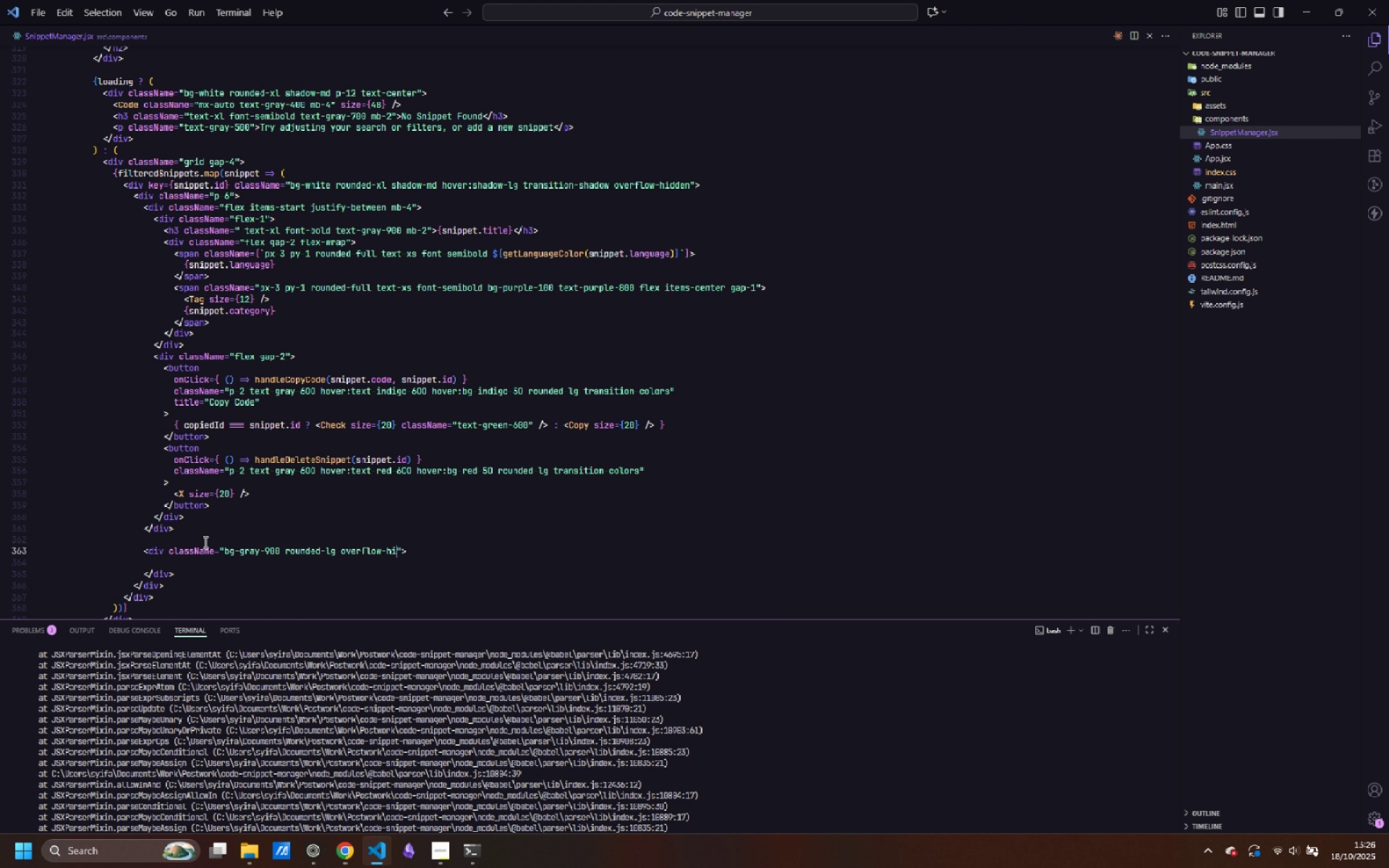 
key(Control+I)
 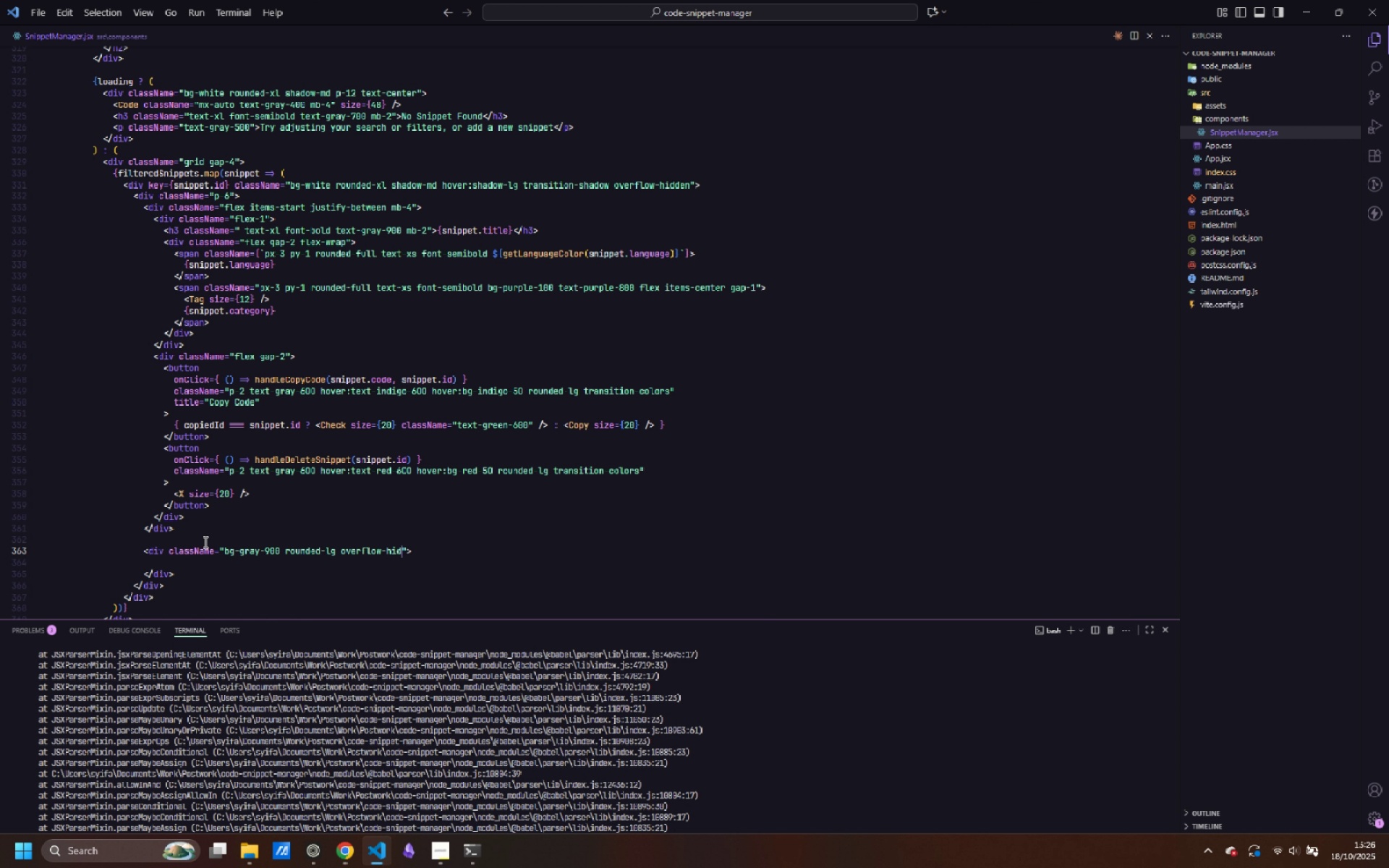 
key(Control+D)
 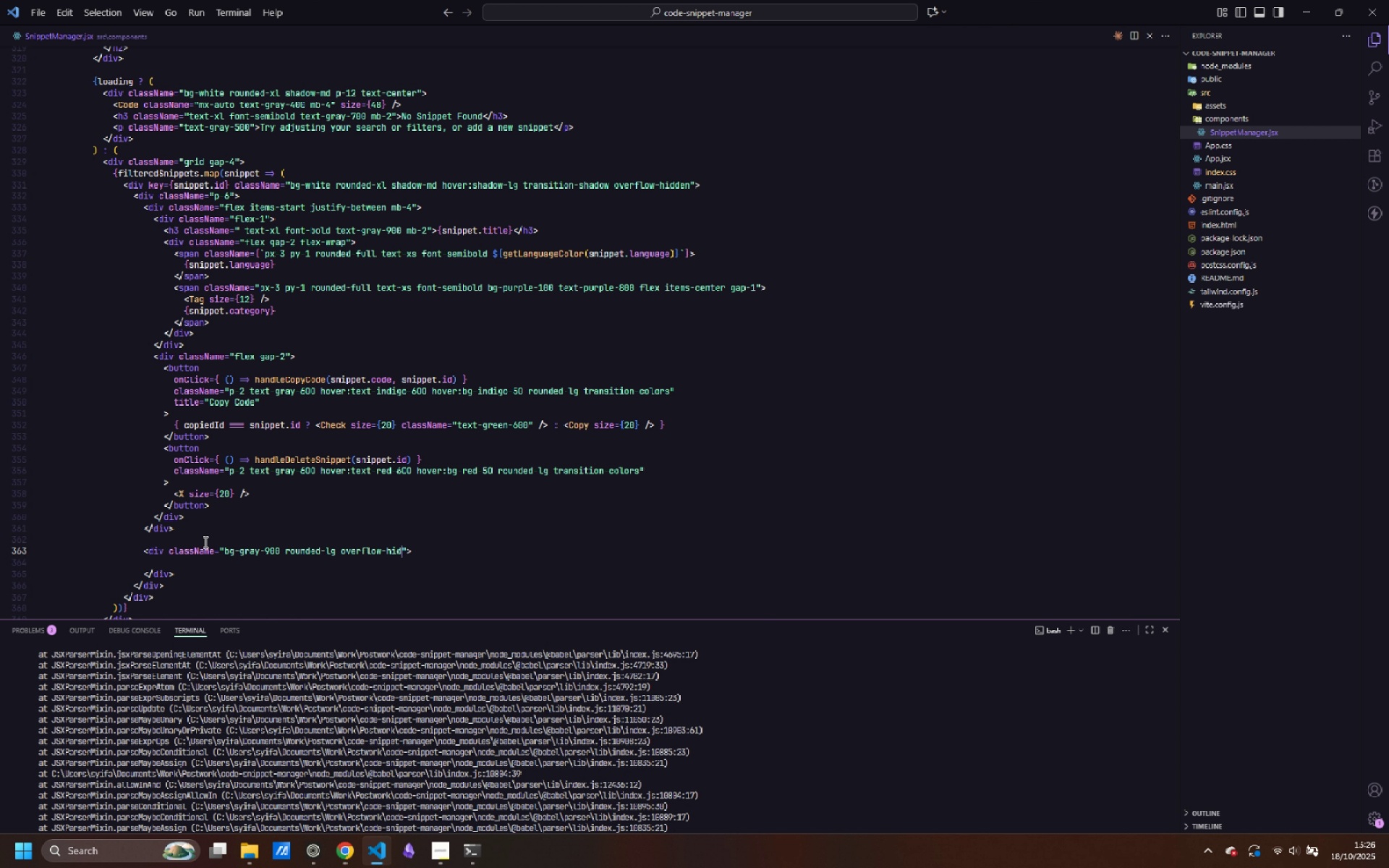 
key(Control+D)
 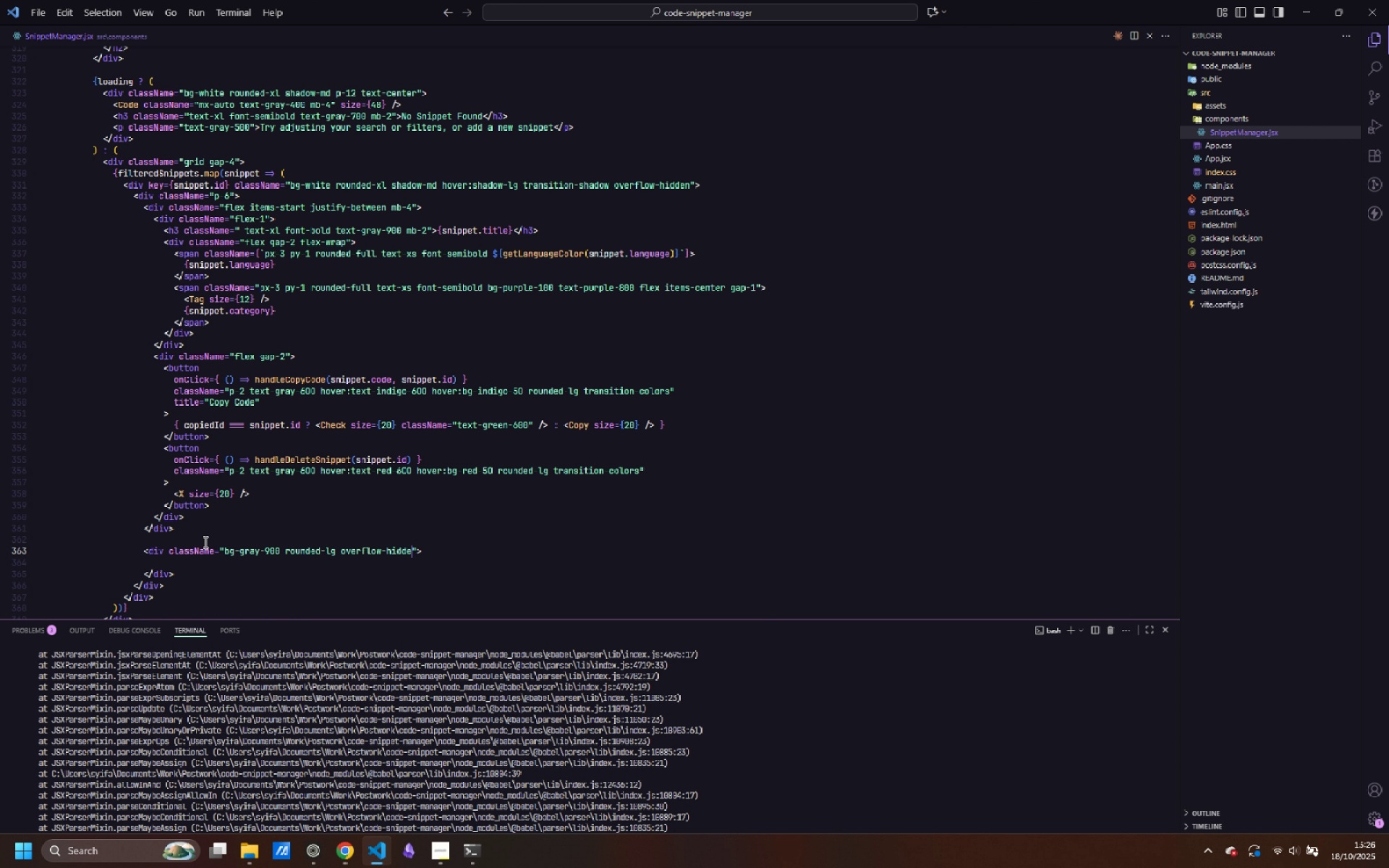 
key(Control+E)
 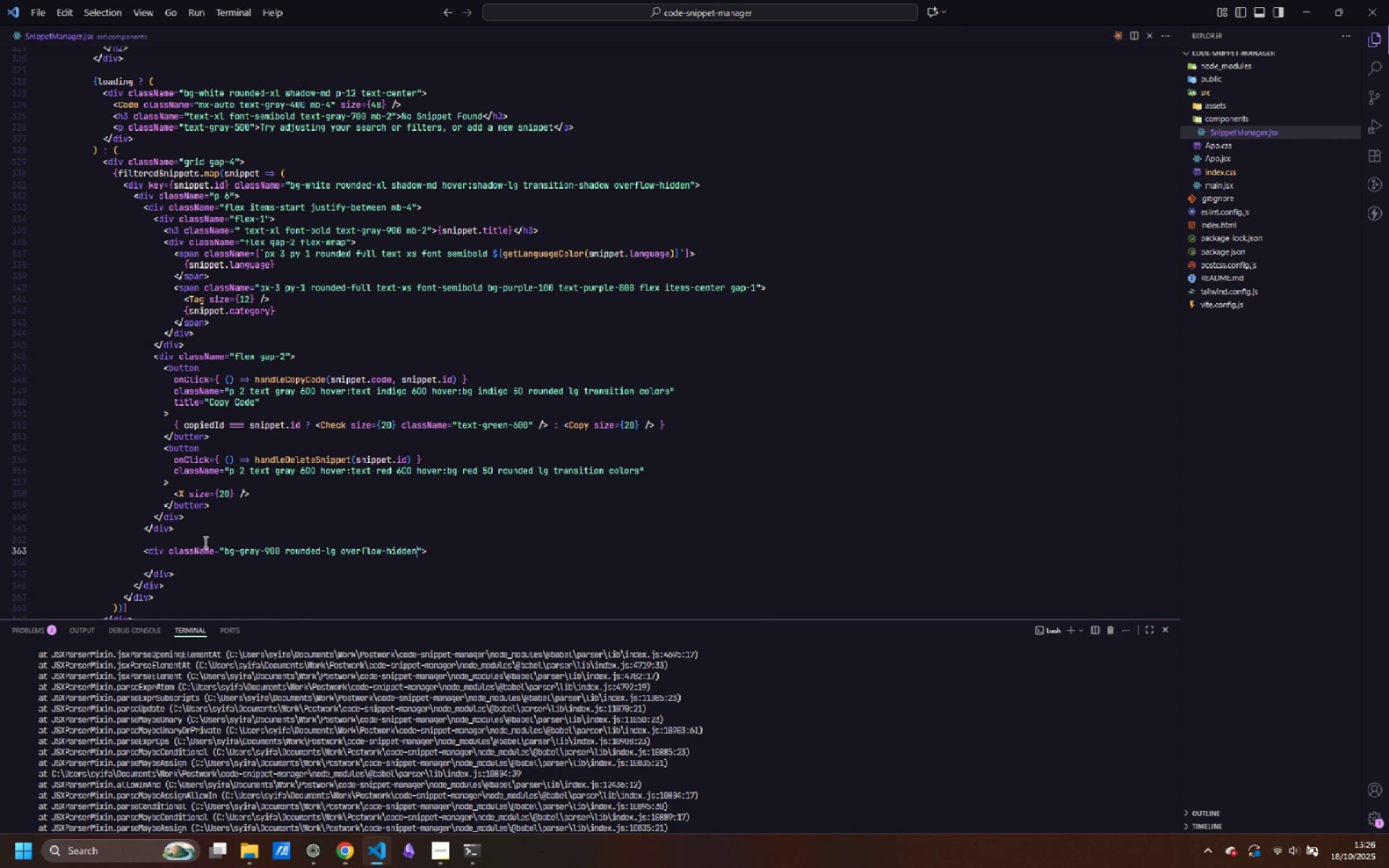 
key(Control+N)
 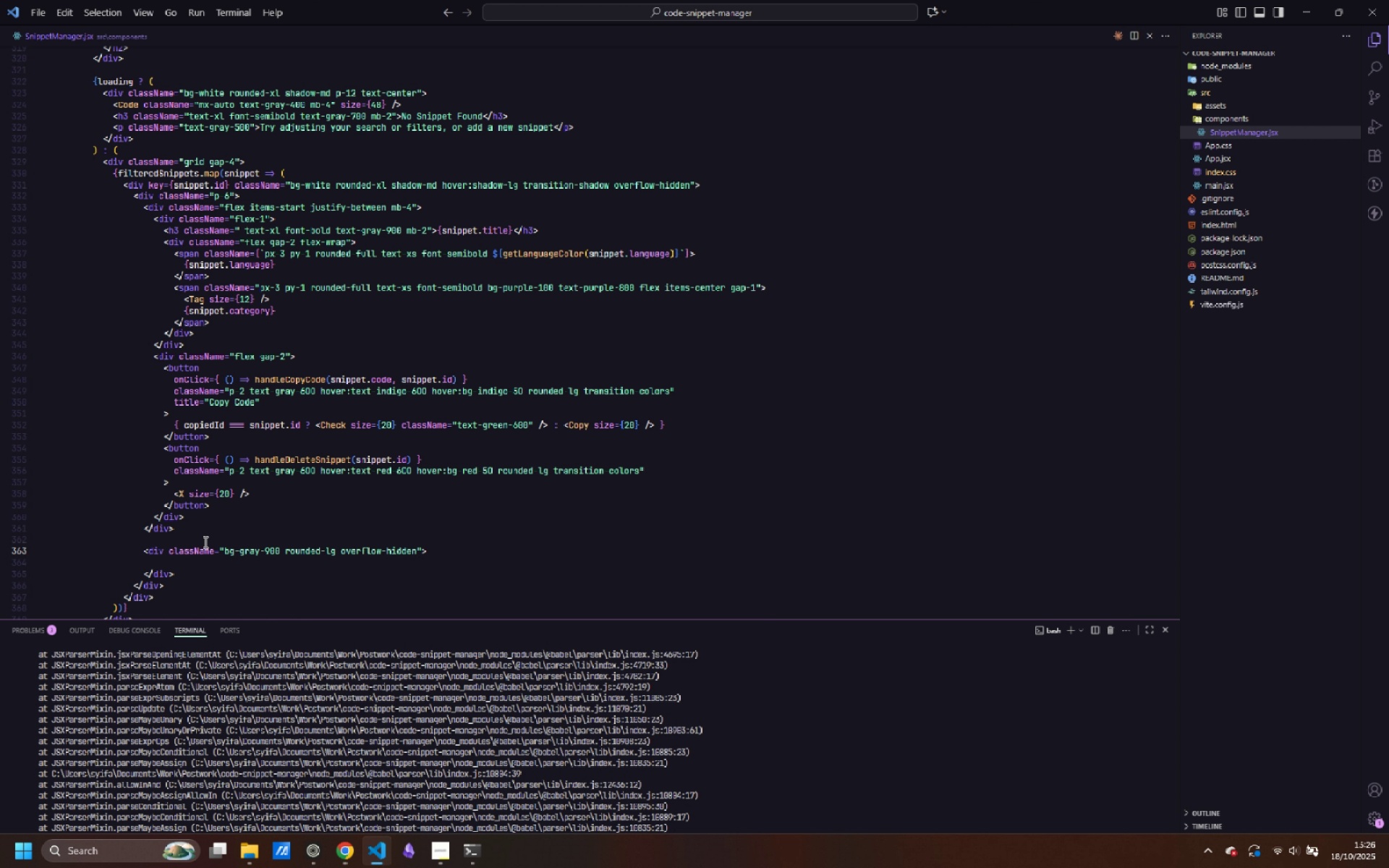 
key(Control+Space)
 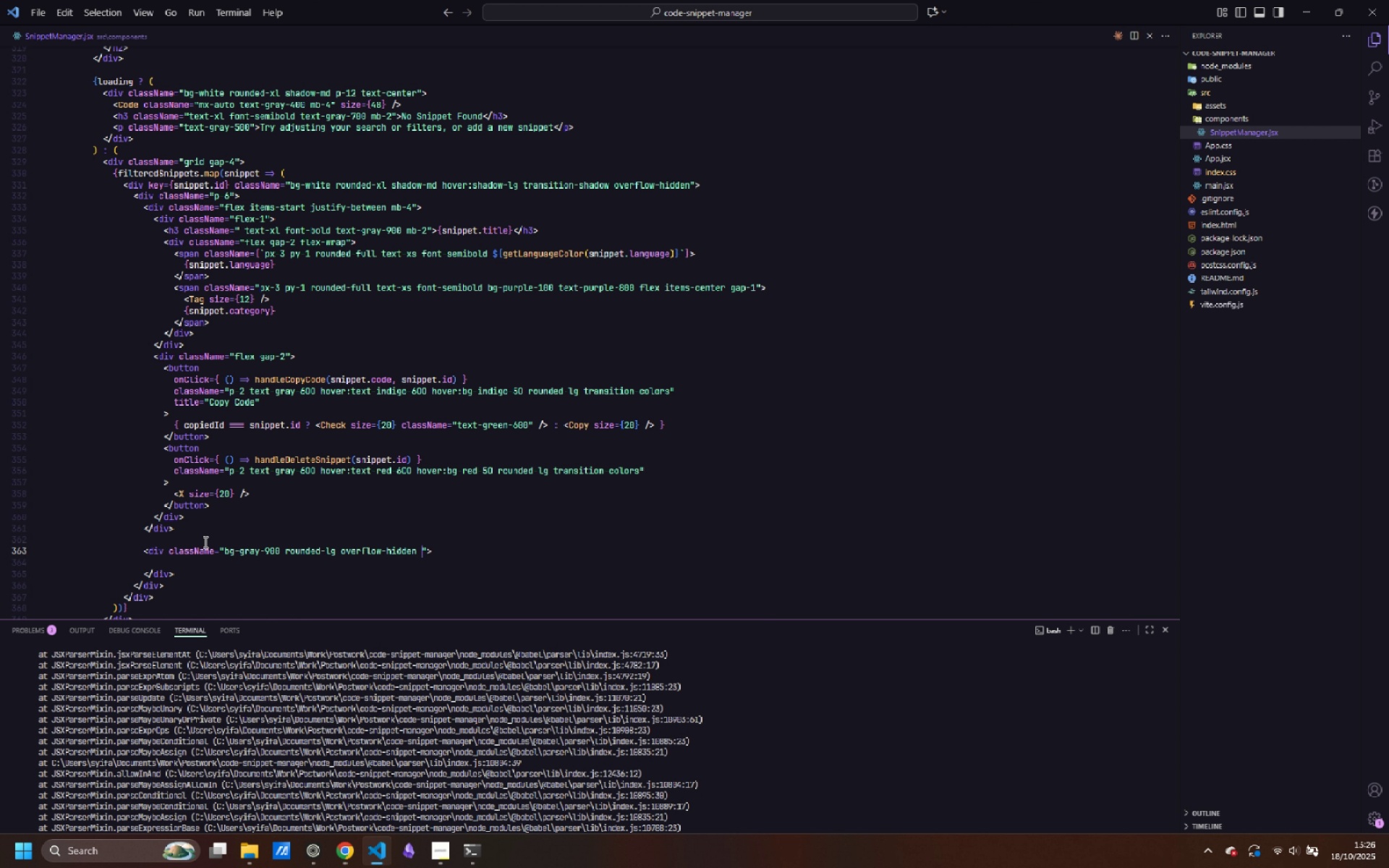 
key(Control+B)
 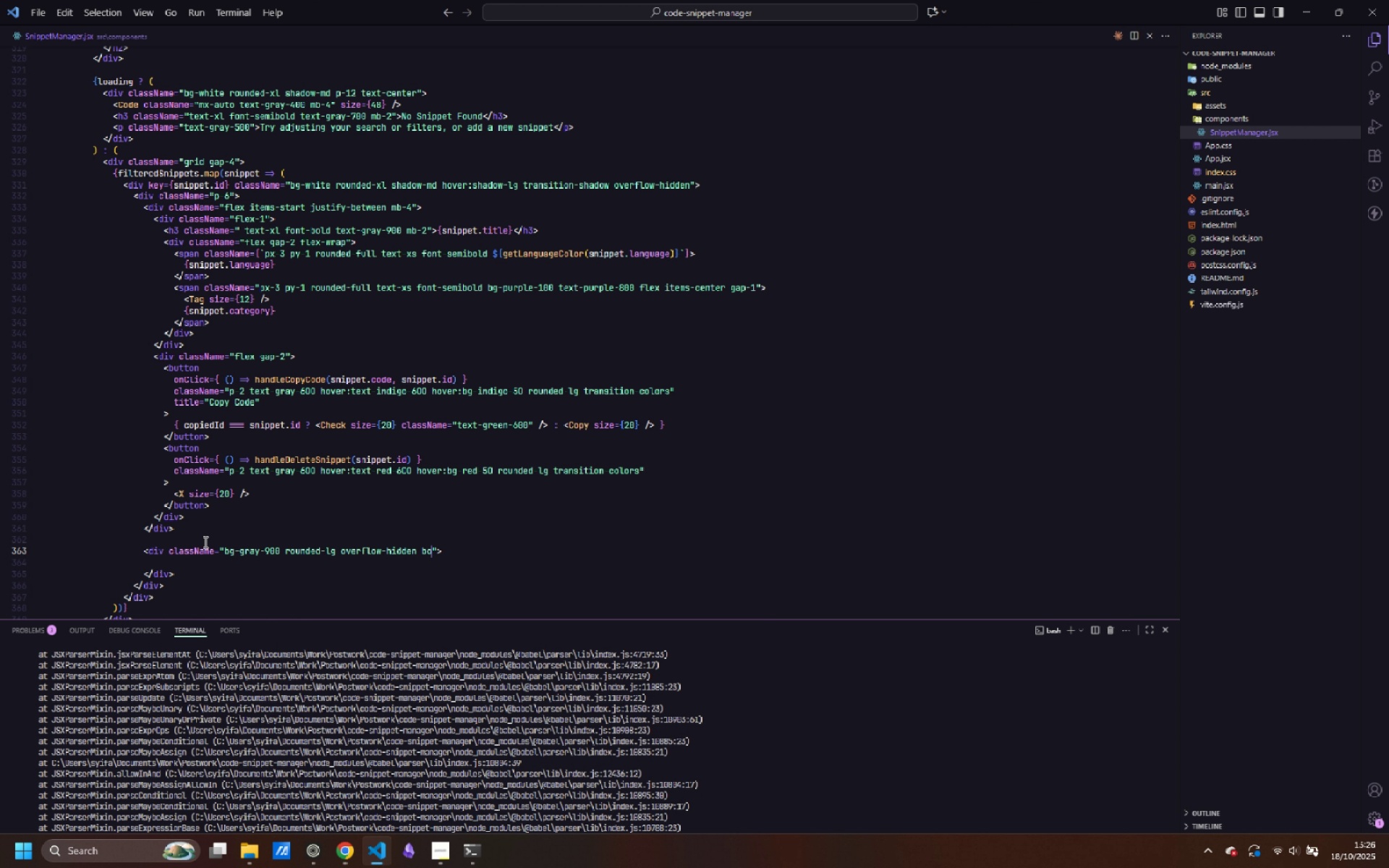 
key(Control+O)
 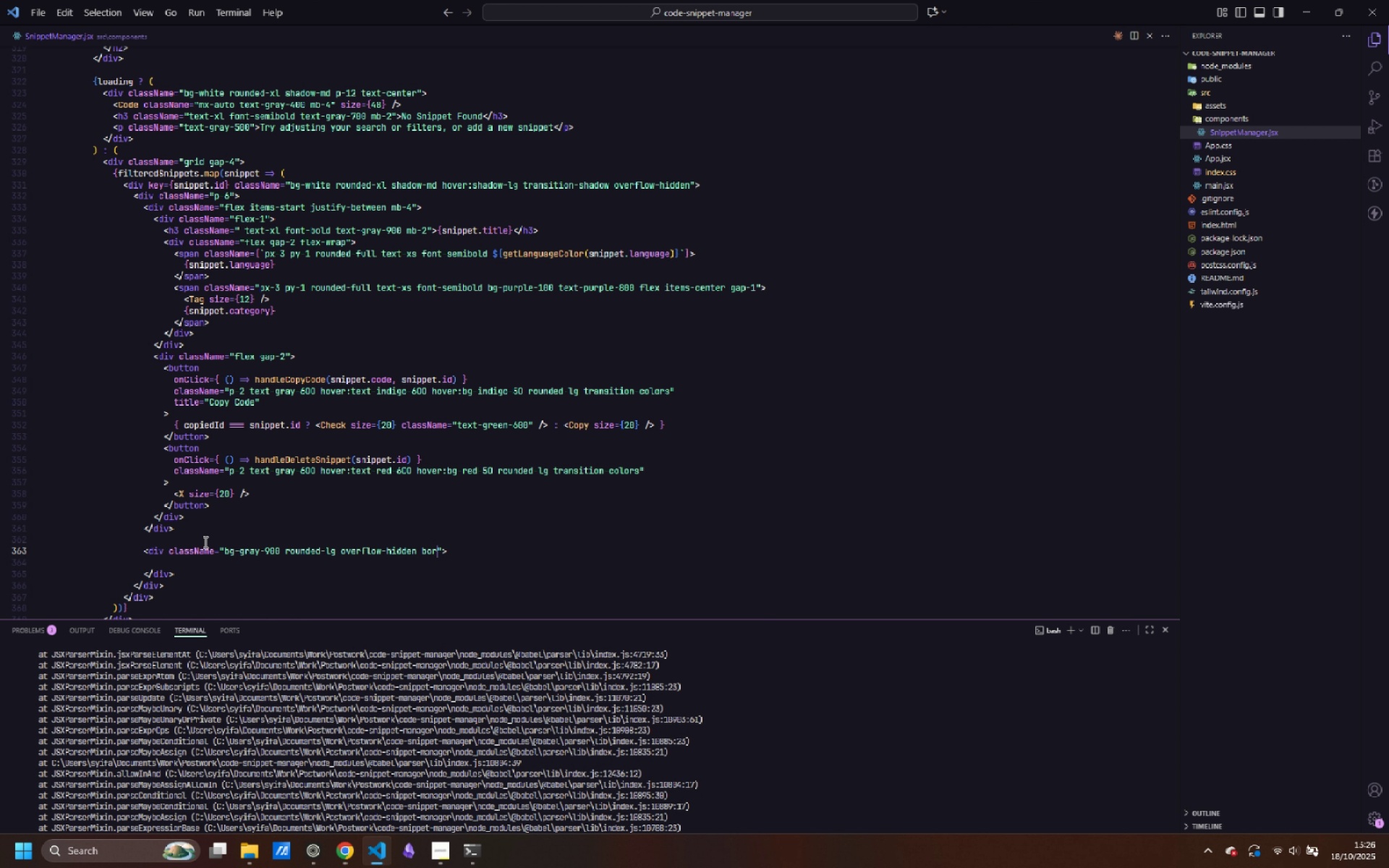 
key(Control+R)
 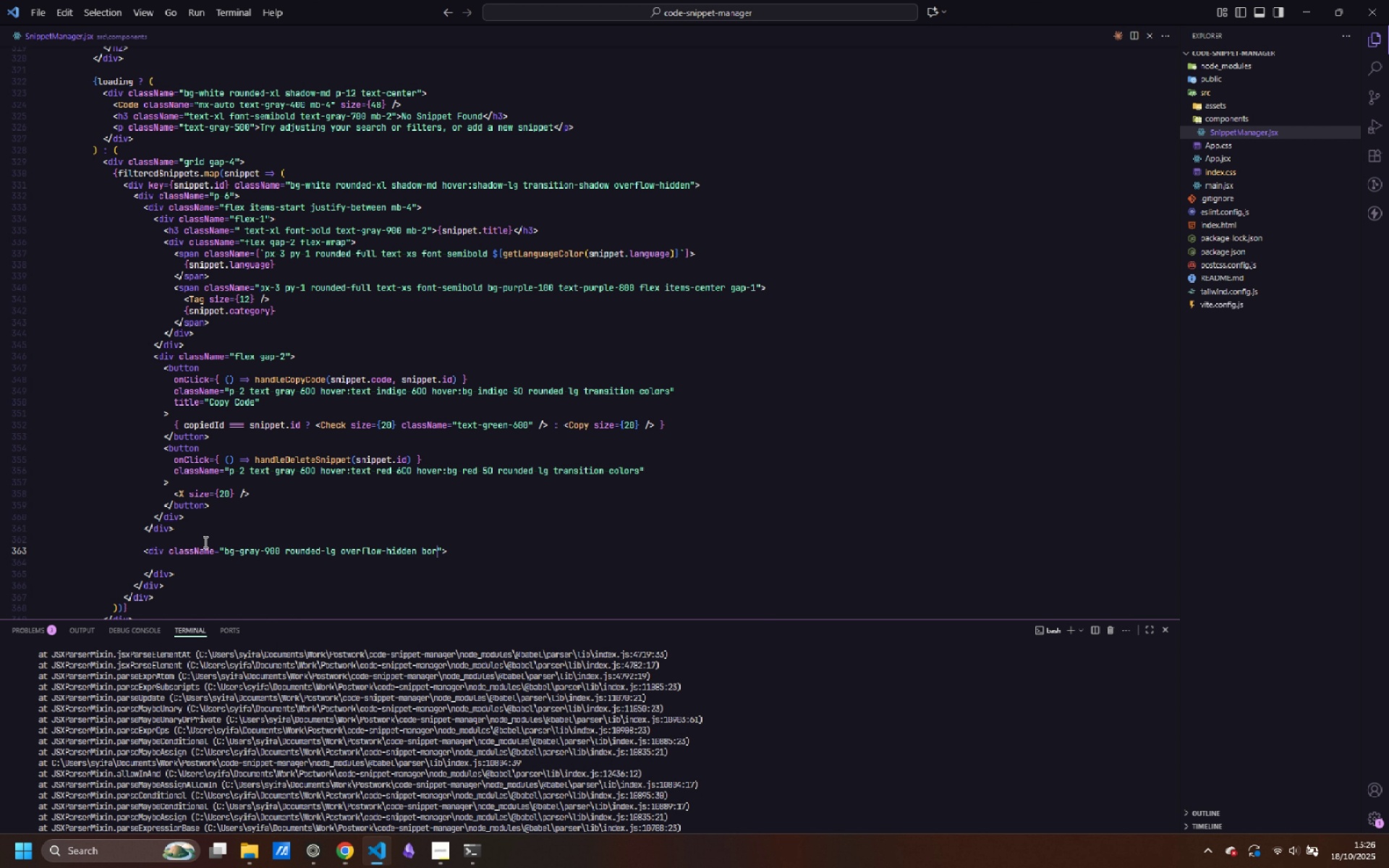 
key(Control+D)
 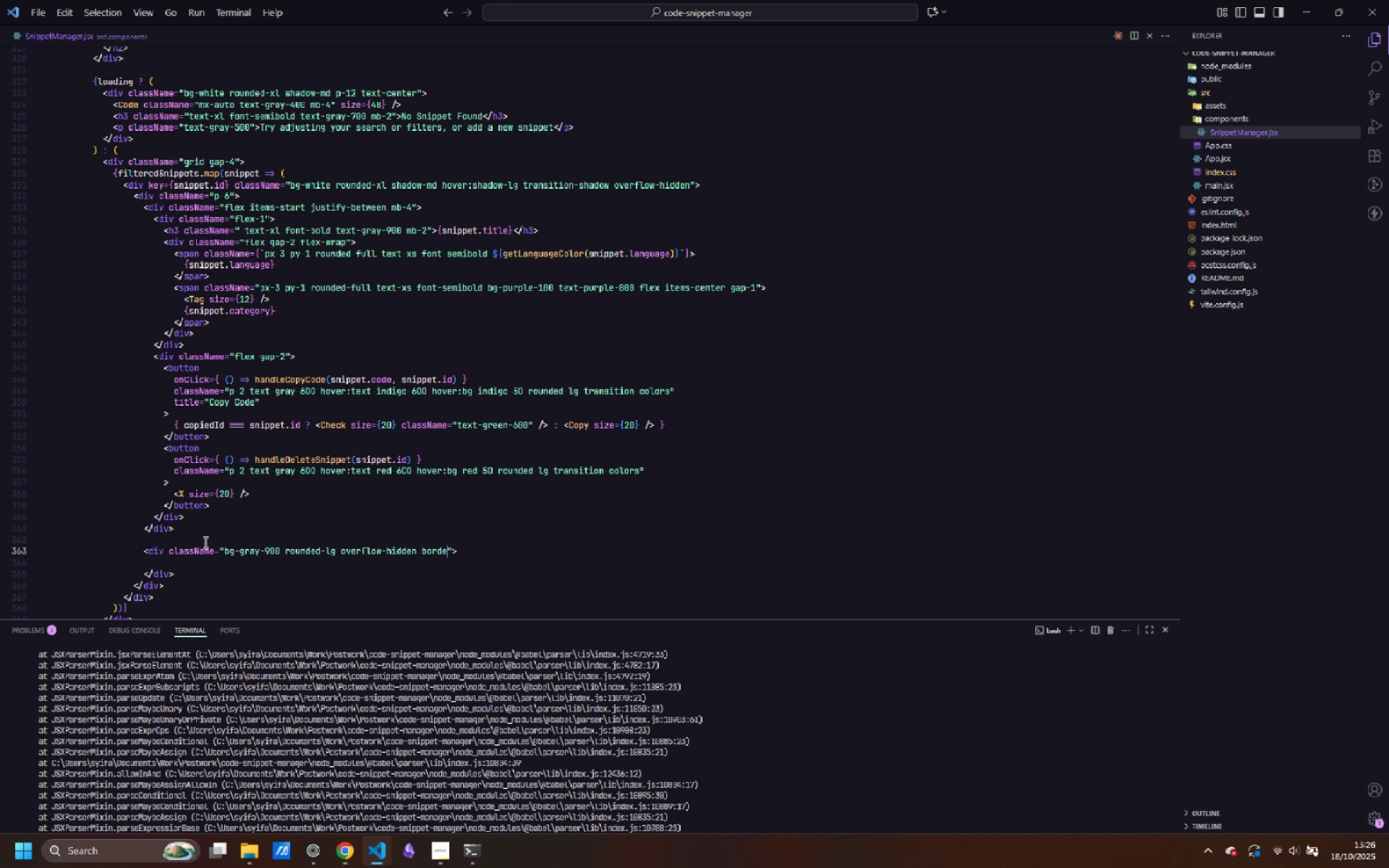 
key(Control+E)
 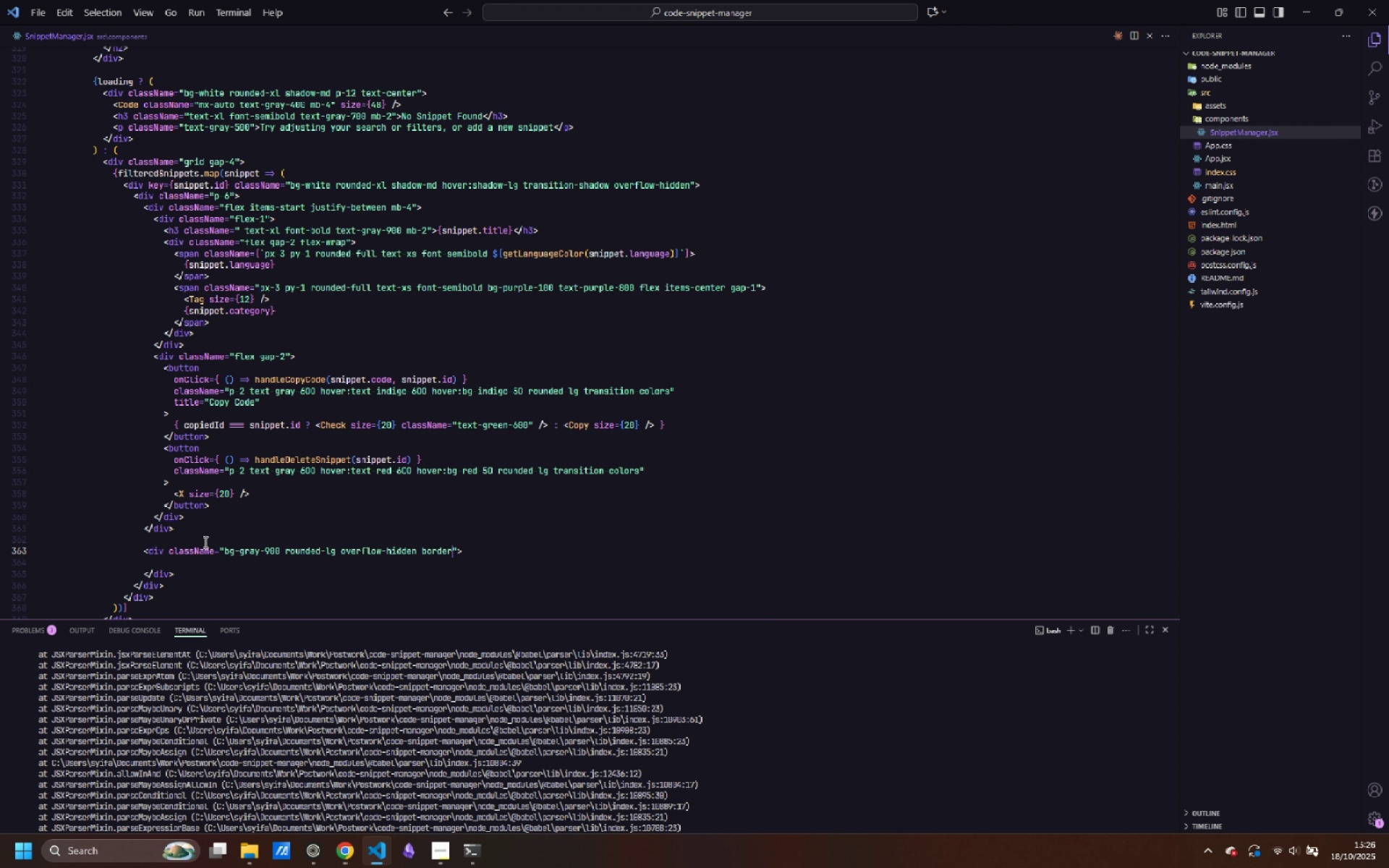 
key(Control+R)
 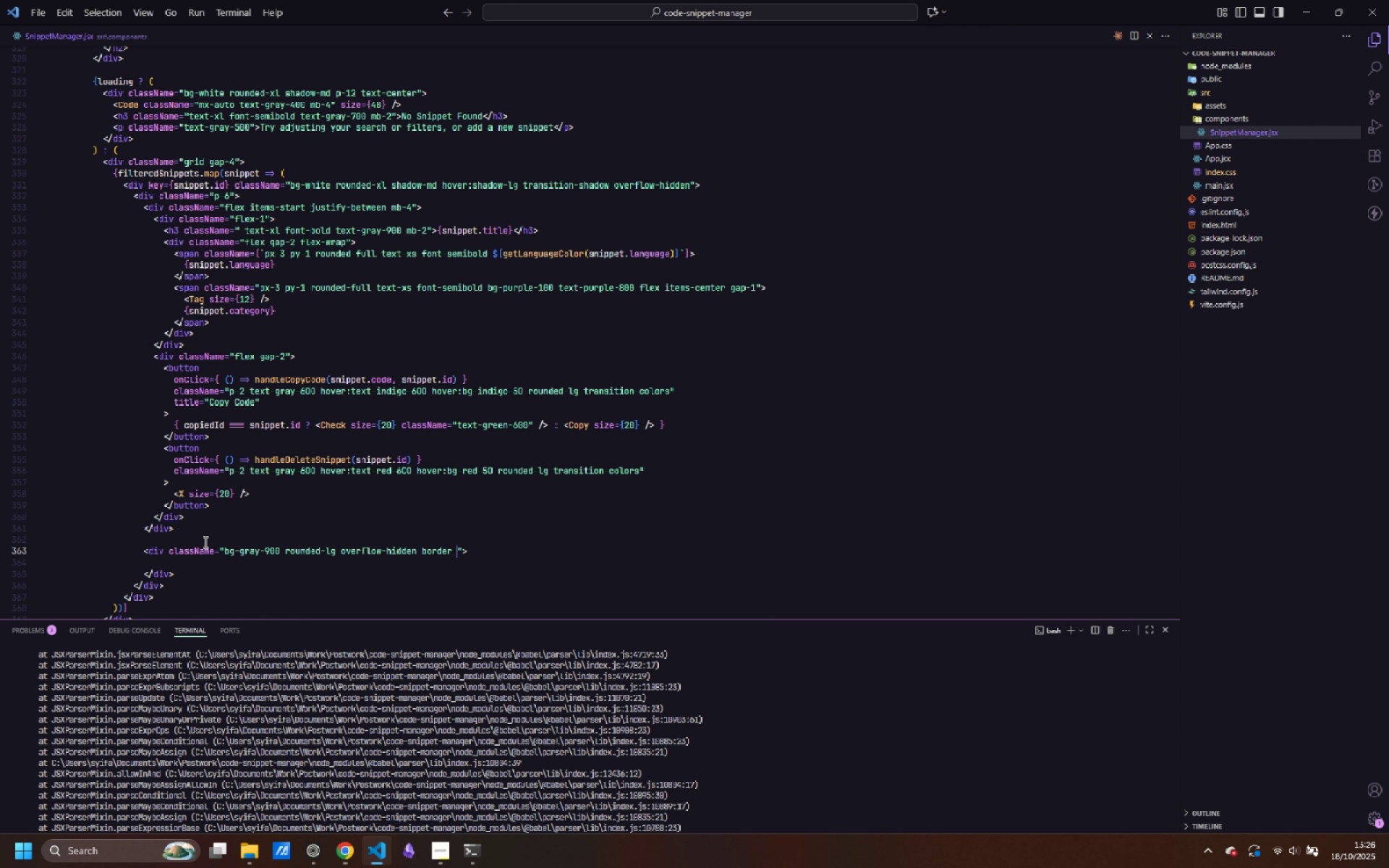 
key(Control+Space)
 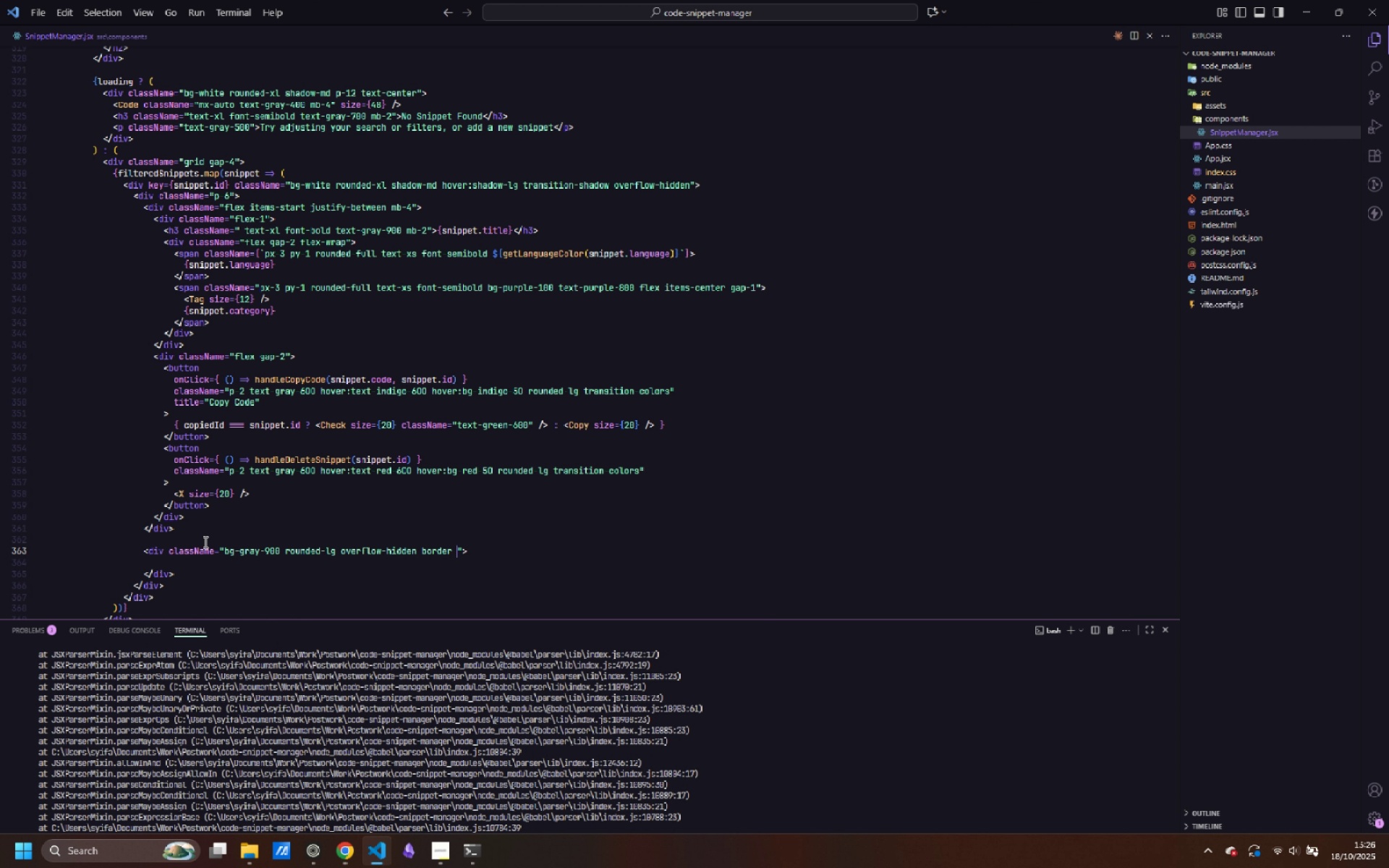 
key(Control+B)
 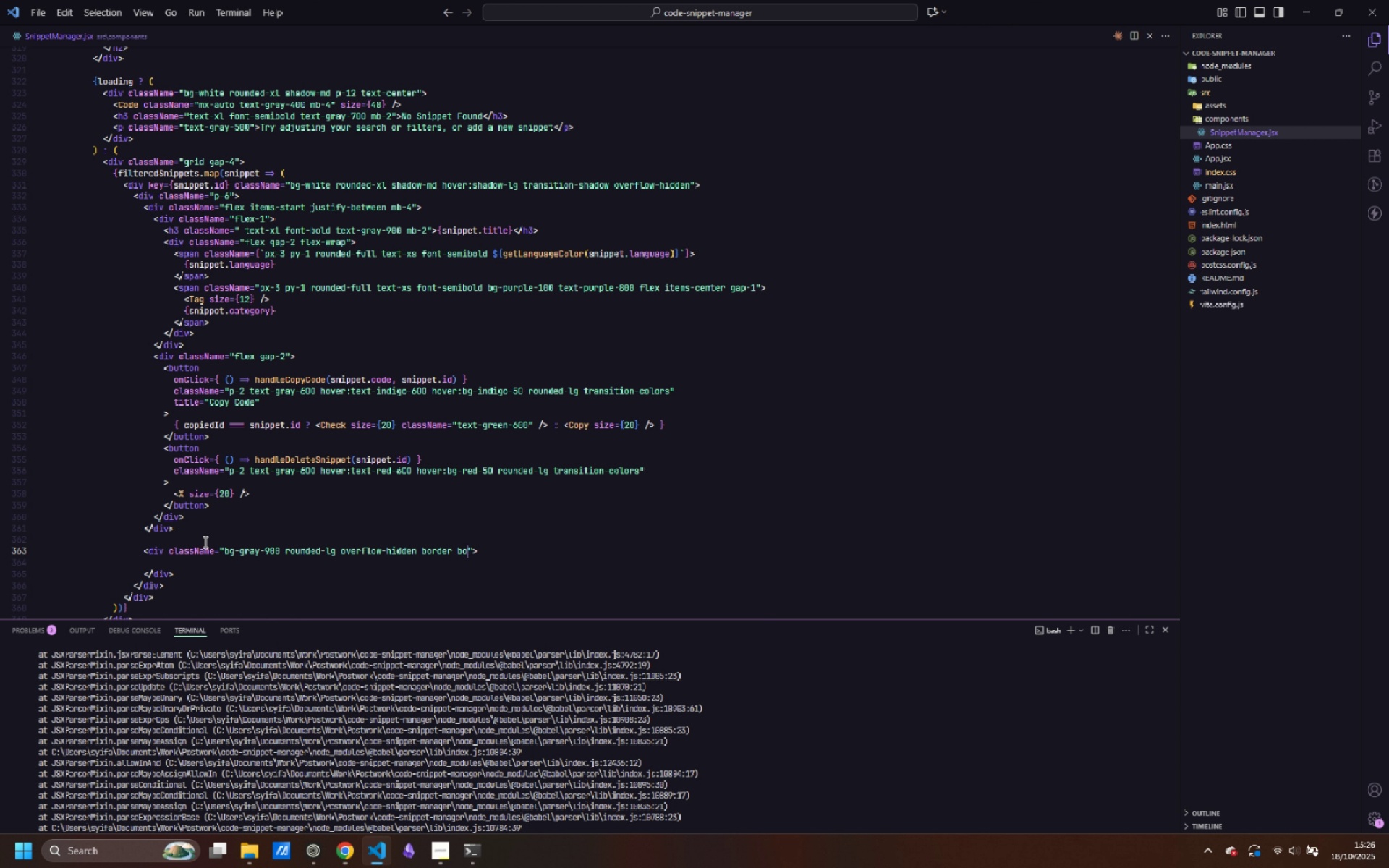 
key(Control+O)
 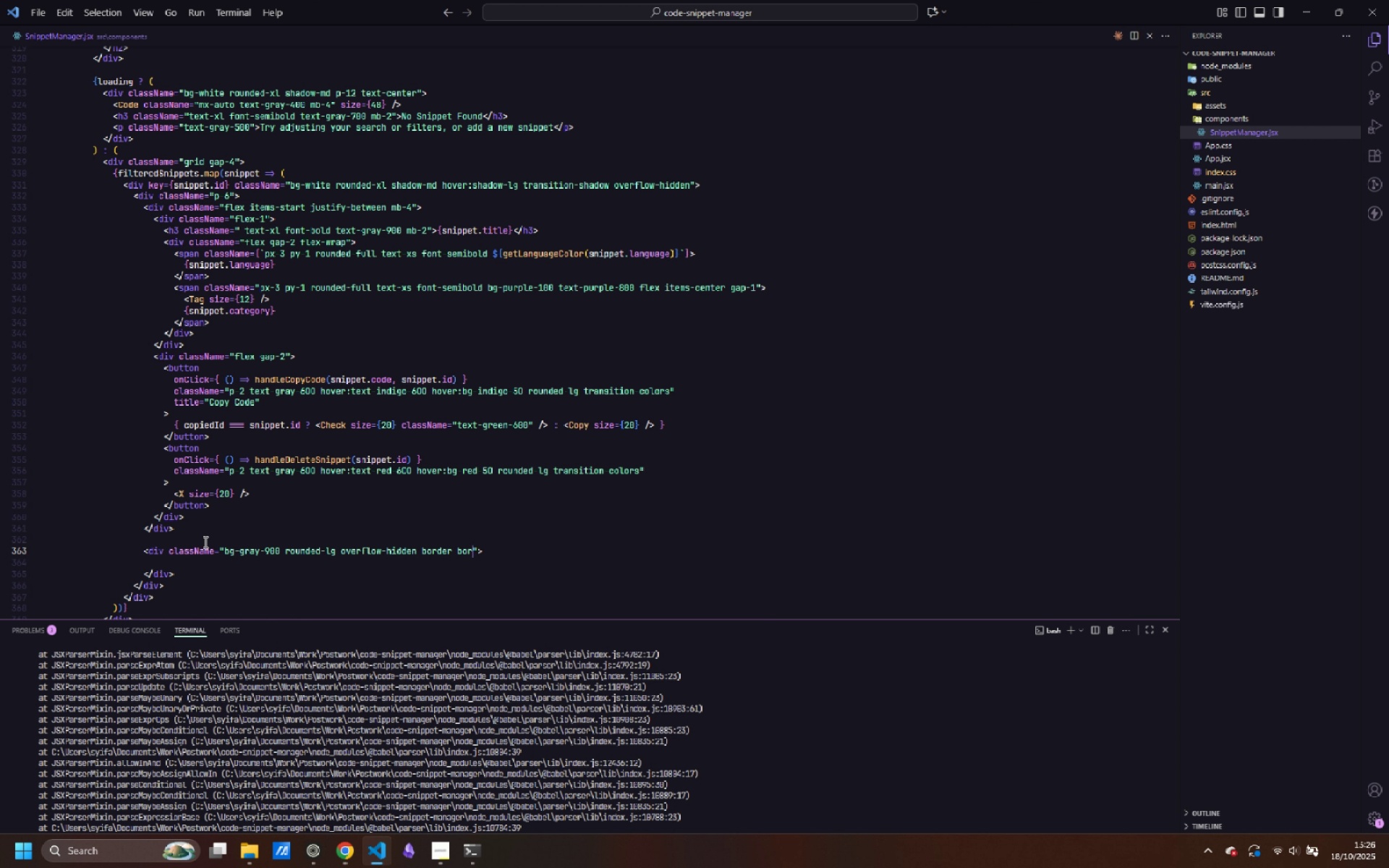 
key(Control+R)
 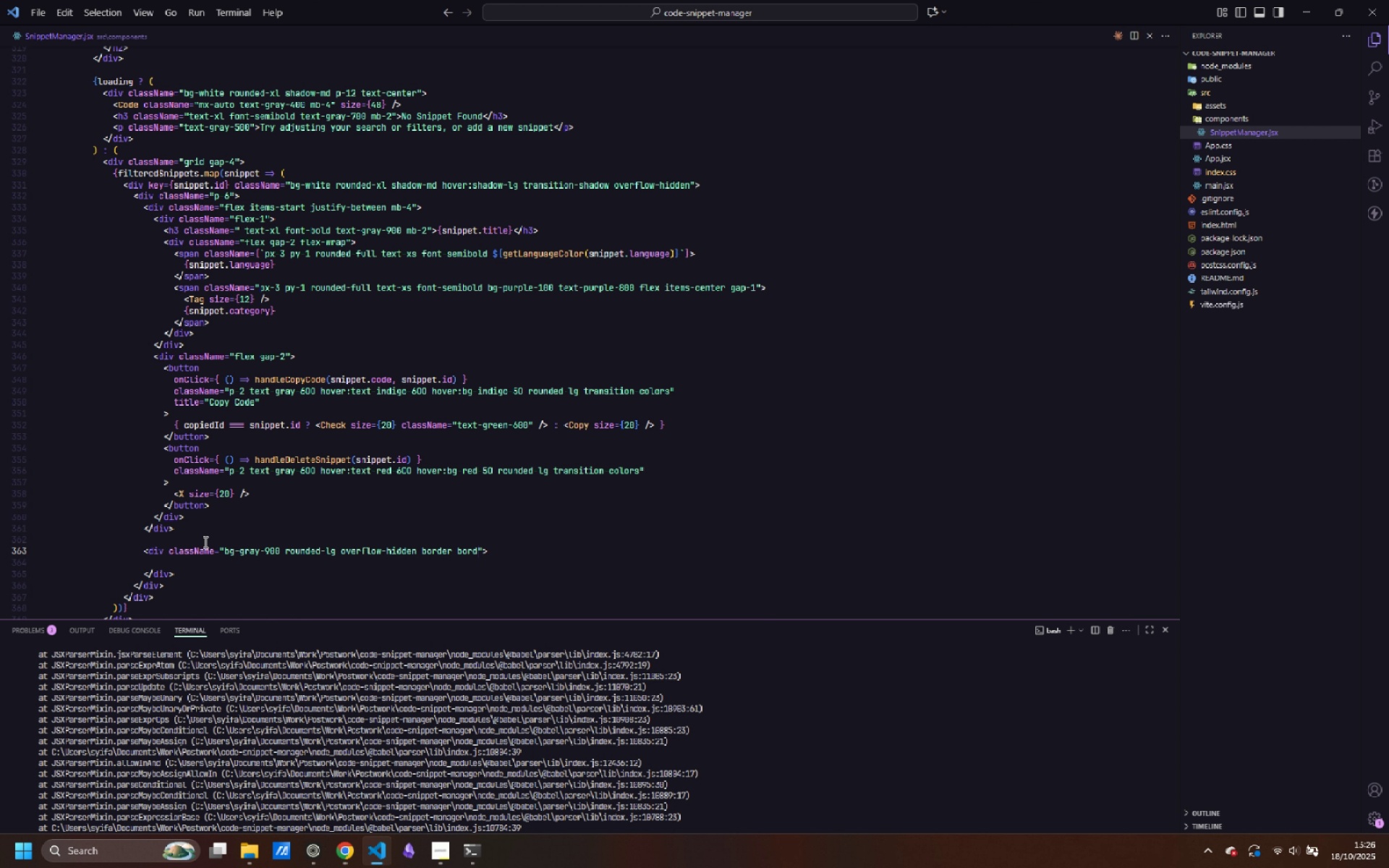 
key(Control+D)
 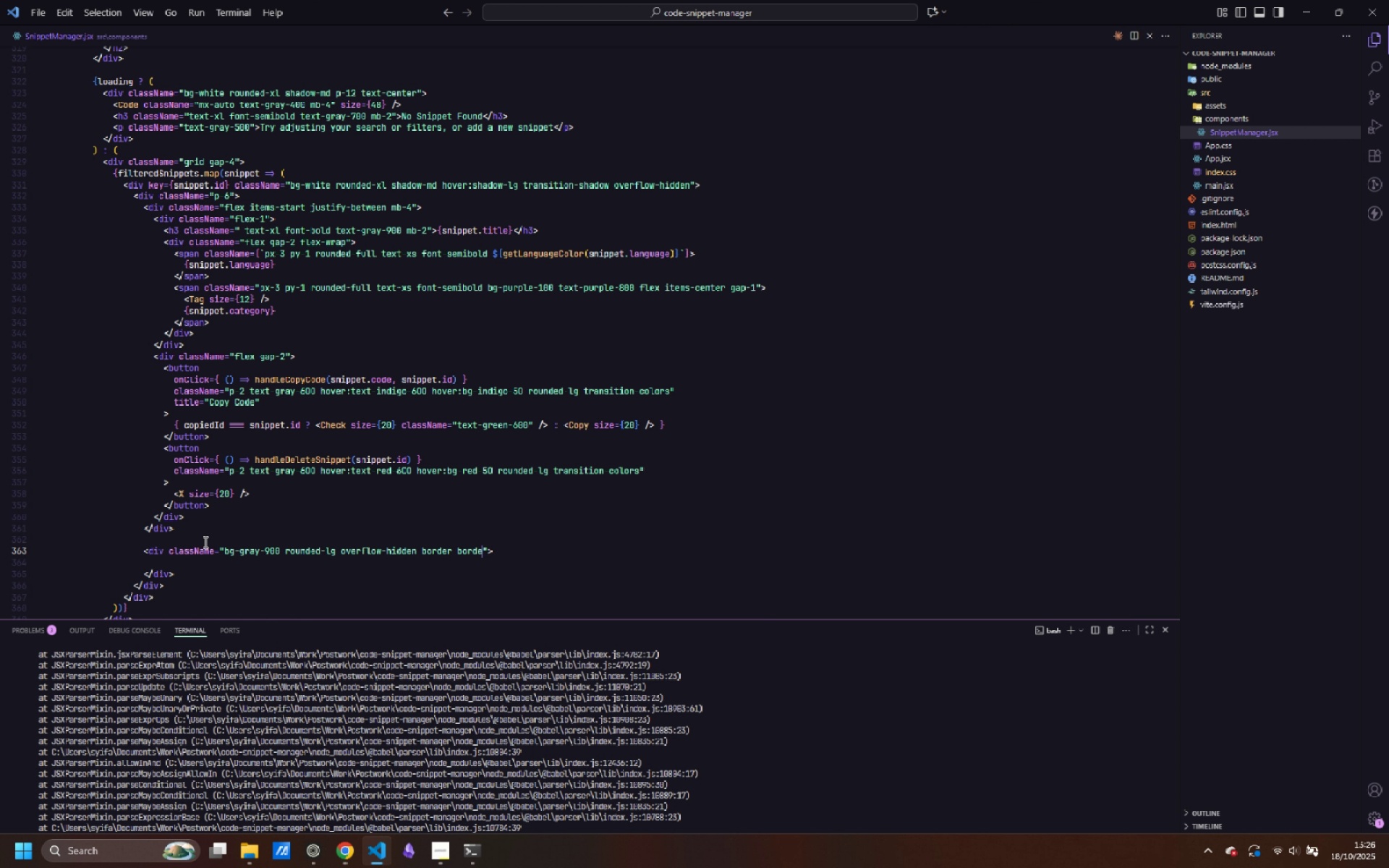 
key(Control+E)
 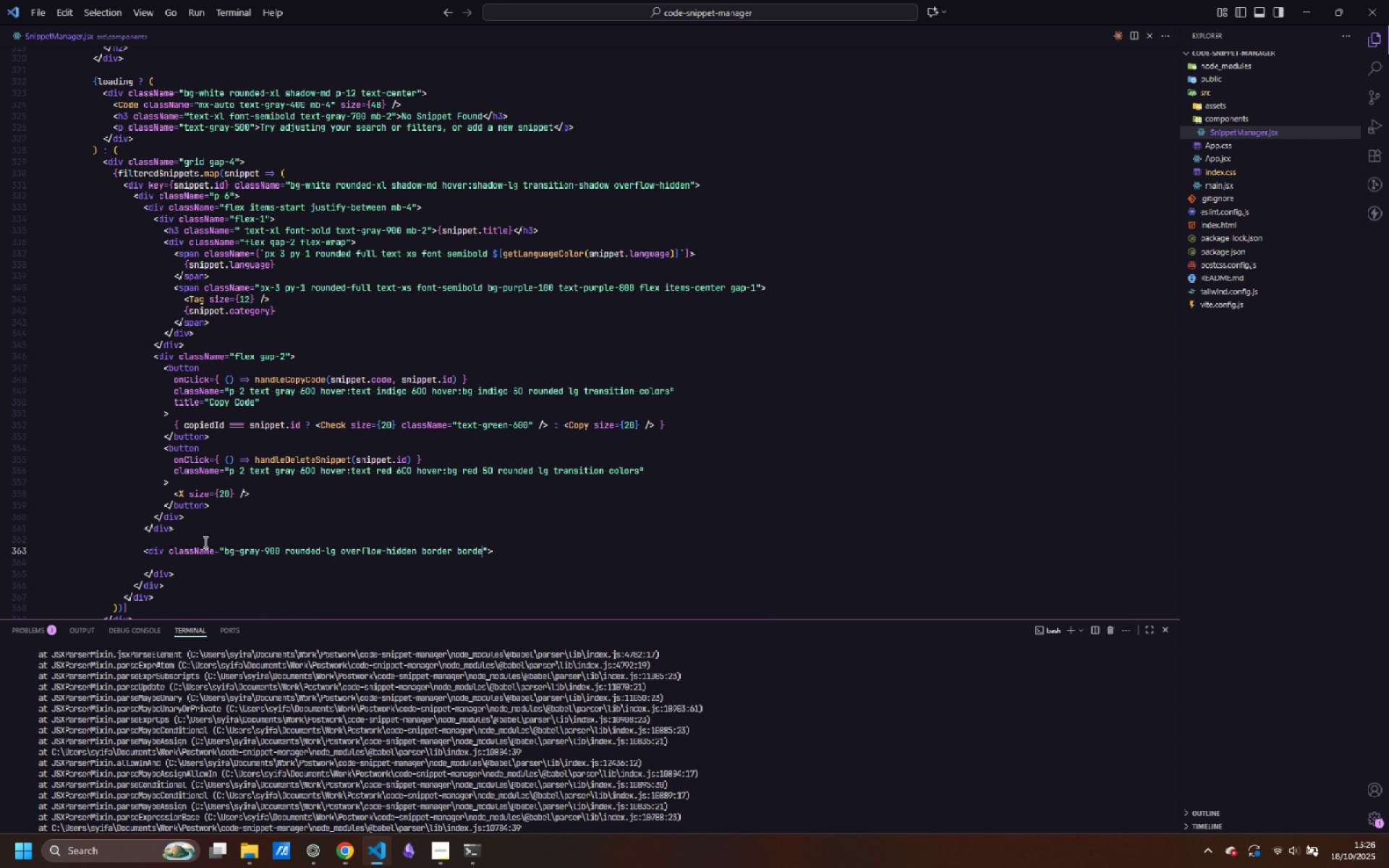 
key(Control+R)
 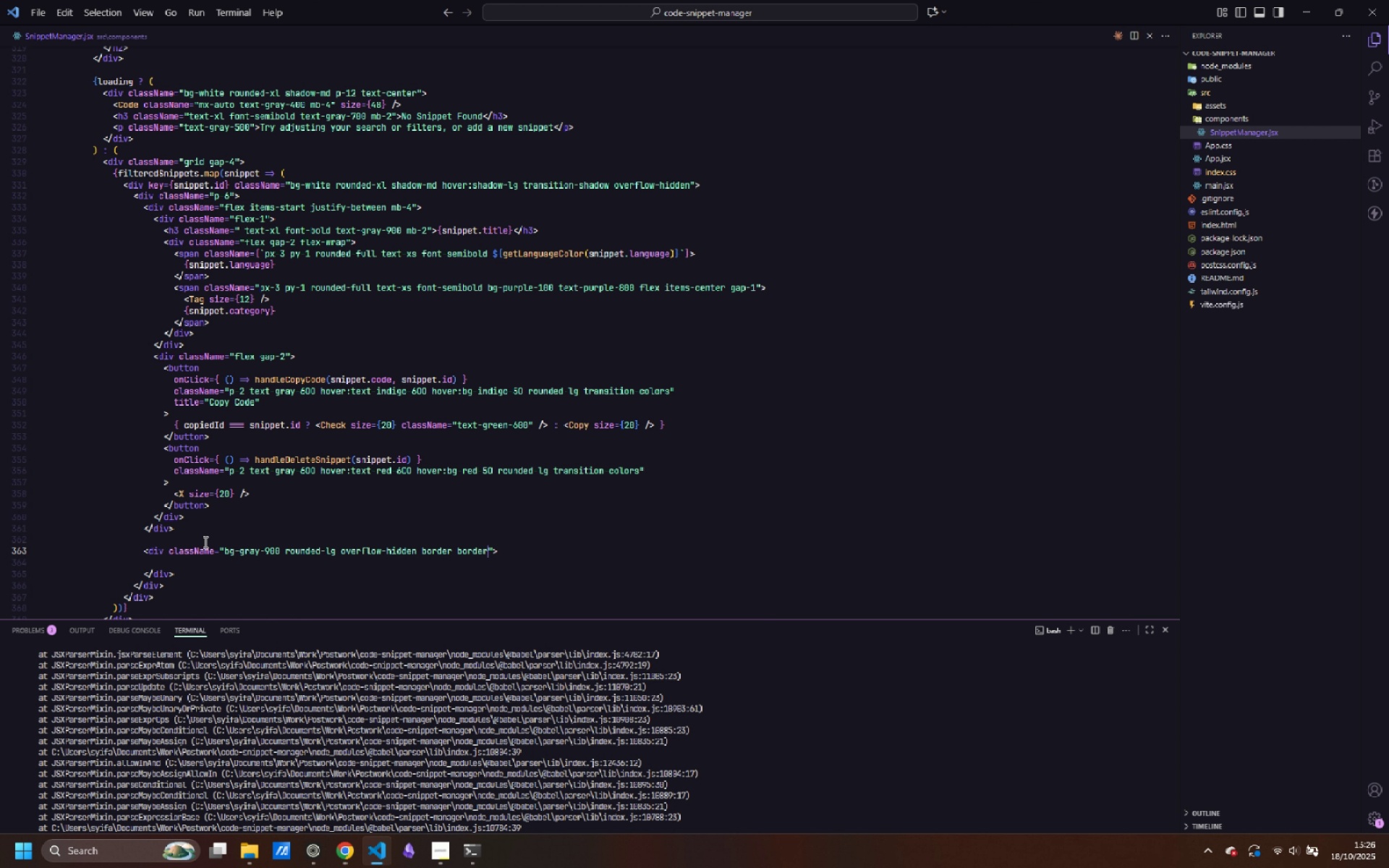 
key(Control+Minus)
 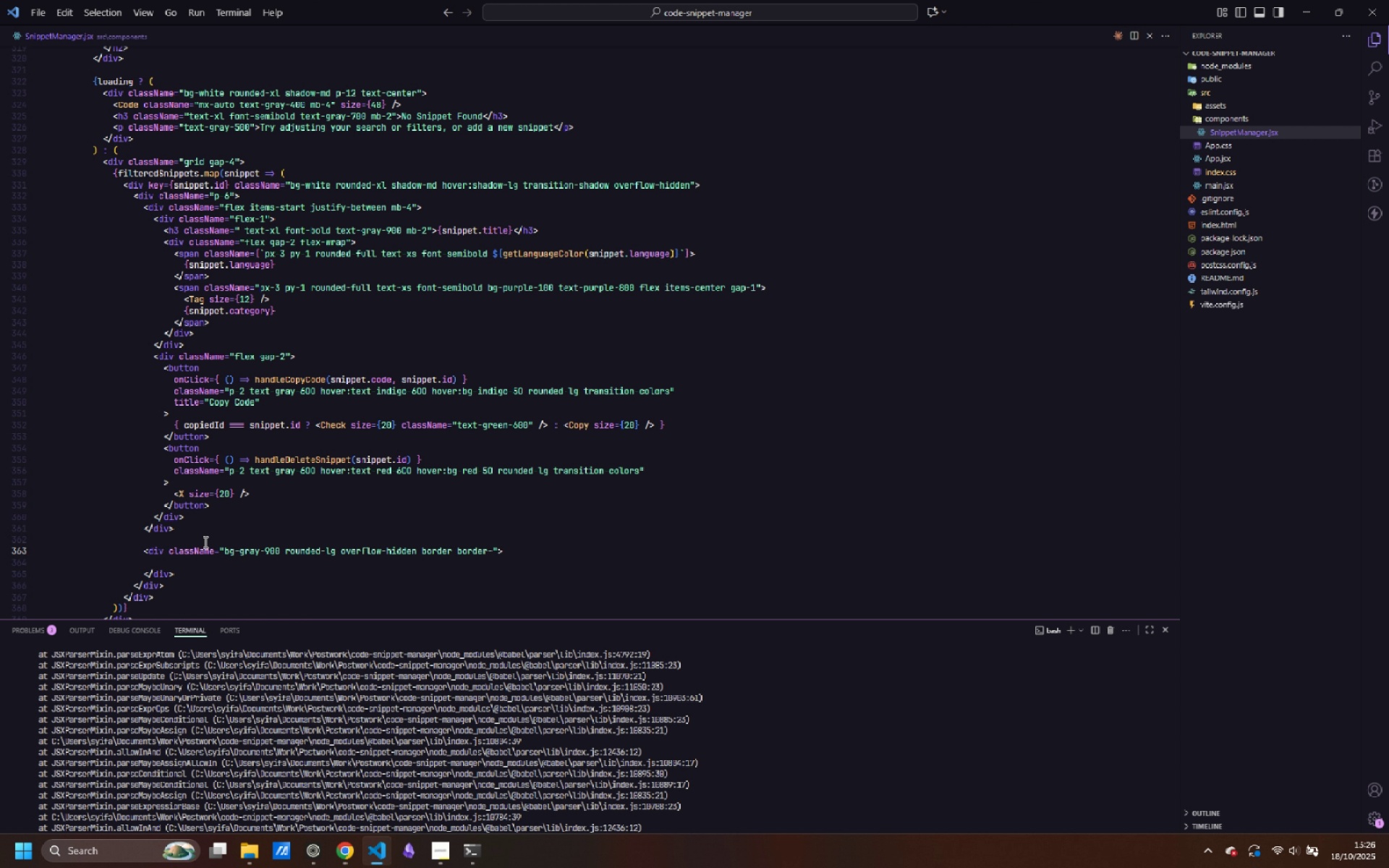 
key(Control+G)
 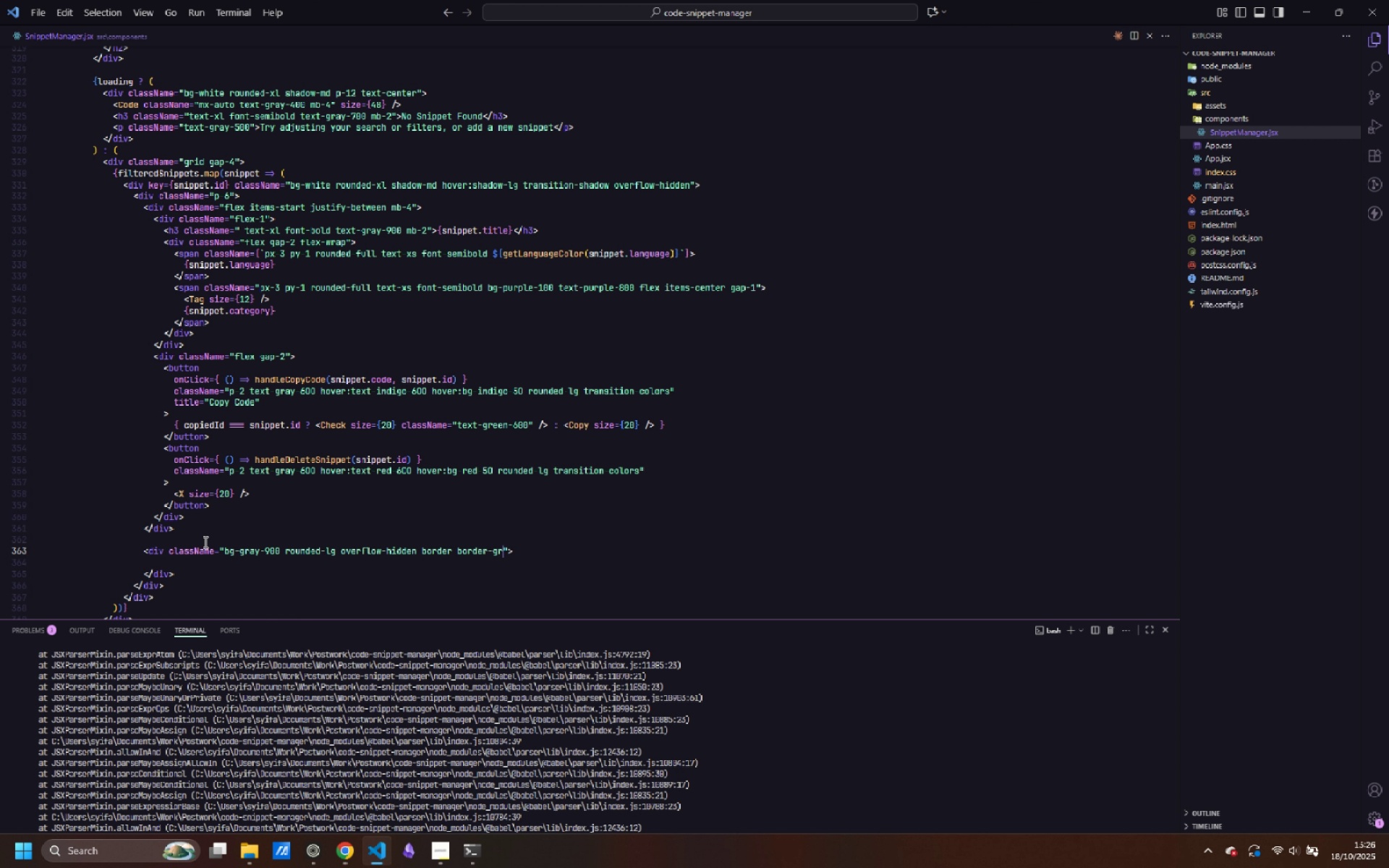 
key(Control+R)
 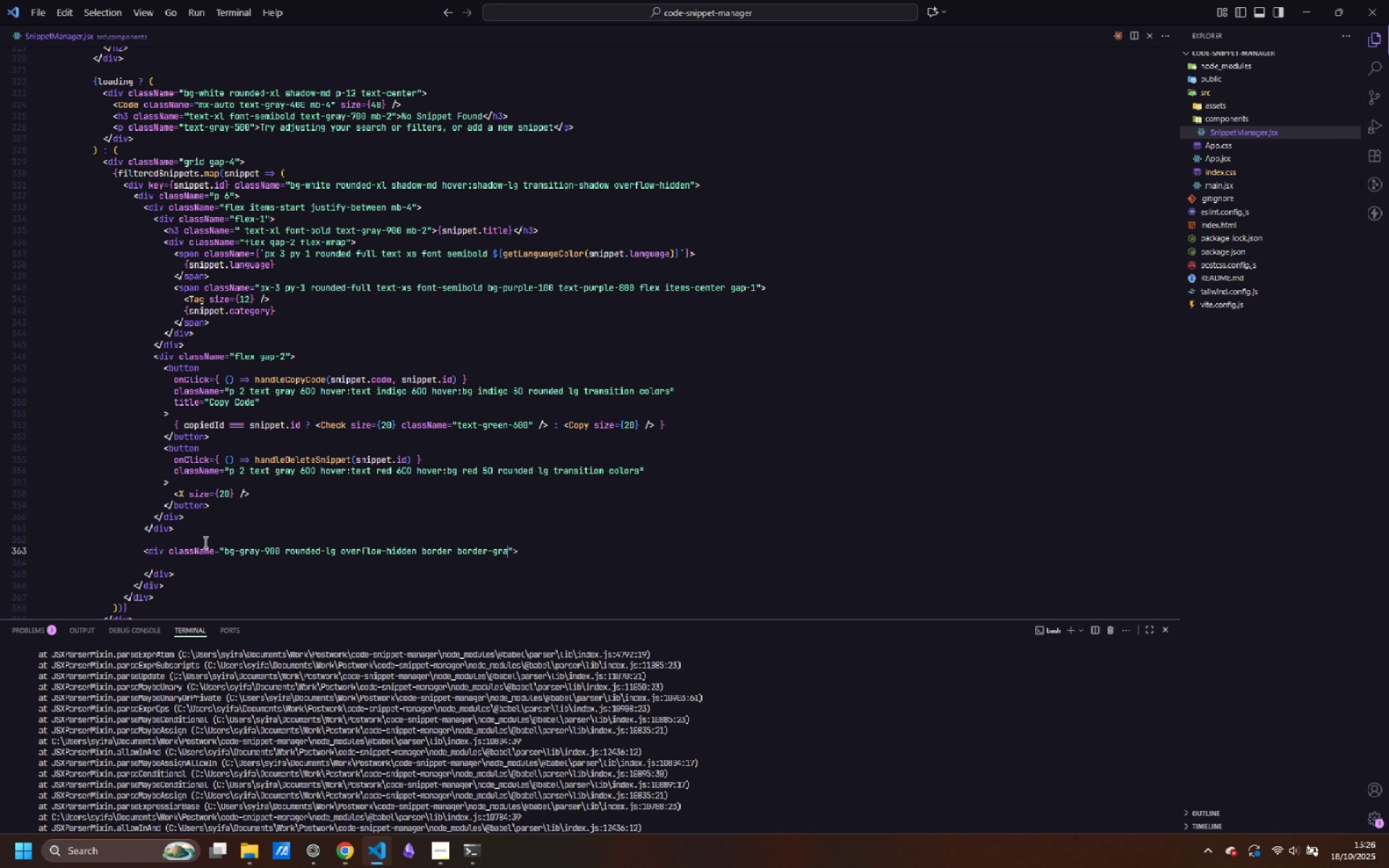 
key(Control+A)
 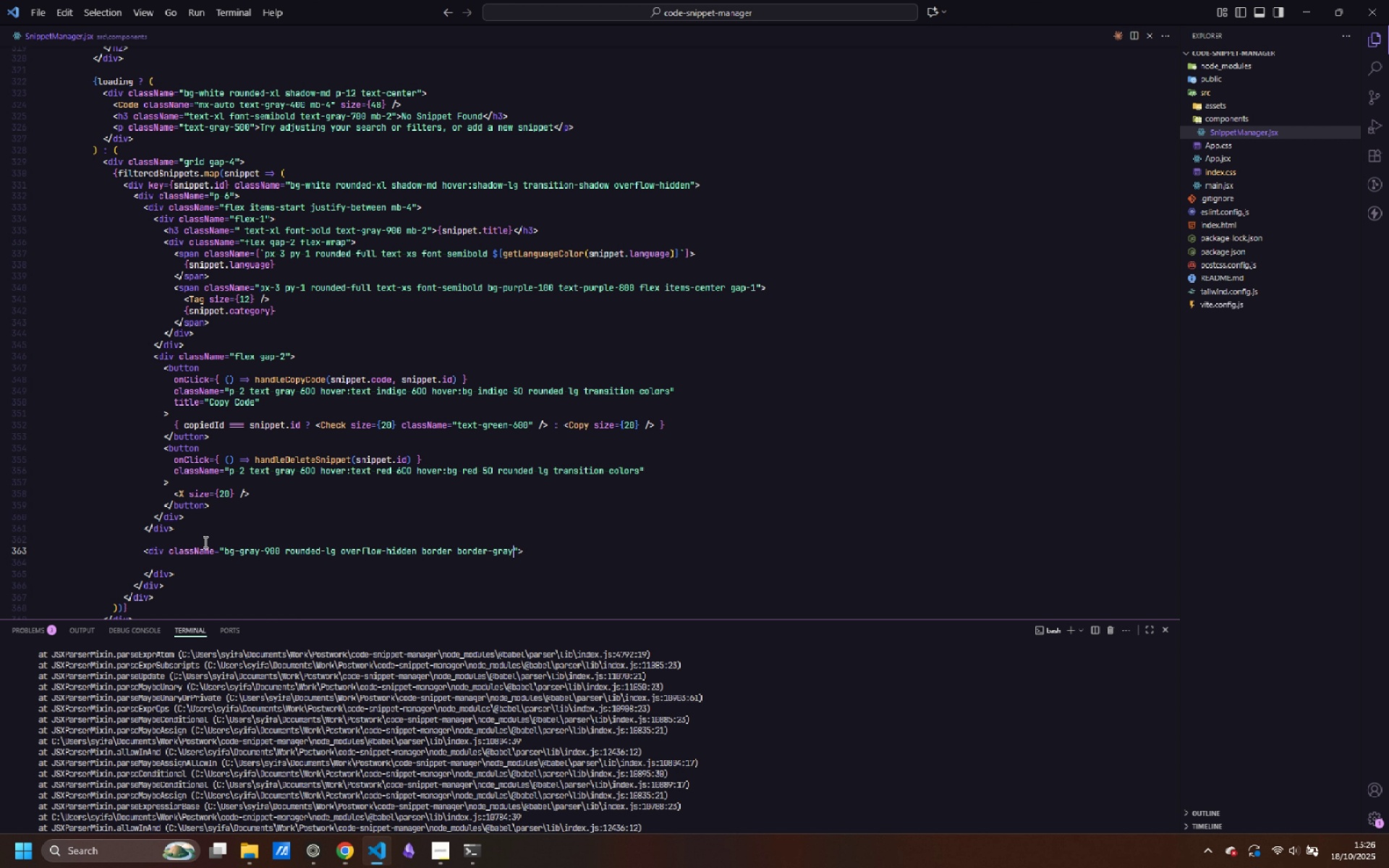 
key(Control+Y)
 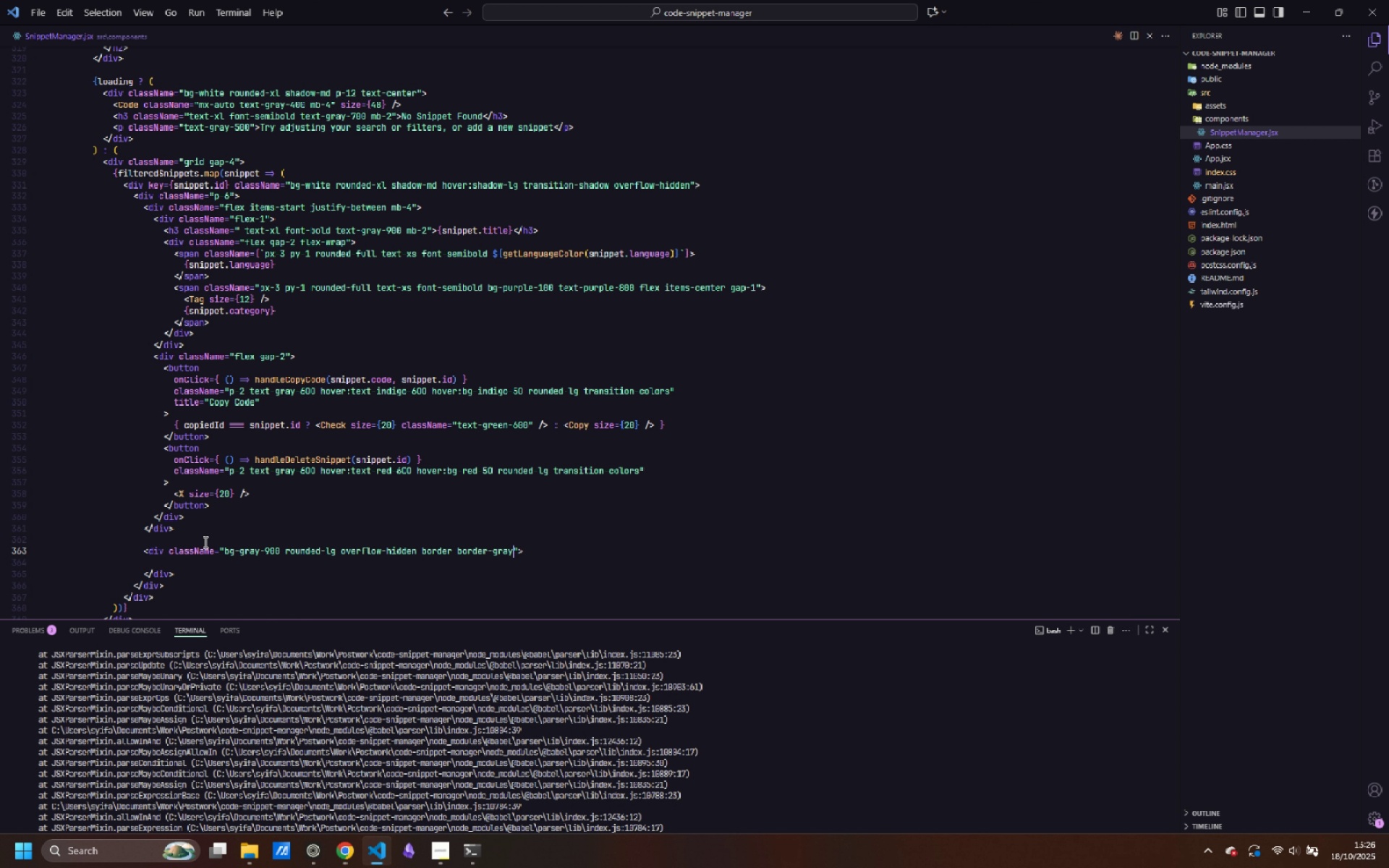 
key(Control+Minus)
 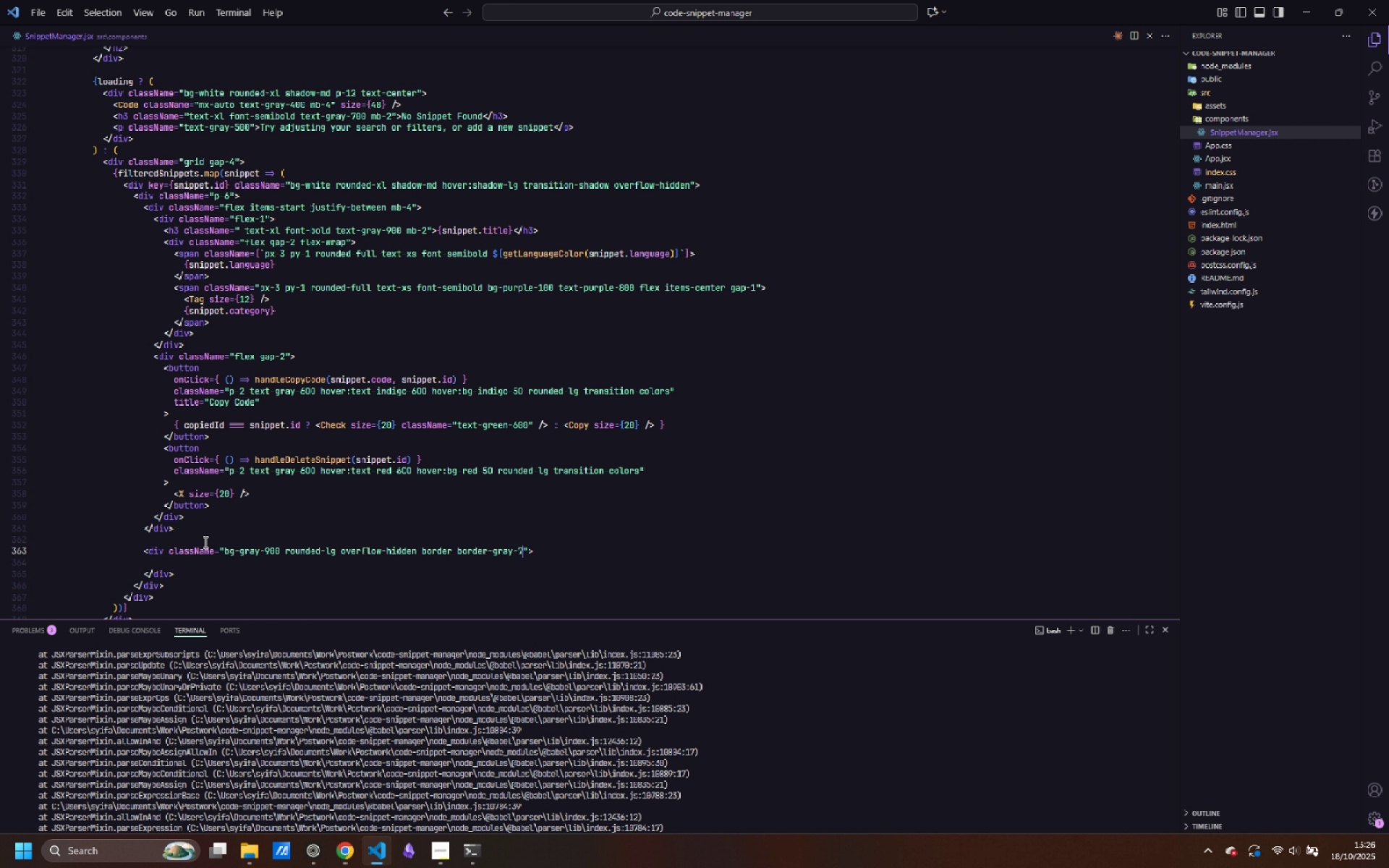 
key(Control+7)
 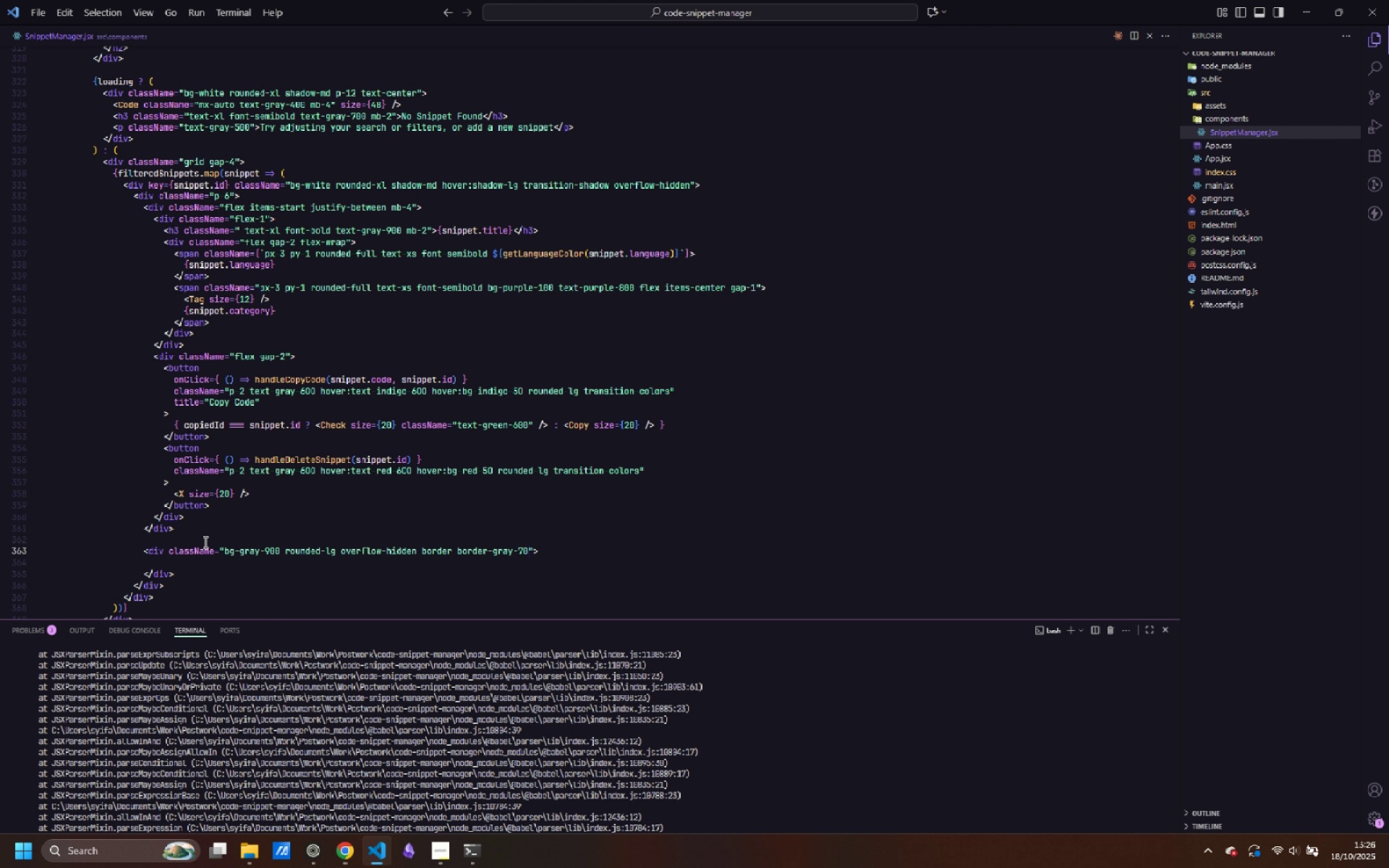 
key(Control+0)
 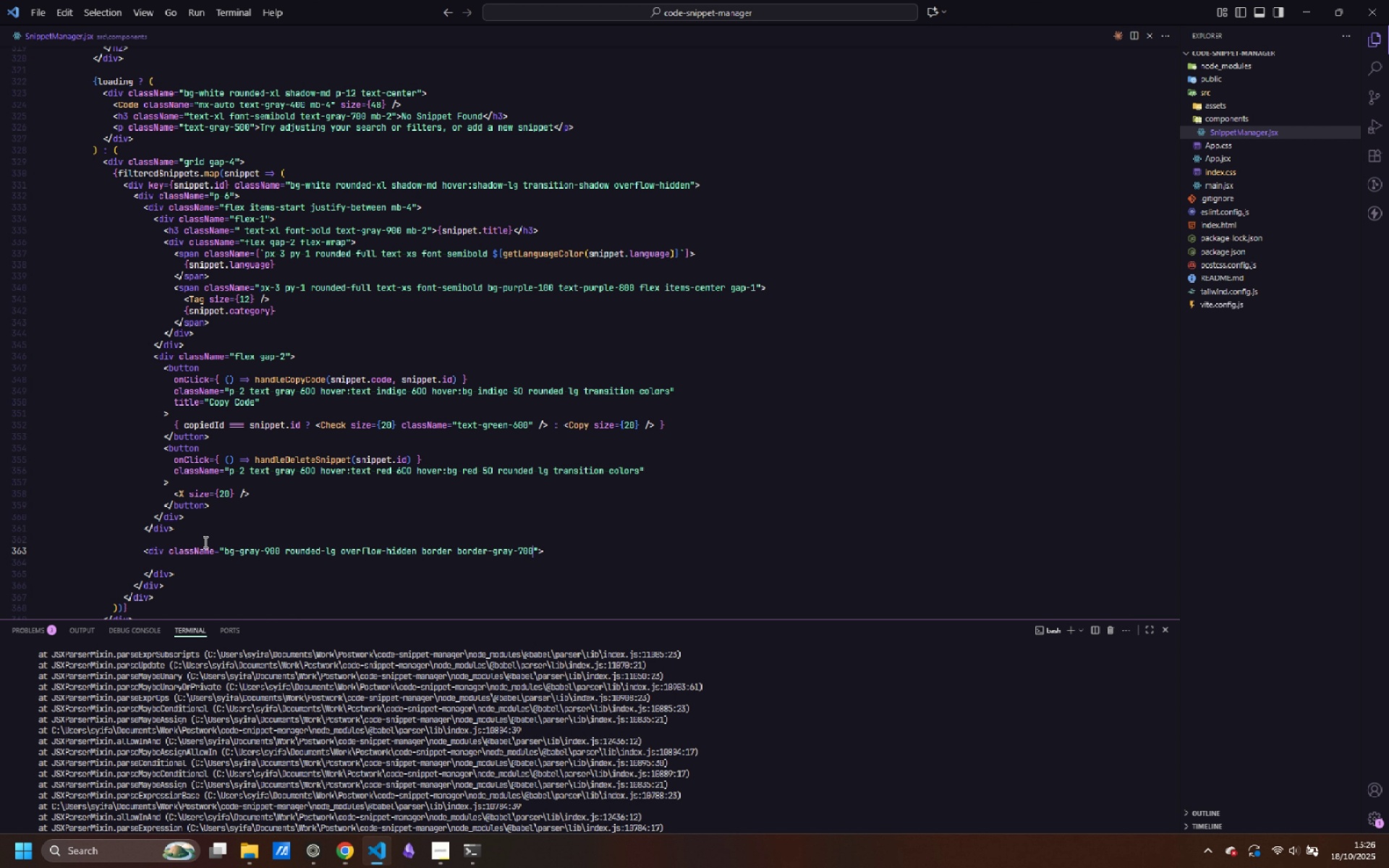 
key(Control+0)
 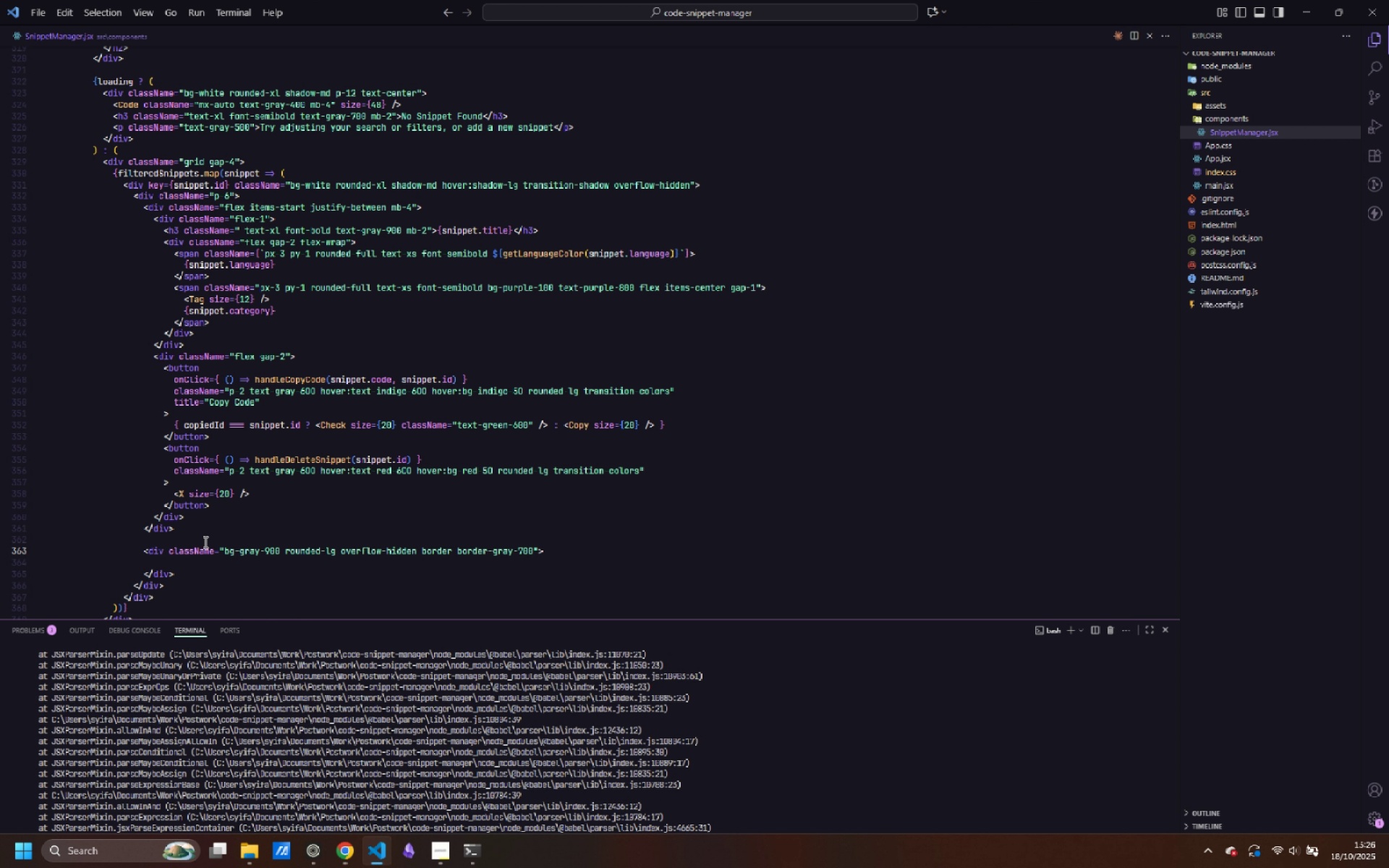 
key(Control+ArrowDown)
 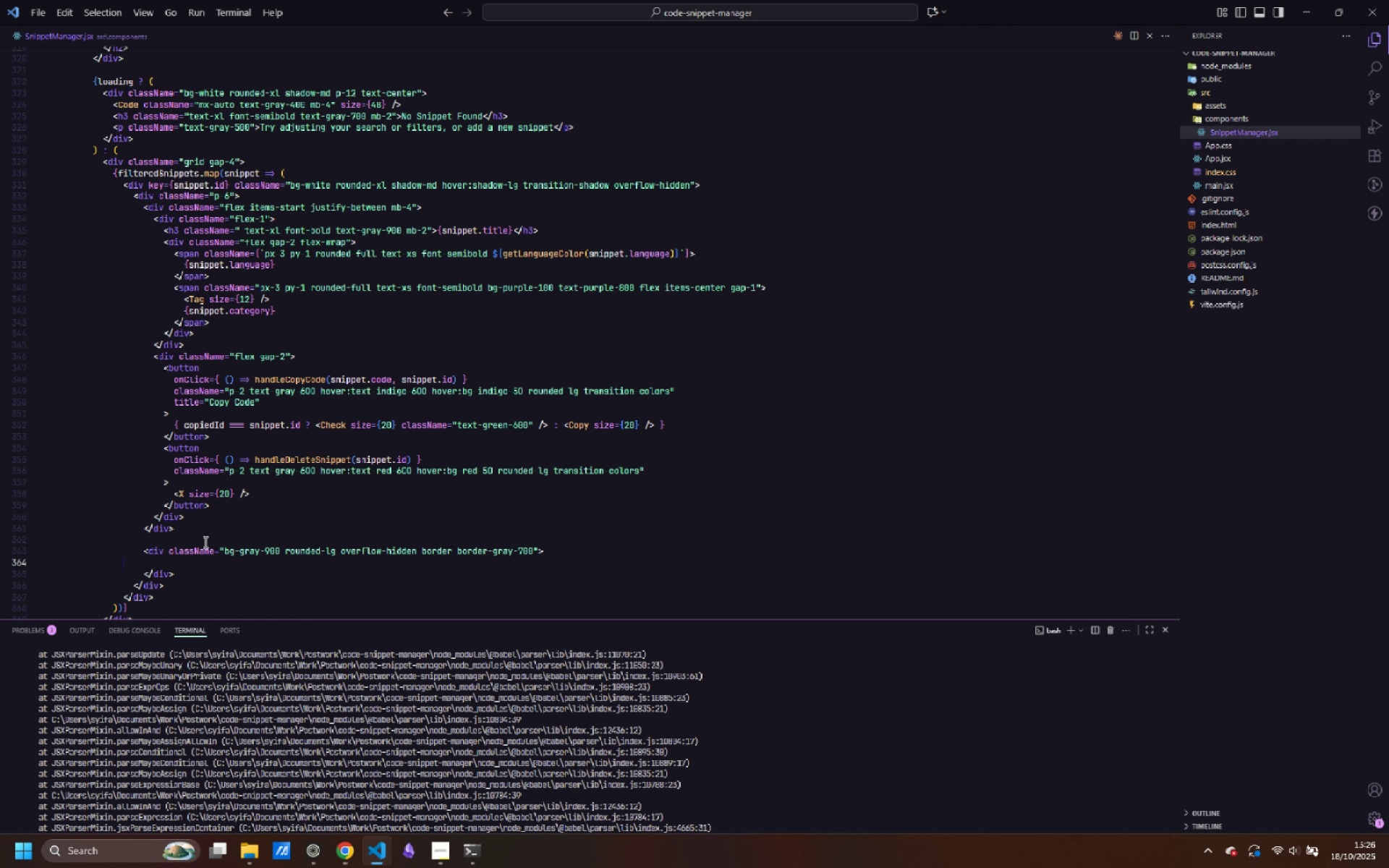 
key(Control+Tab)
 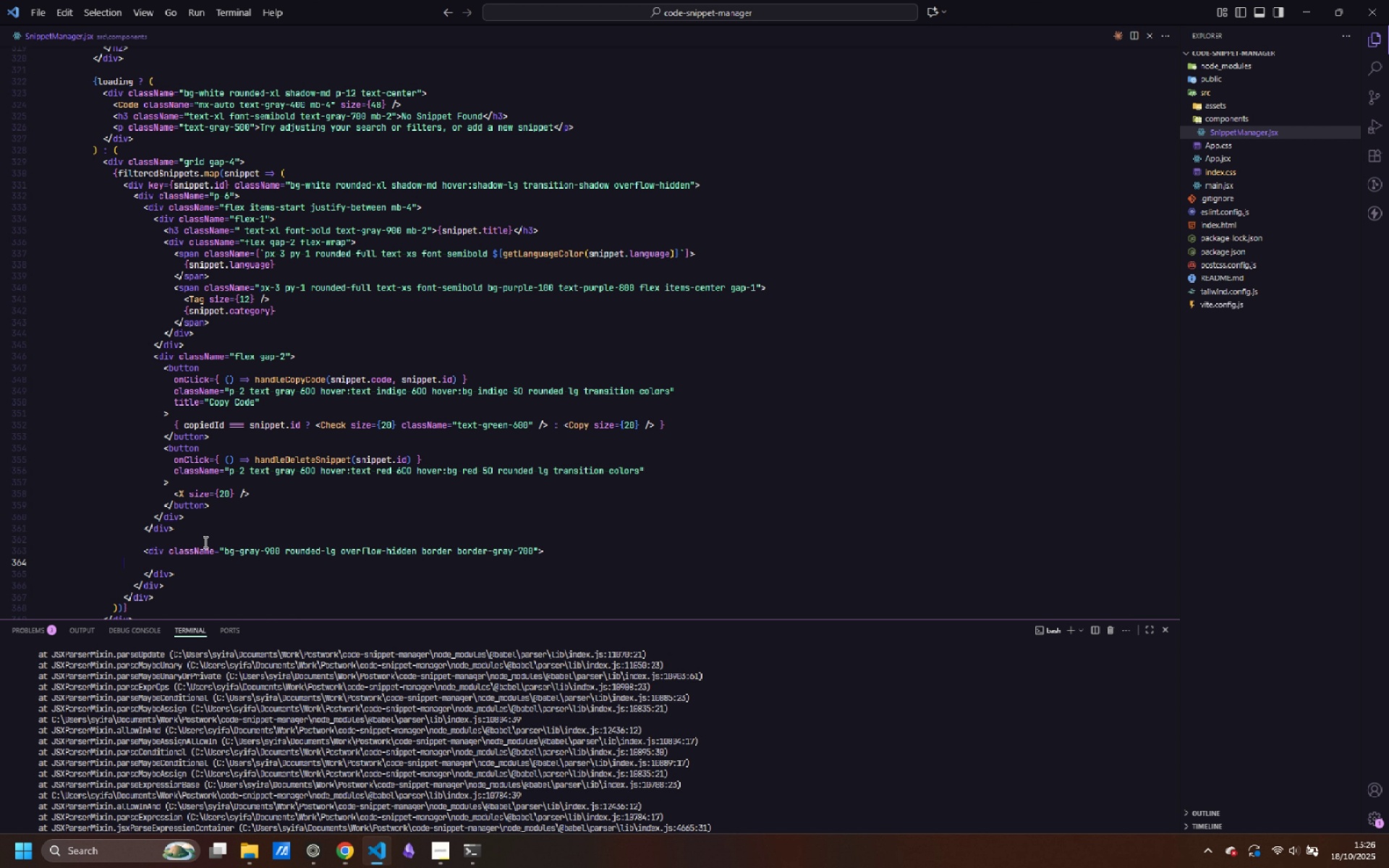 
key(Control+Tab)
 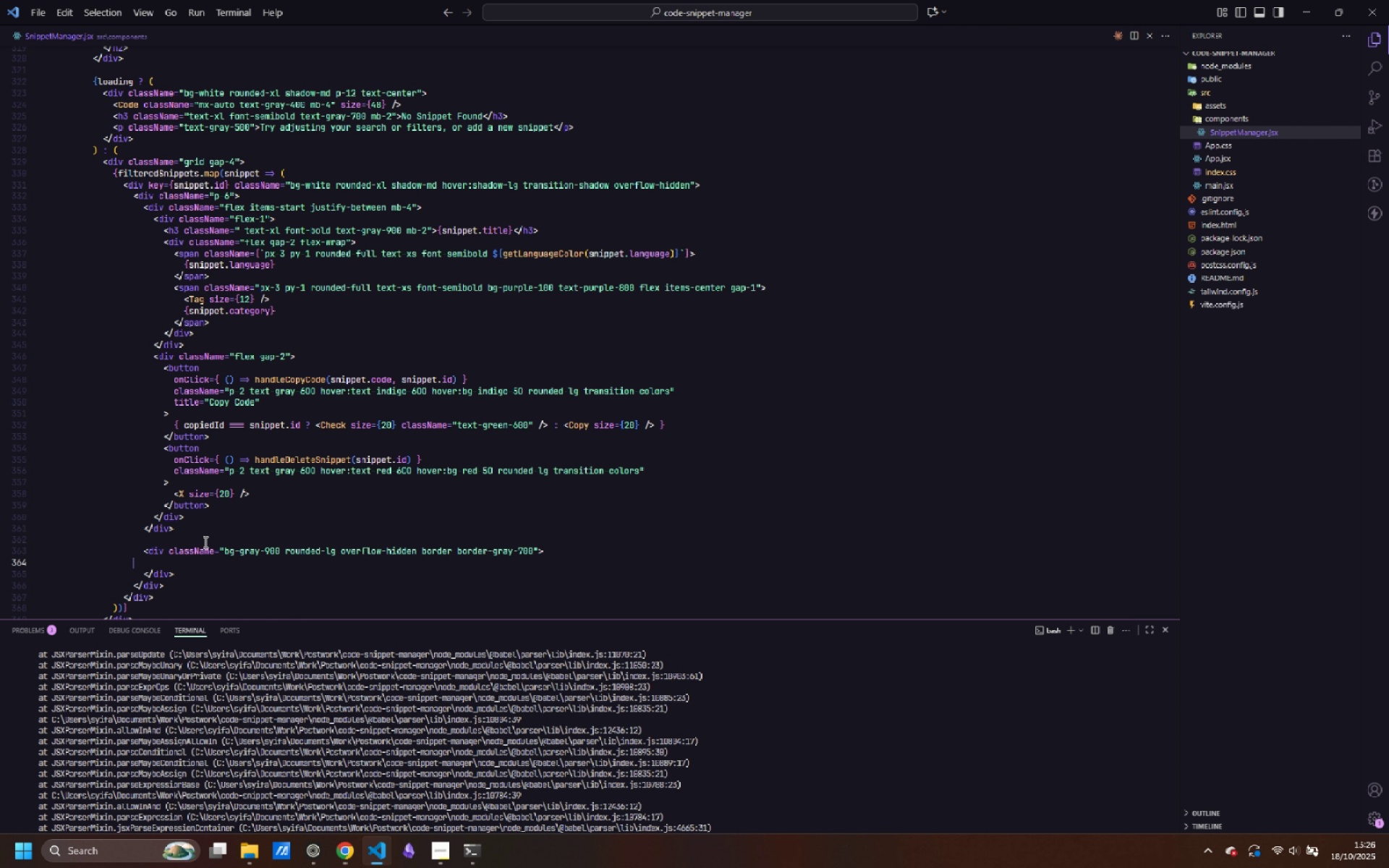 
key(Control+Tab)
 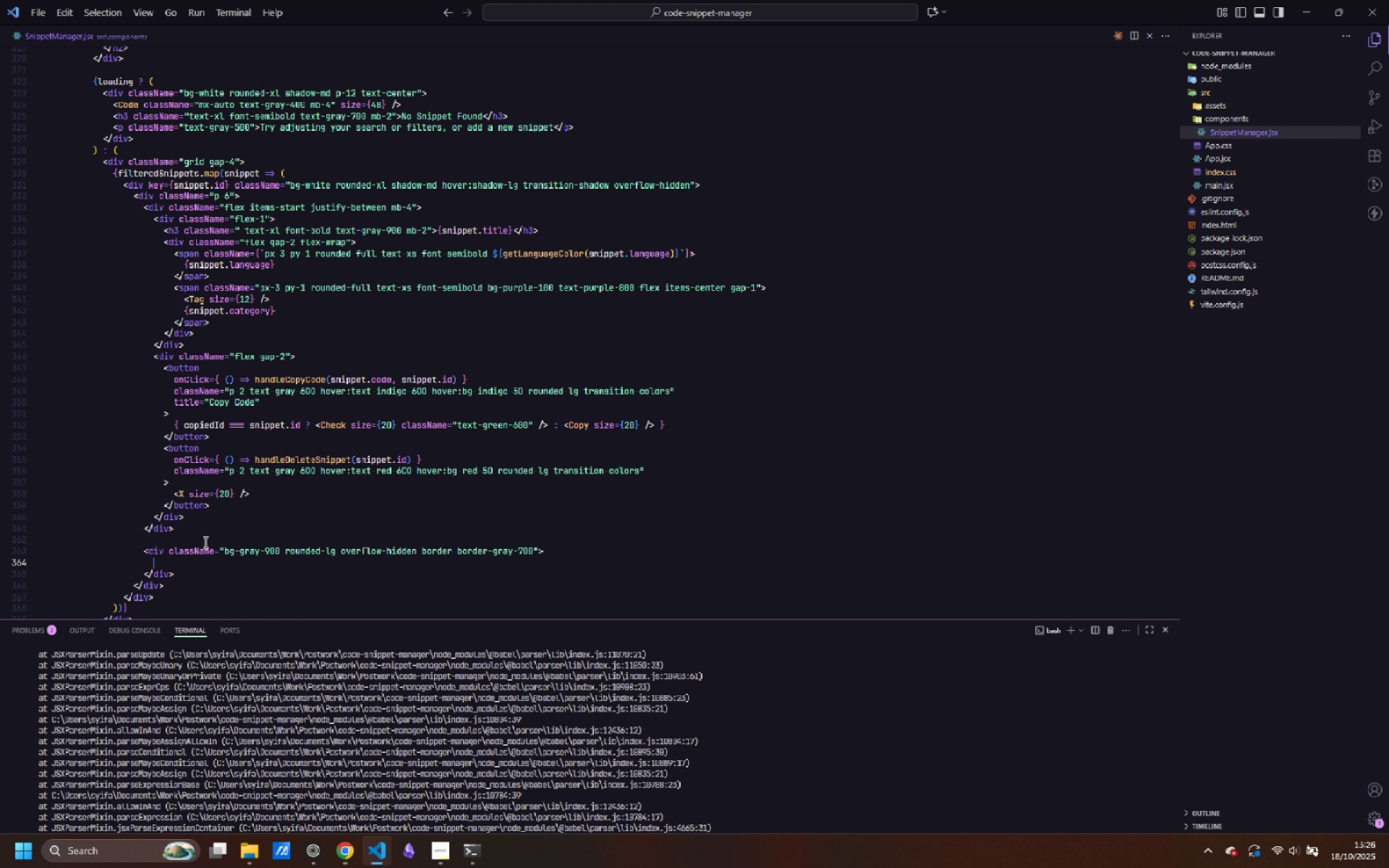 
key(Control+Tab)
 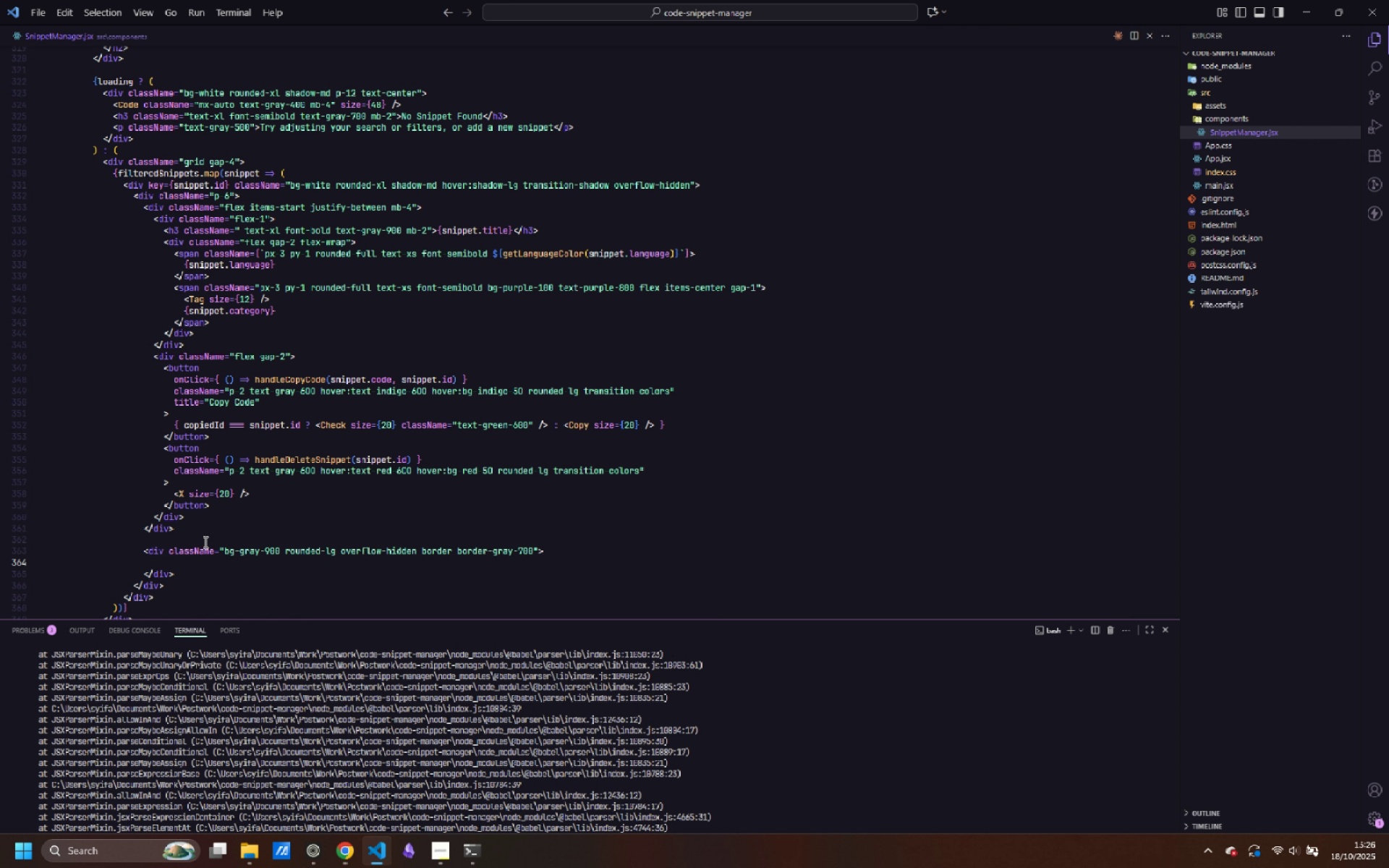 
key(Control+Shift+Comma)
 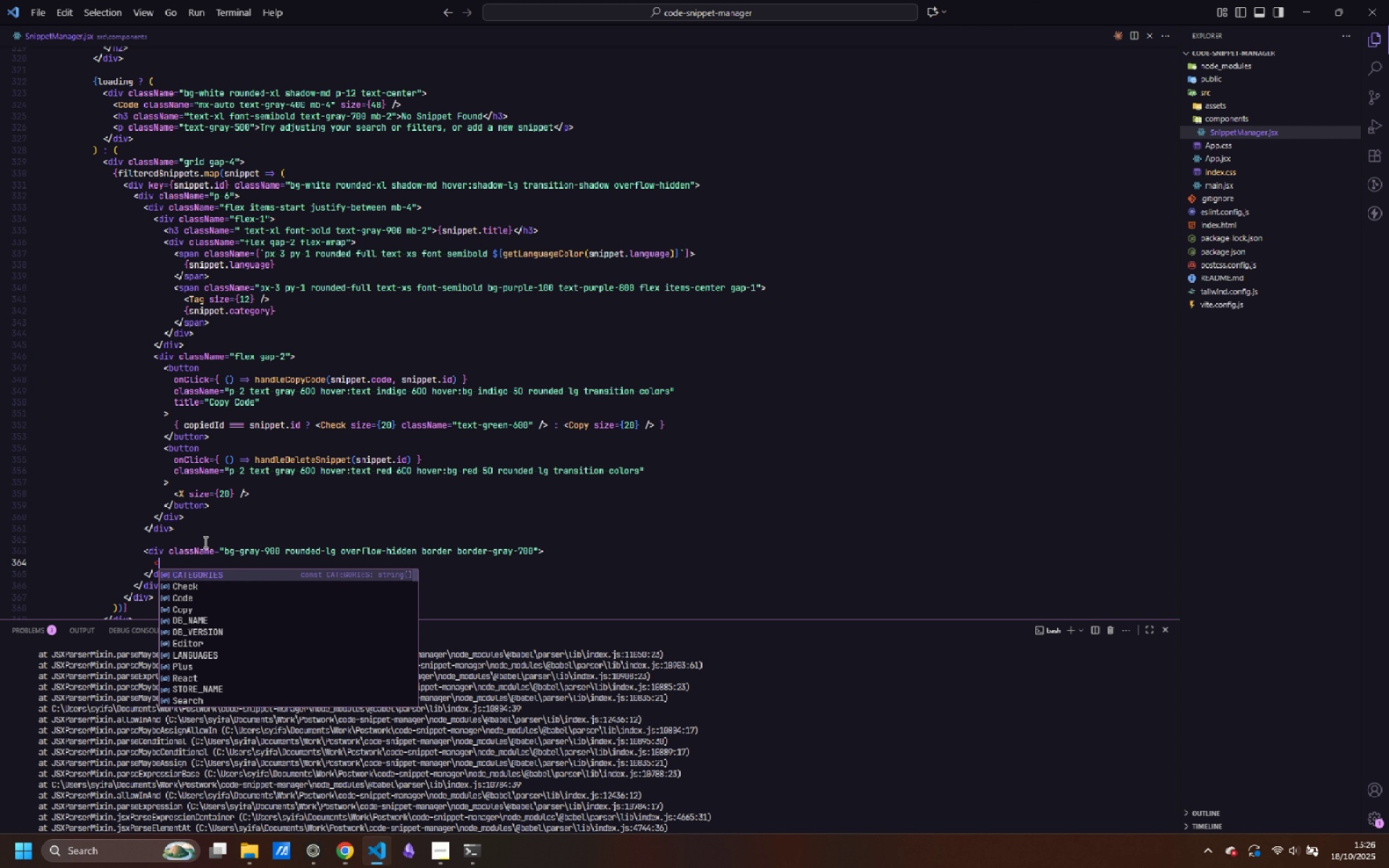 
key(Control+Shift+ShiftLeft)
 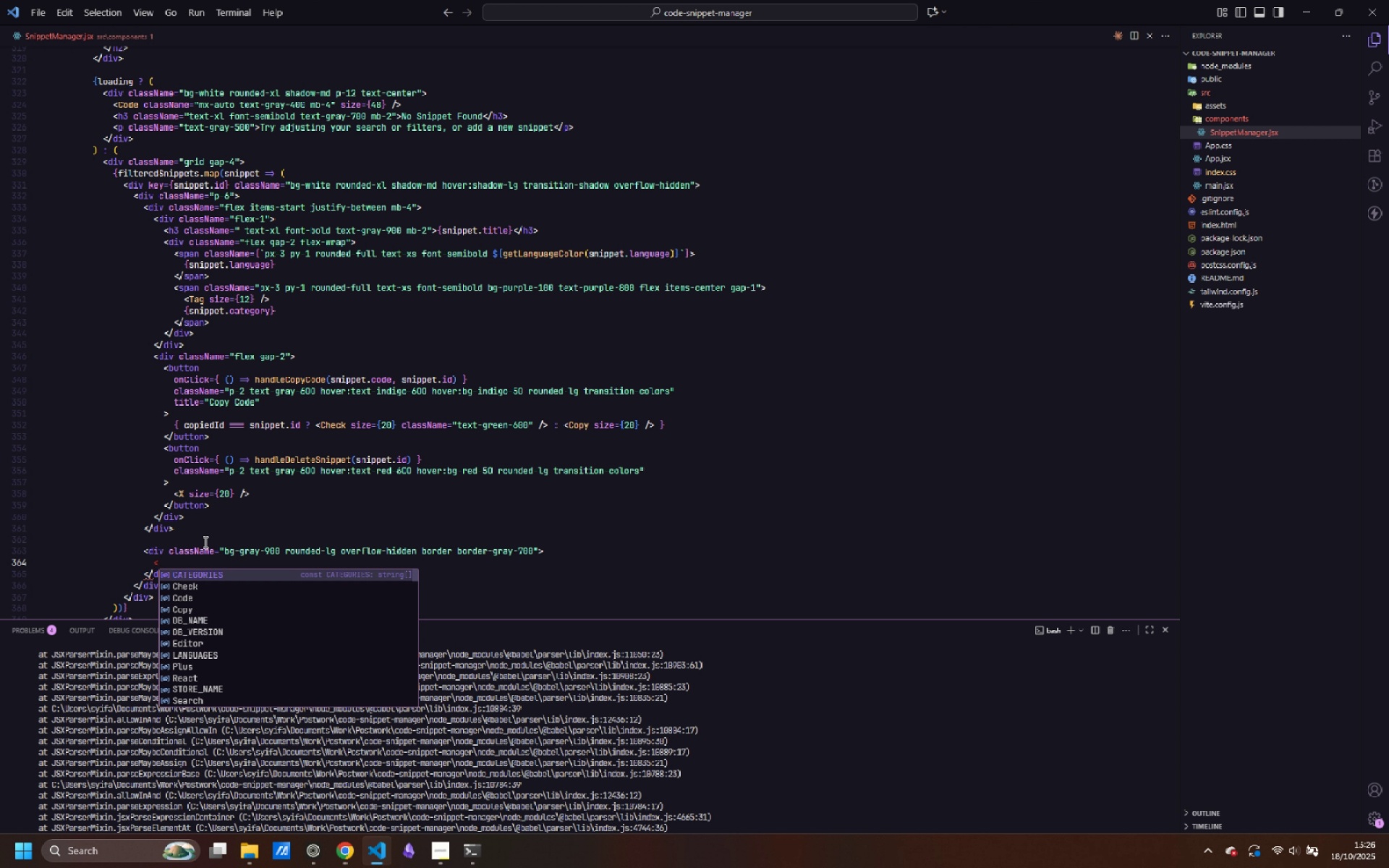 
key(Control+Shift+S)
 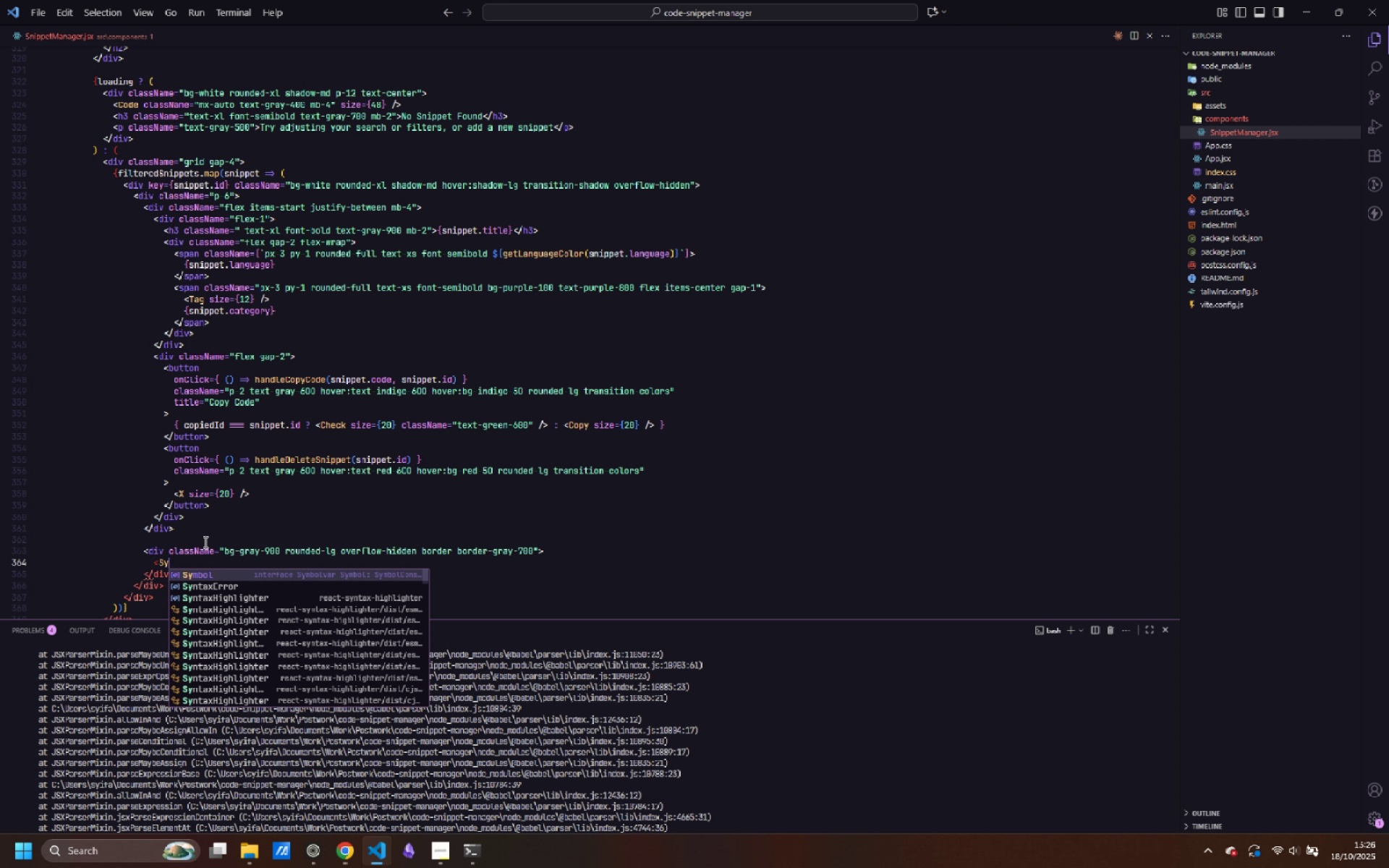 
key(Control+Y)
 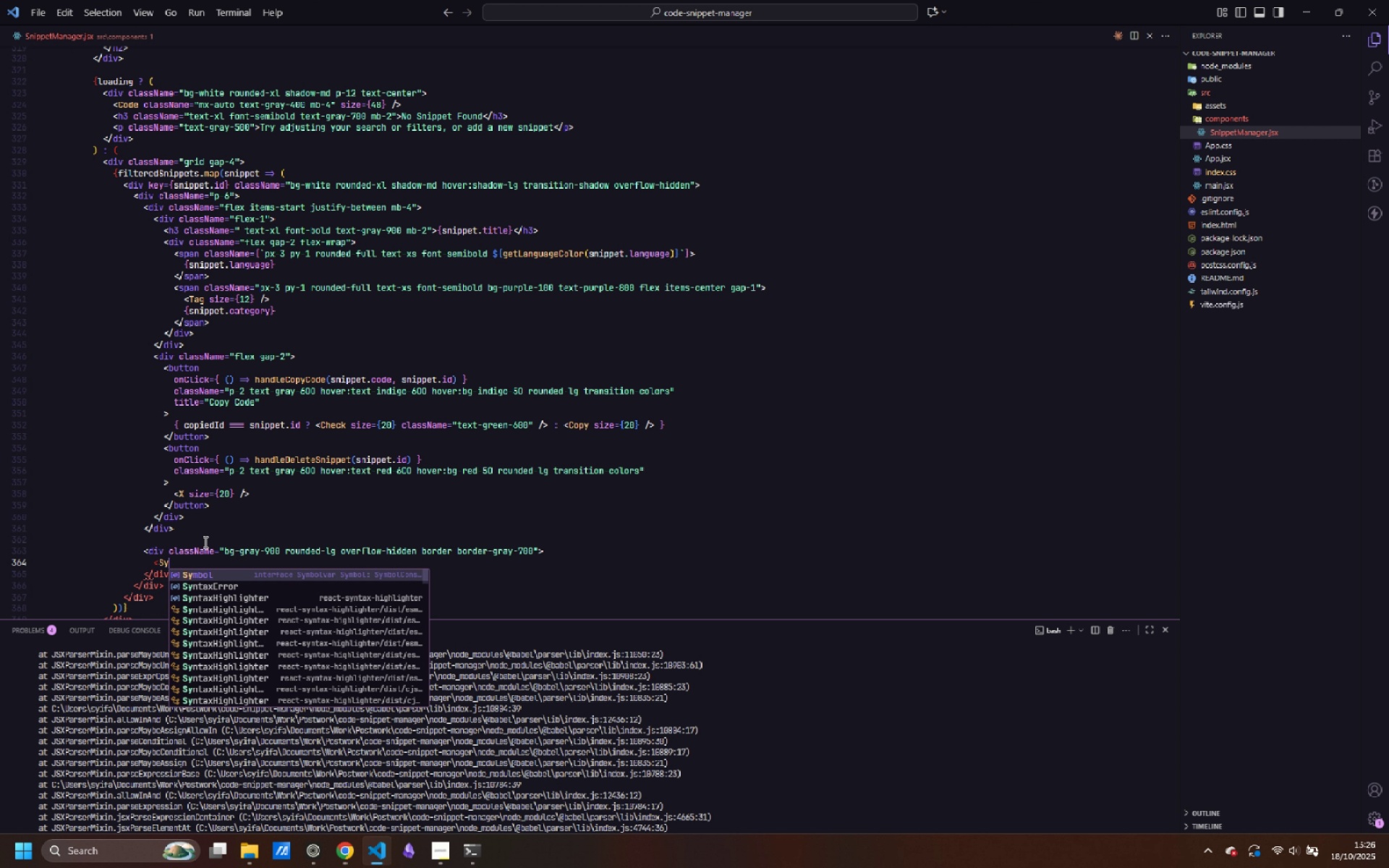 
key(Control+N)
 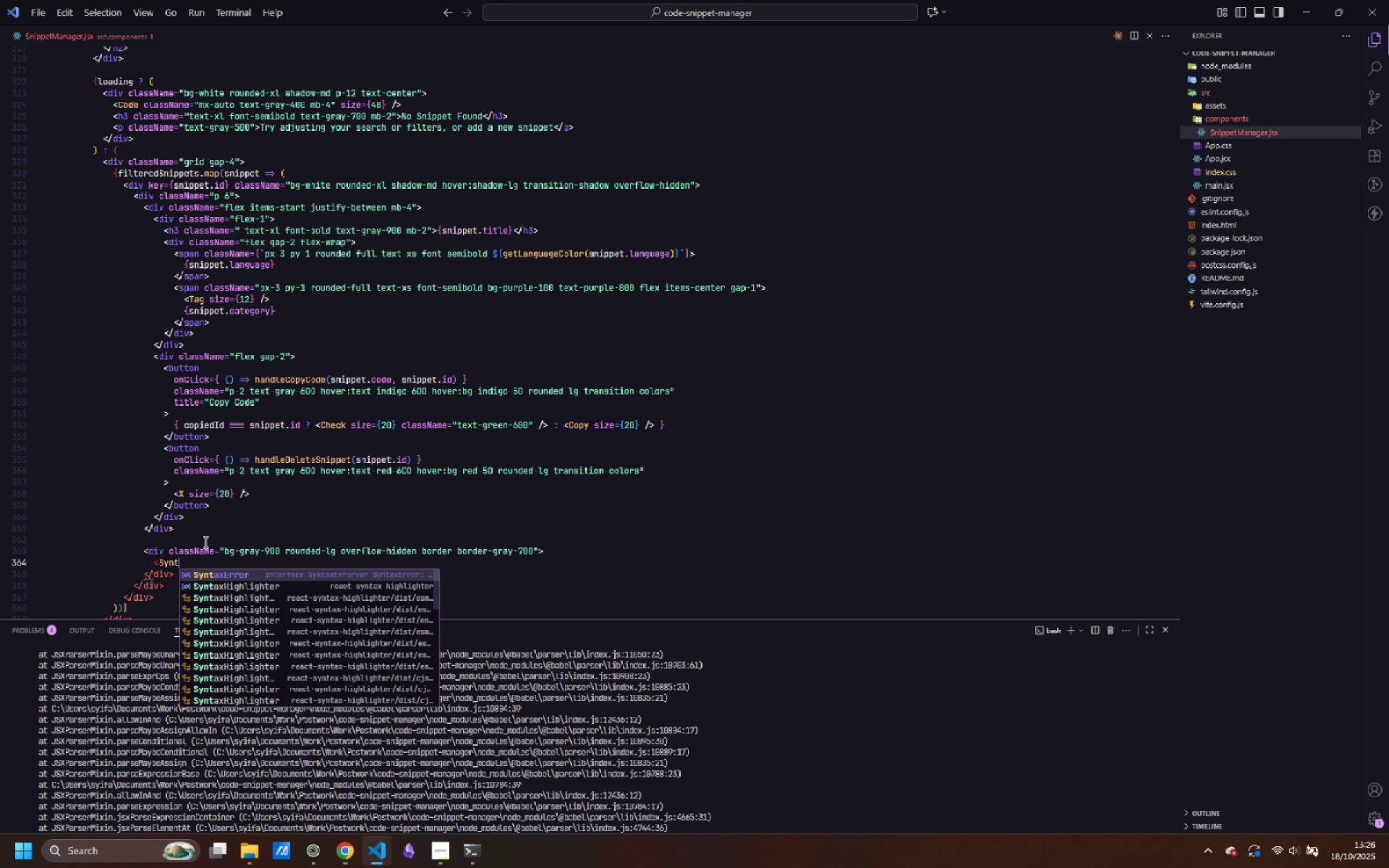 
key(Control+T)
 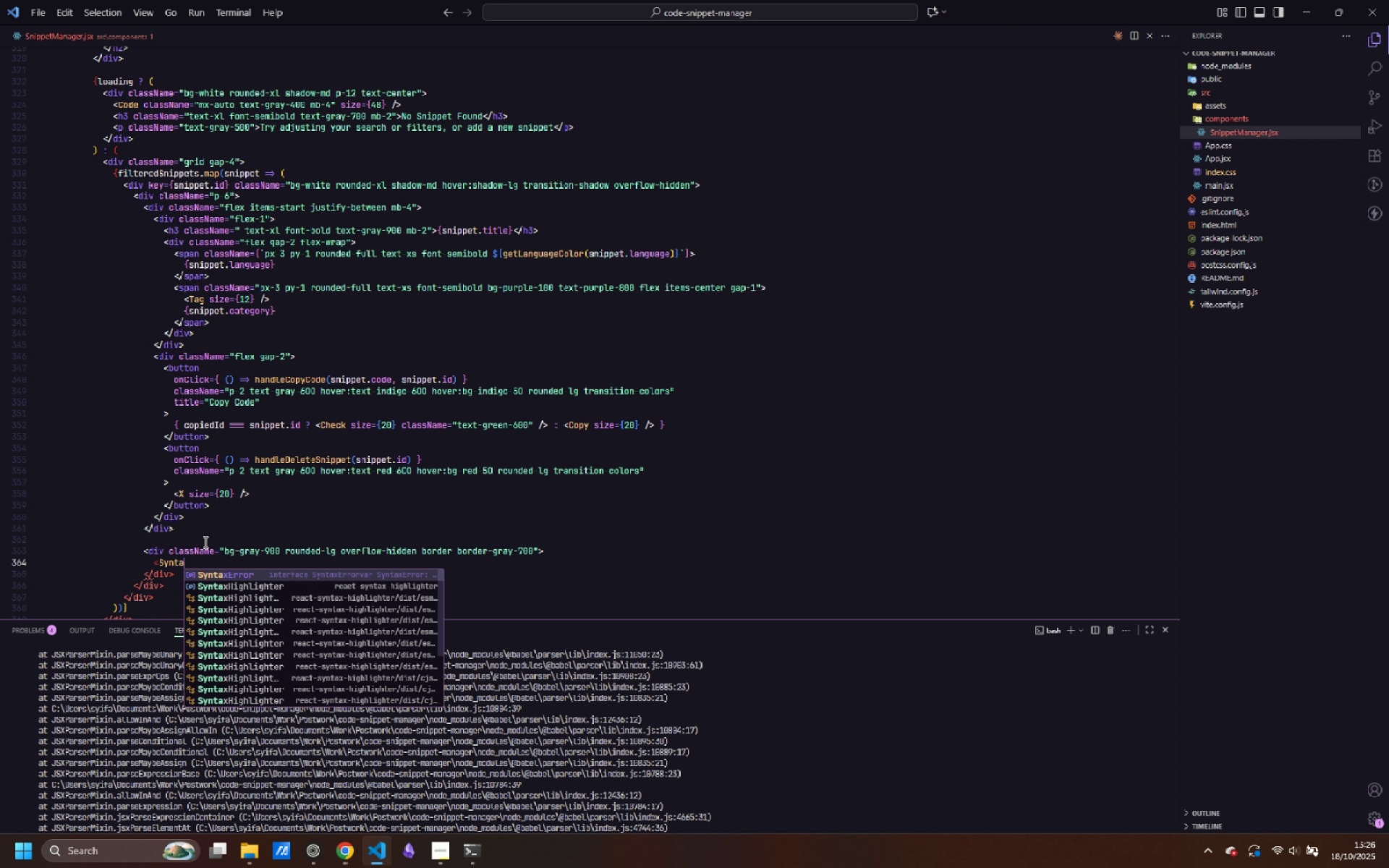 
key(Control+A)
 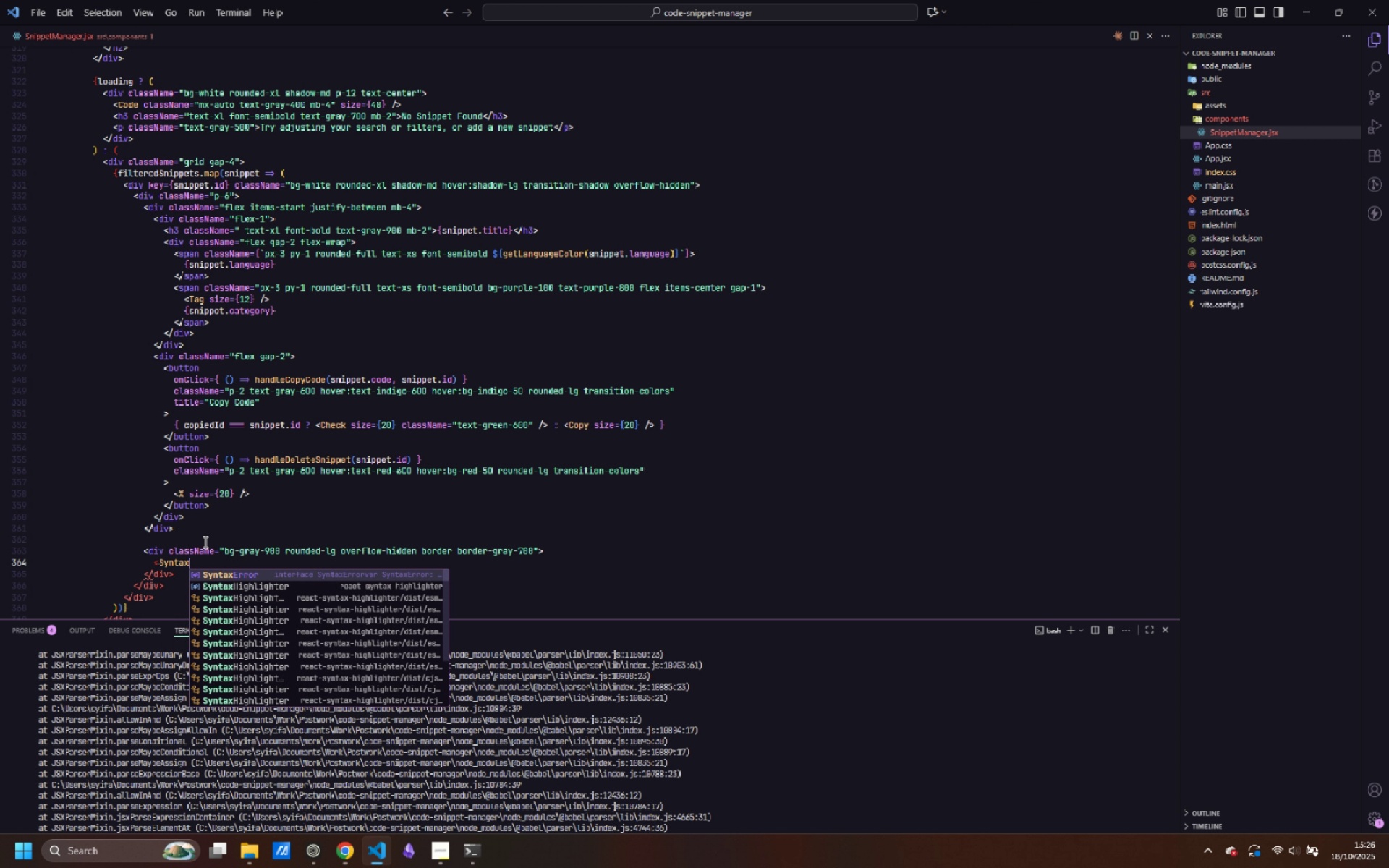 
key(Control+X)
 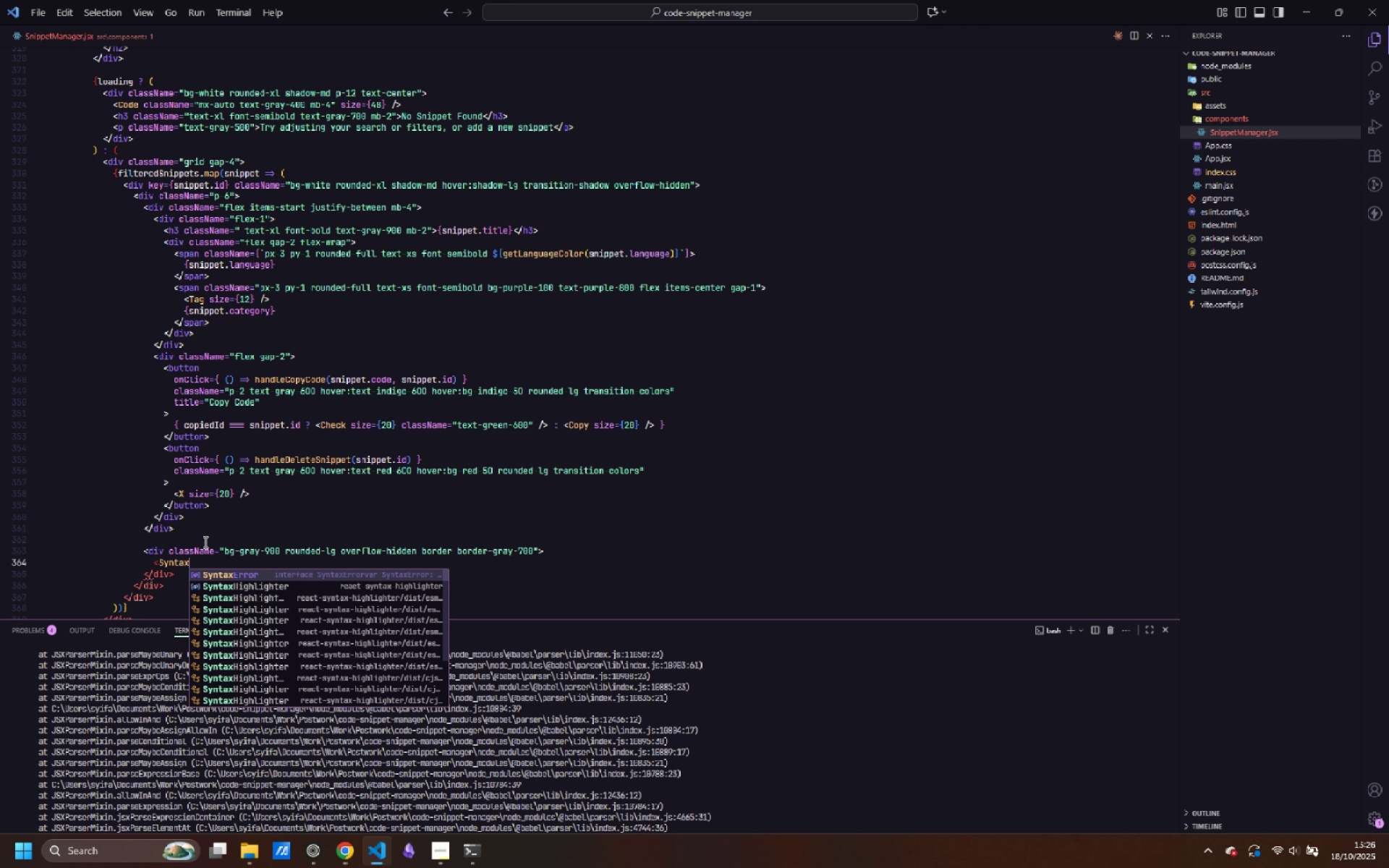 
hold_key(key=ShiftLeft, duration=0.35)
 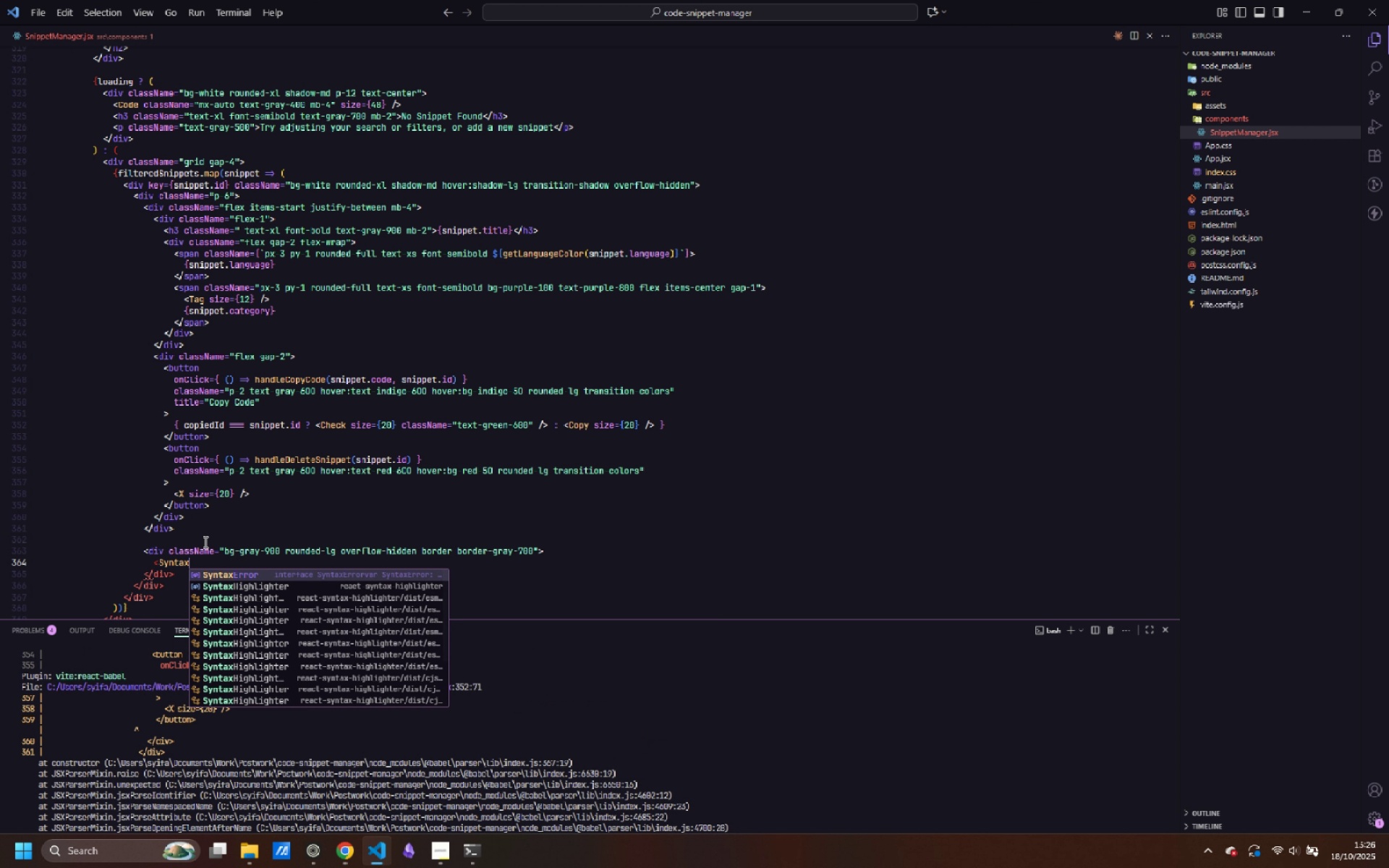 
key(Control+ArrowDown)
 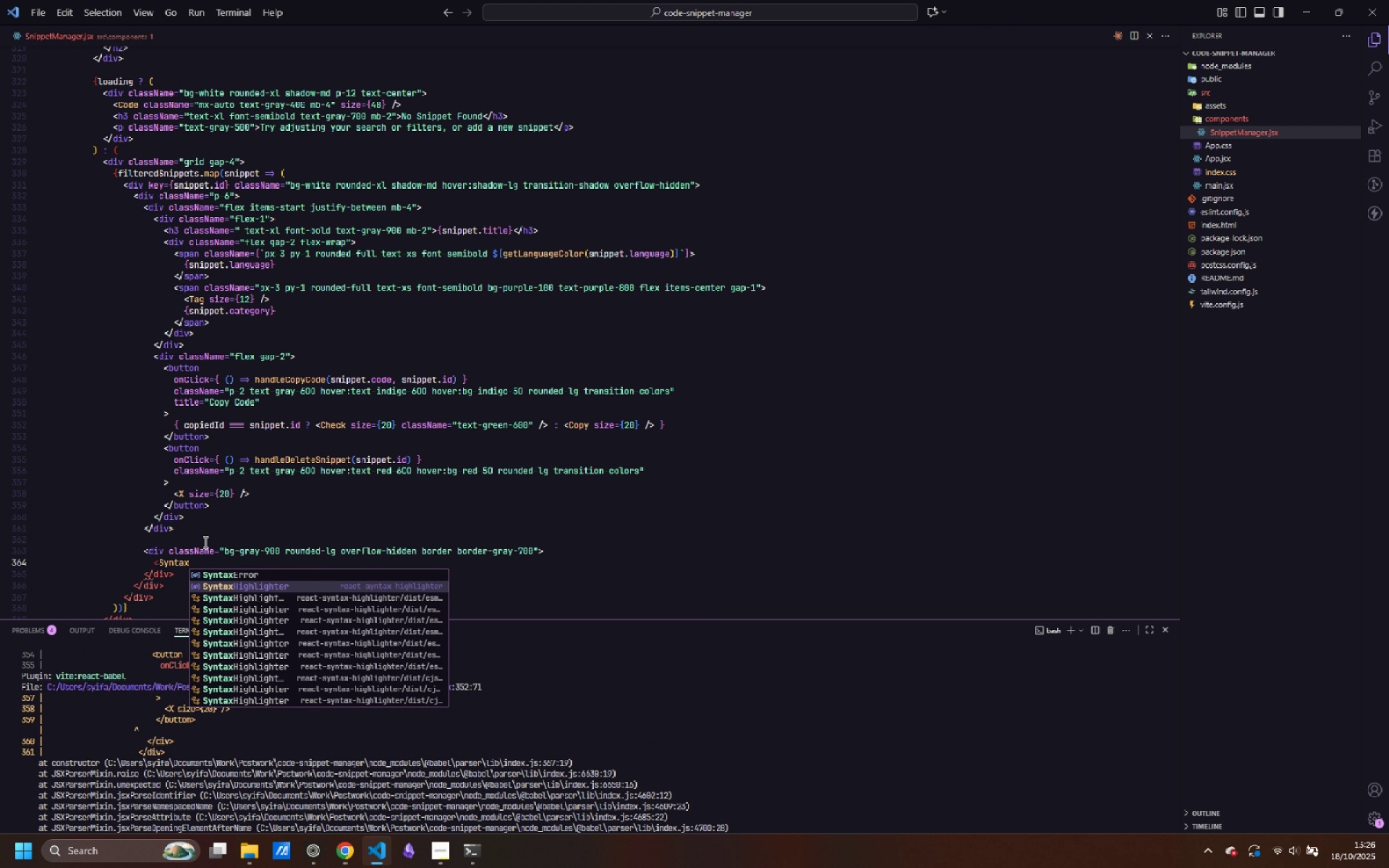 
key(Control+Enter)
 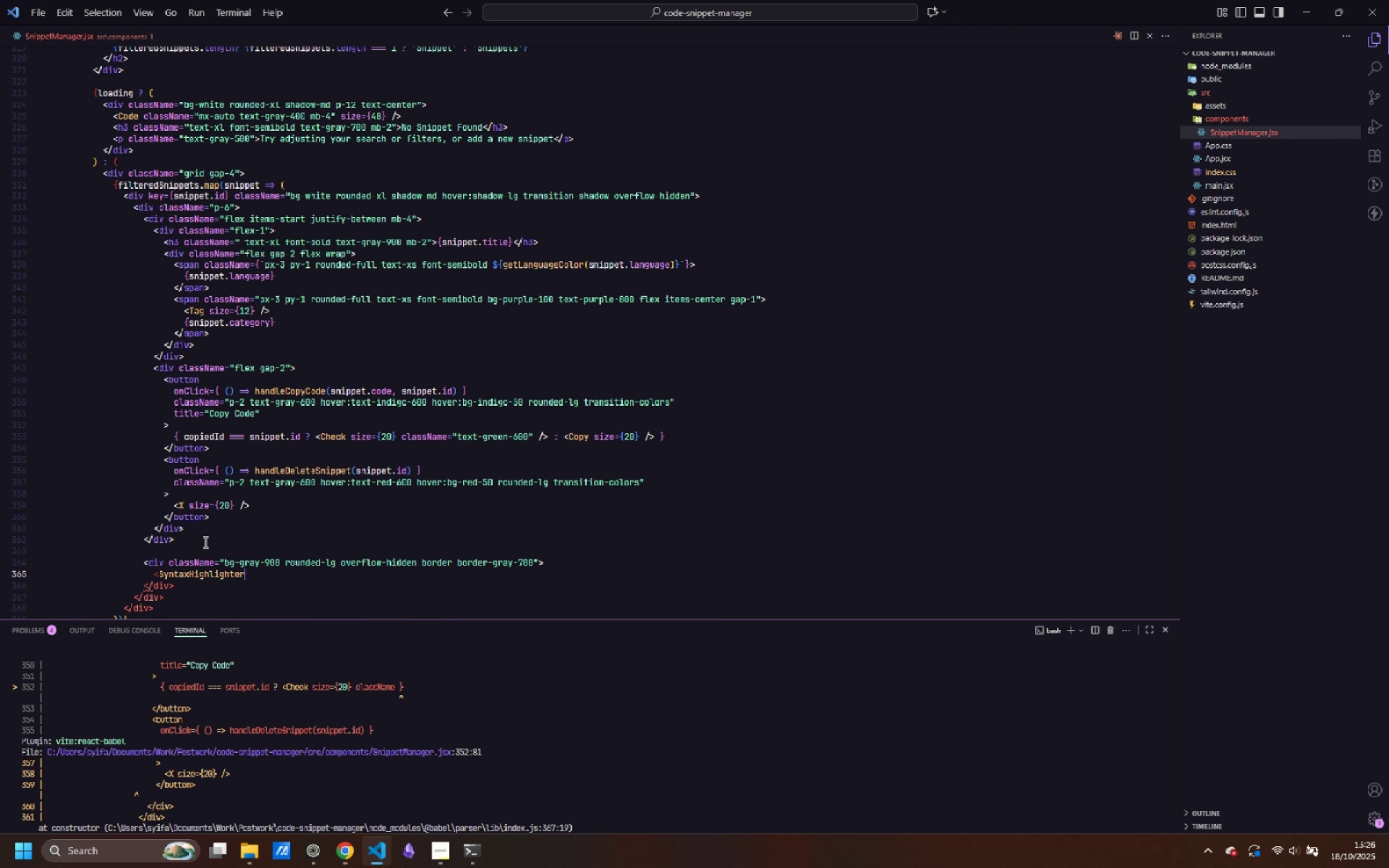 
wait(6.43)
 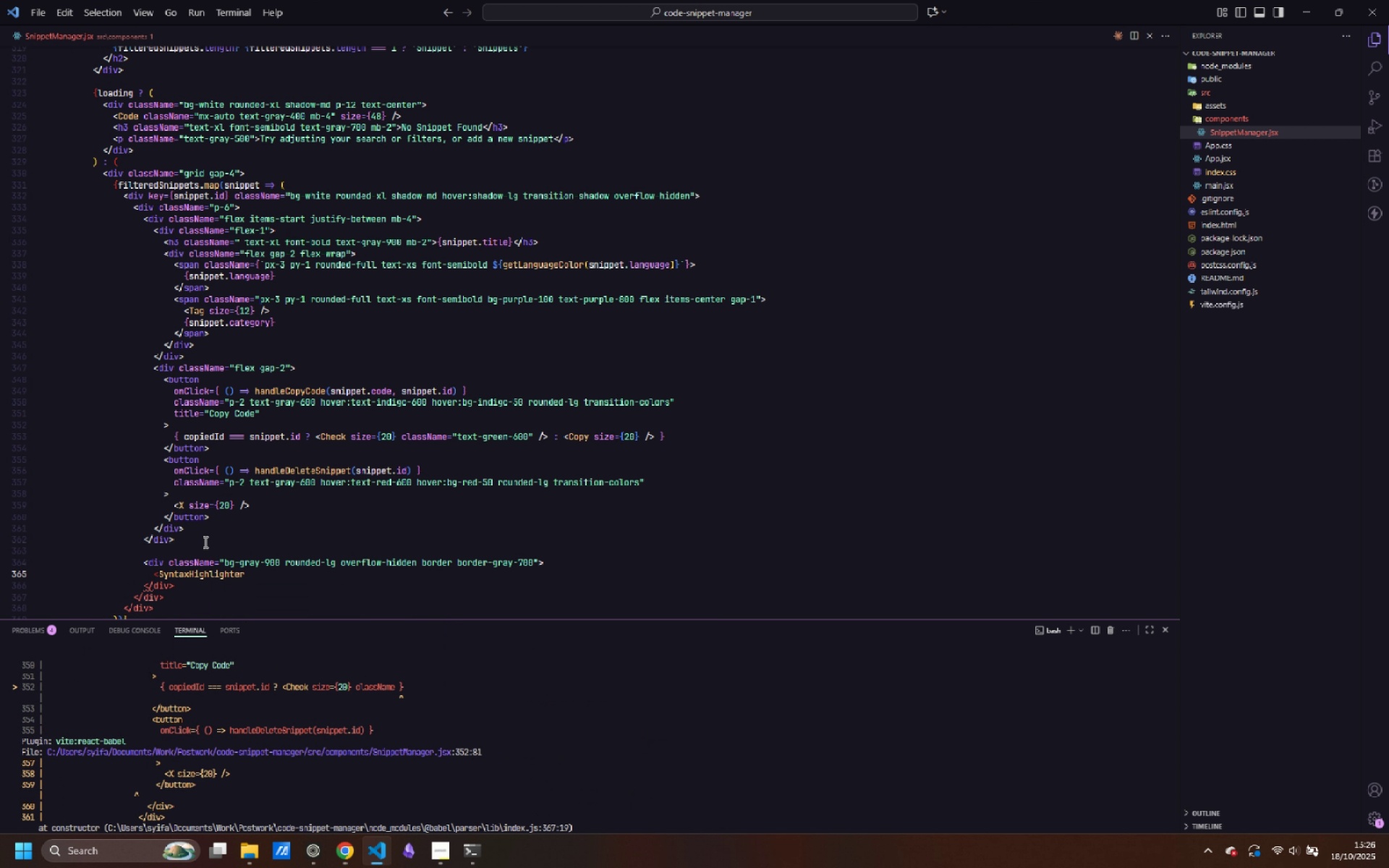 
key(Control+Shift+Period)
 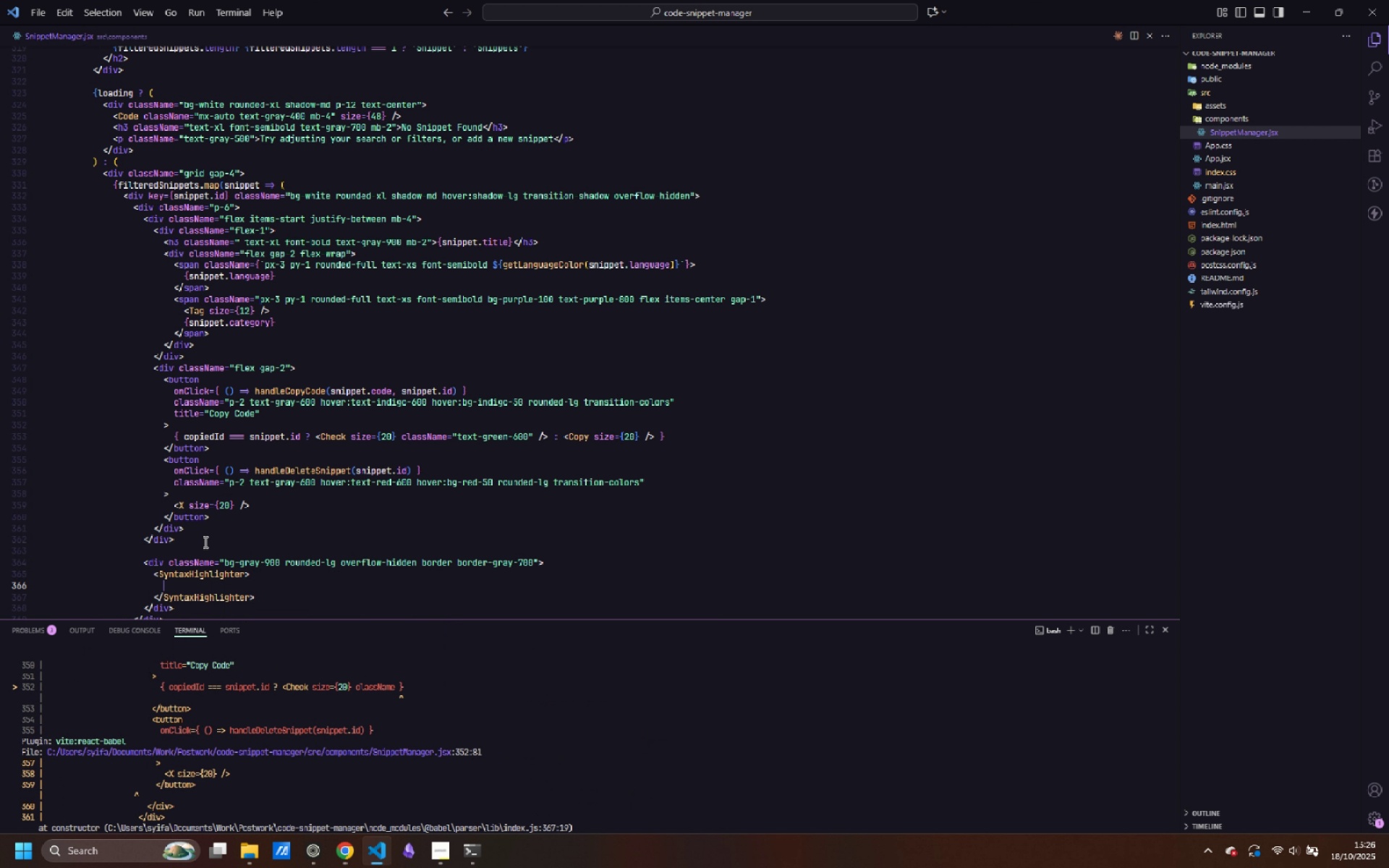 
key(Control+Enter)
 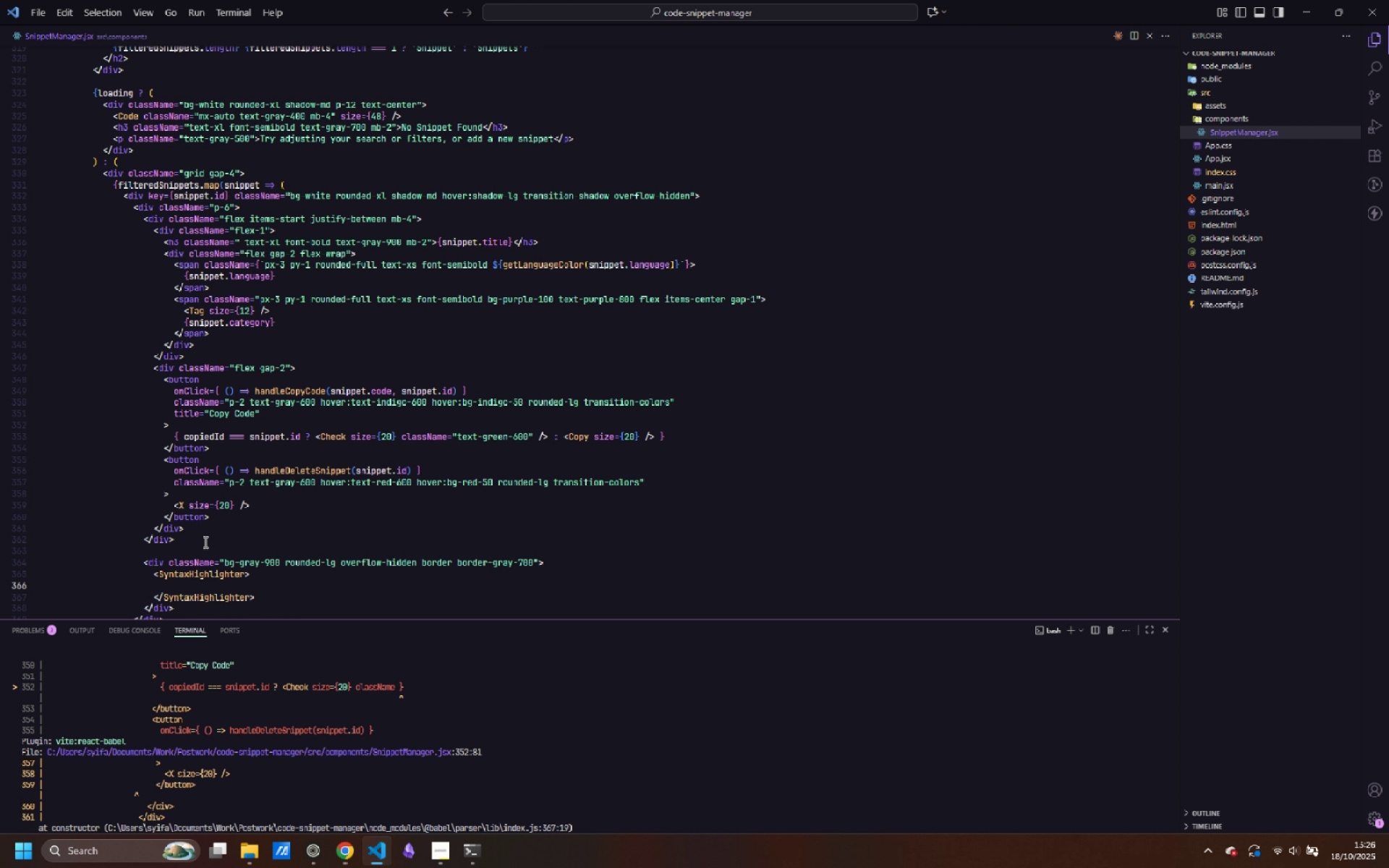 
key(Control+ArrowUp)
 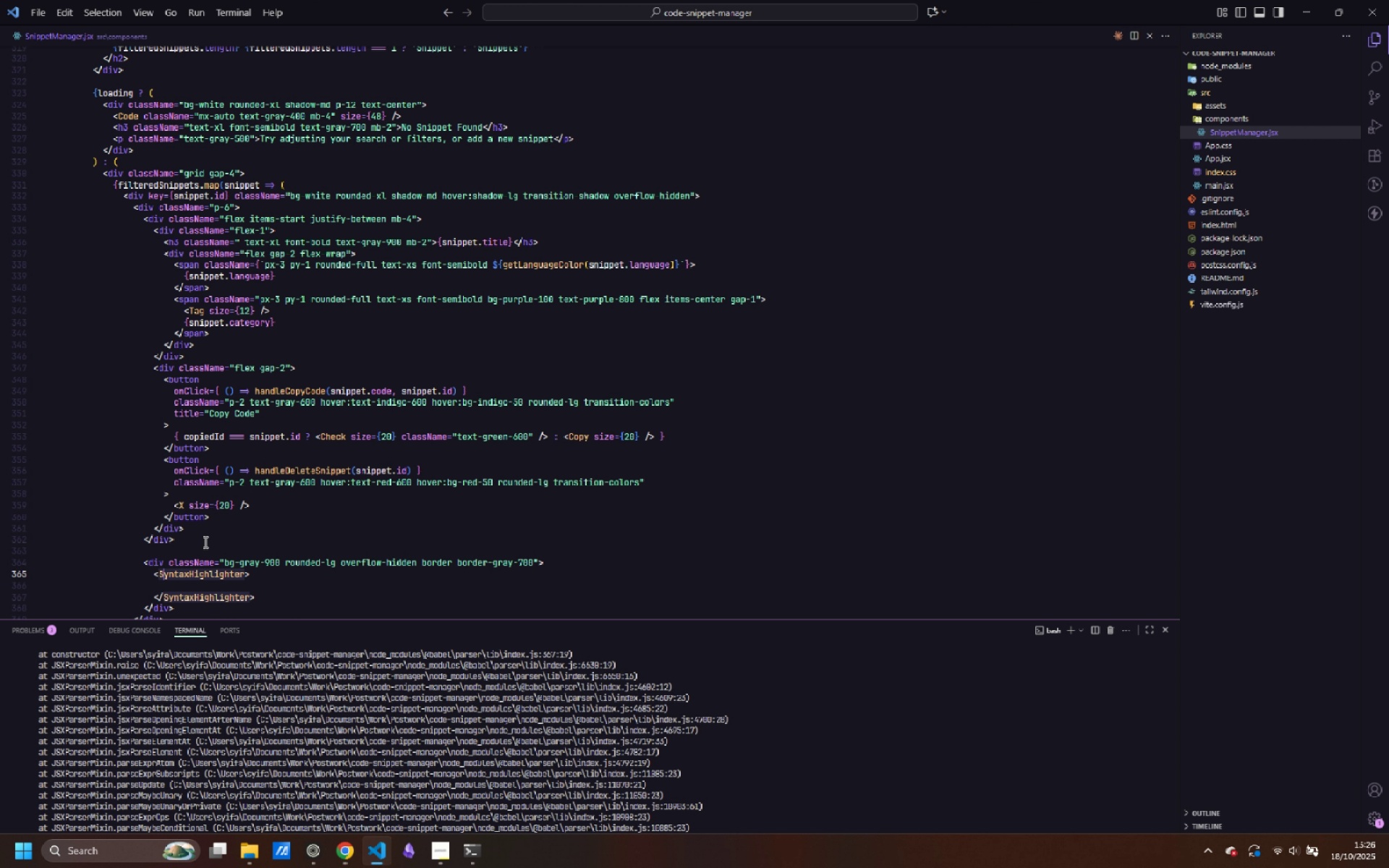 
key(Control+ArrowRight)
 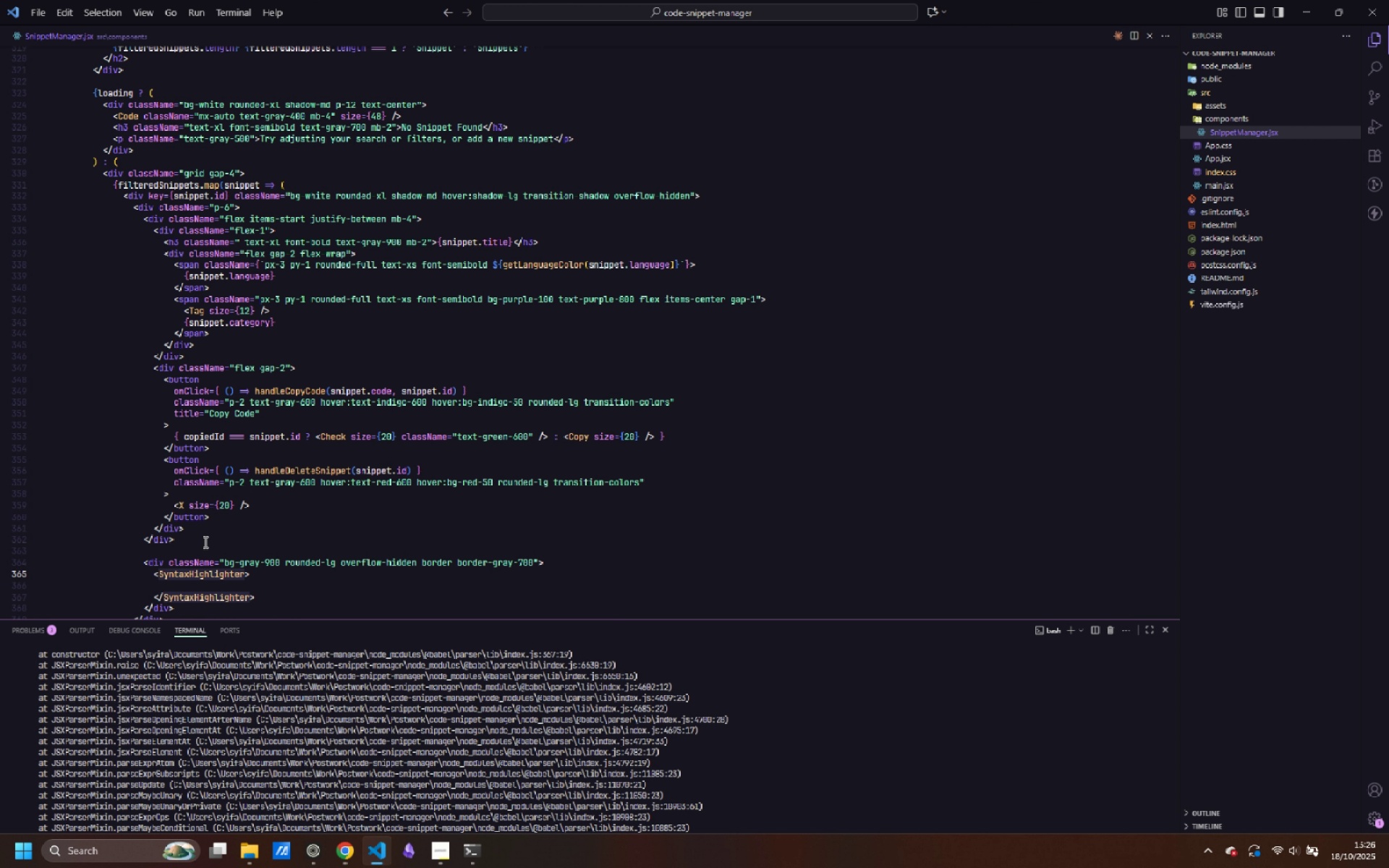 
key(Enter)
 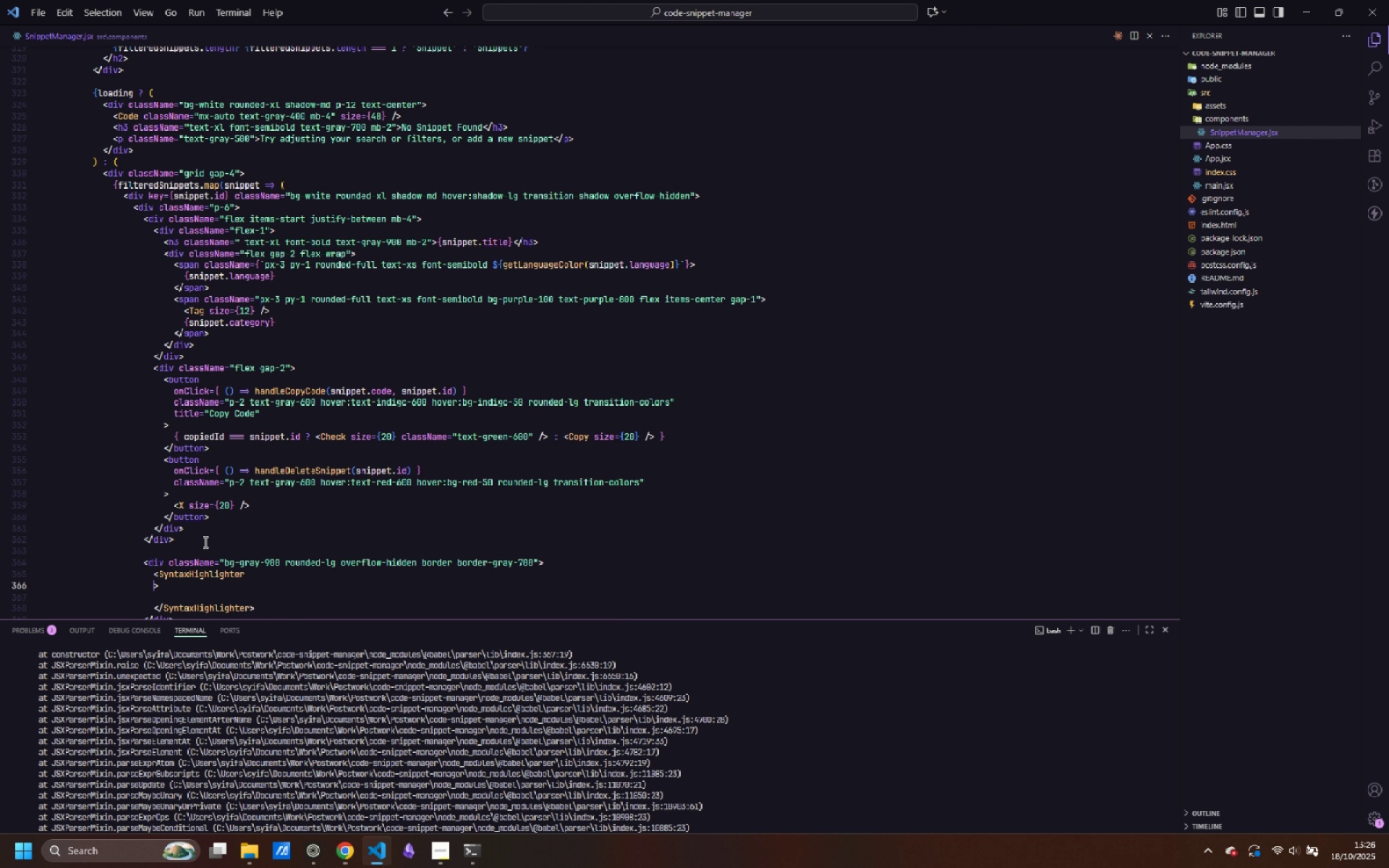 
key(Enter)
 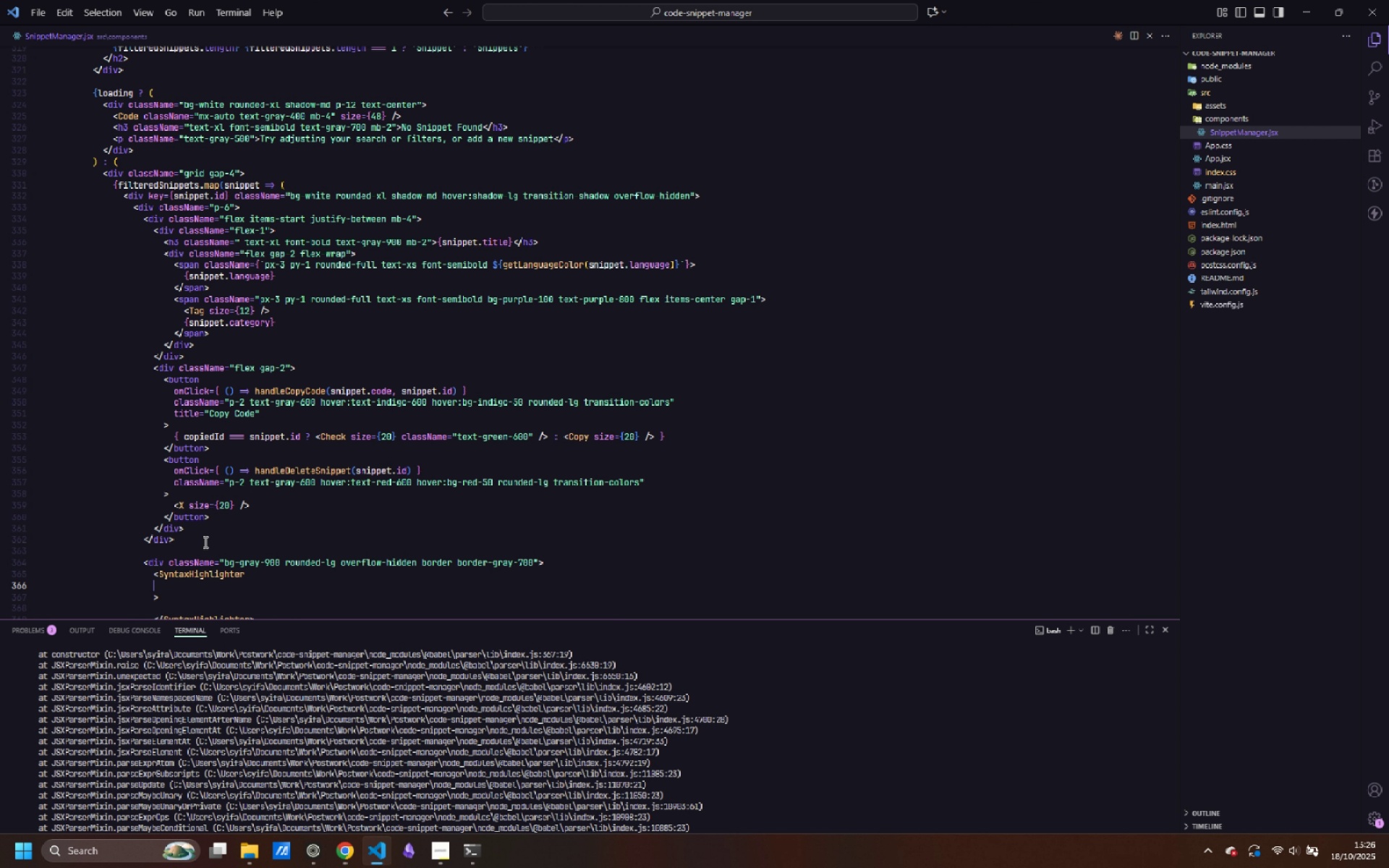 
key(ArrowUp)
 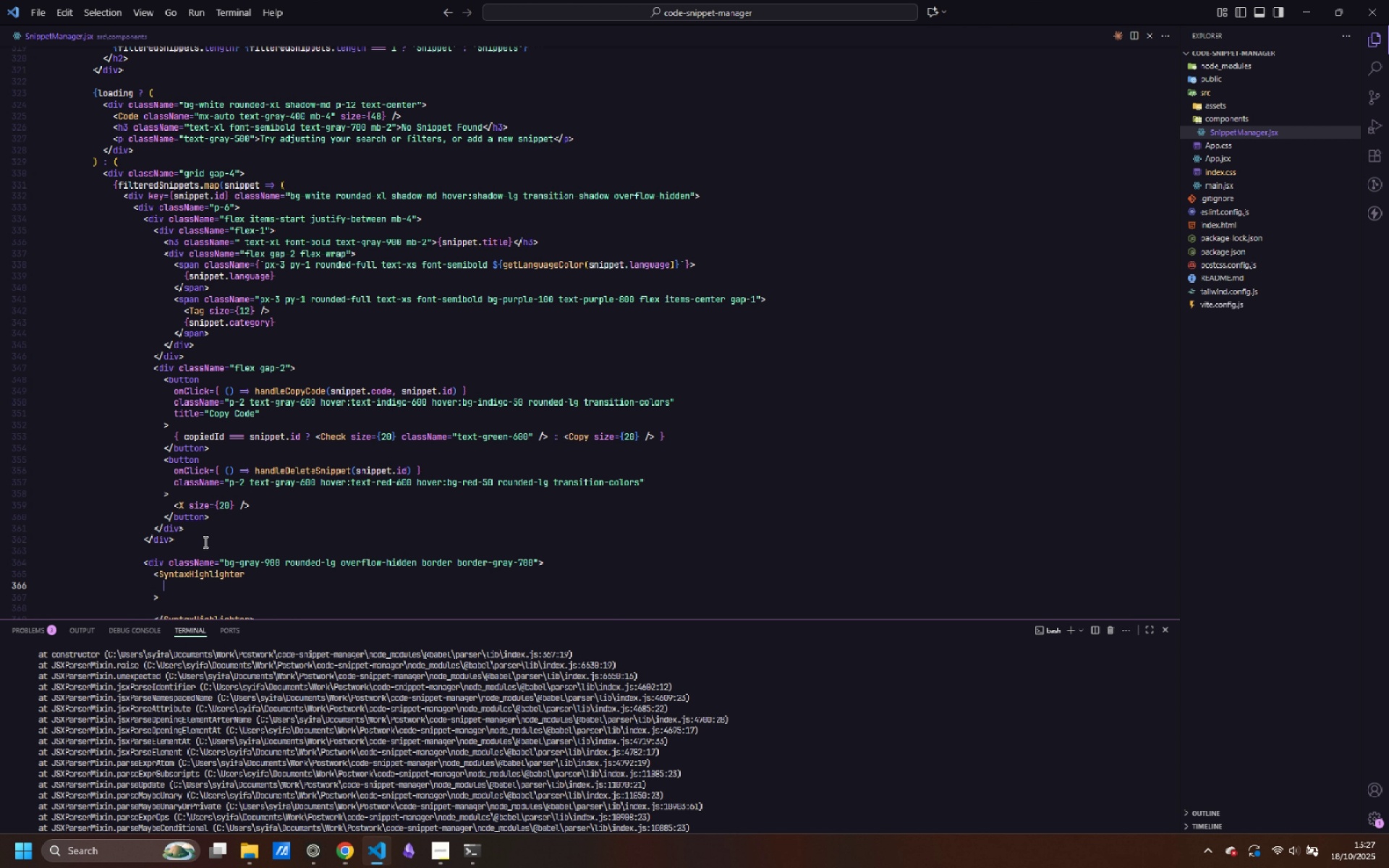 
key(Tab)
 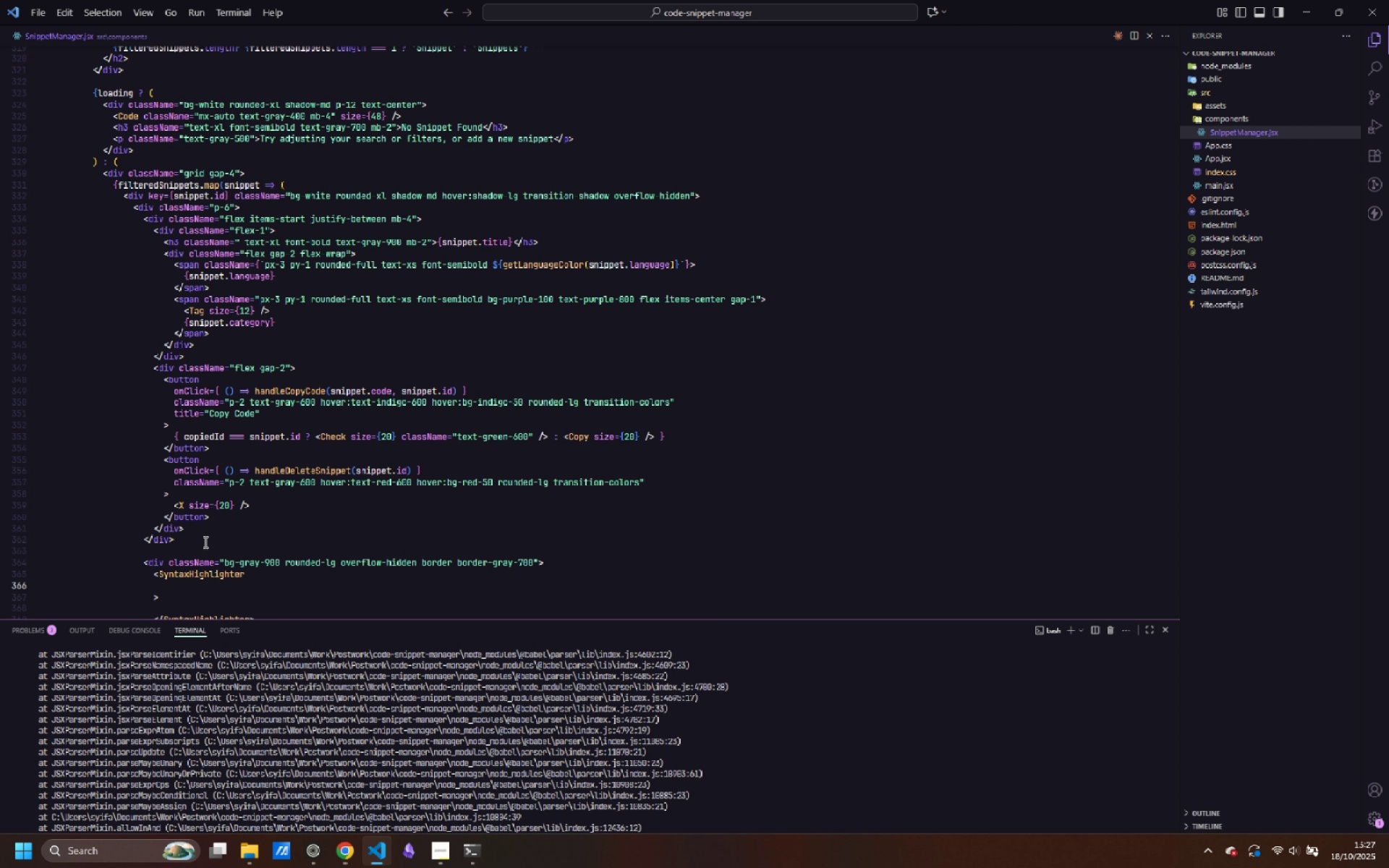 
type(language={snippet.la)
 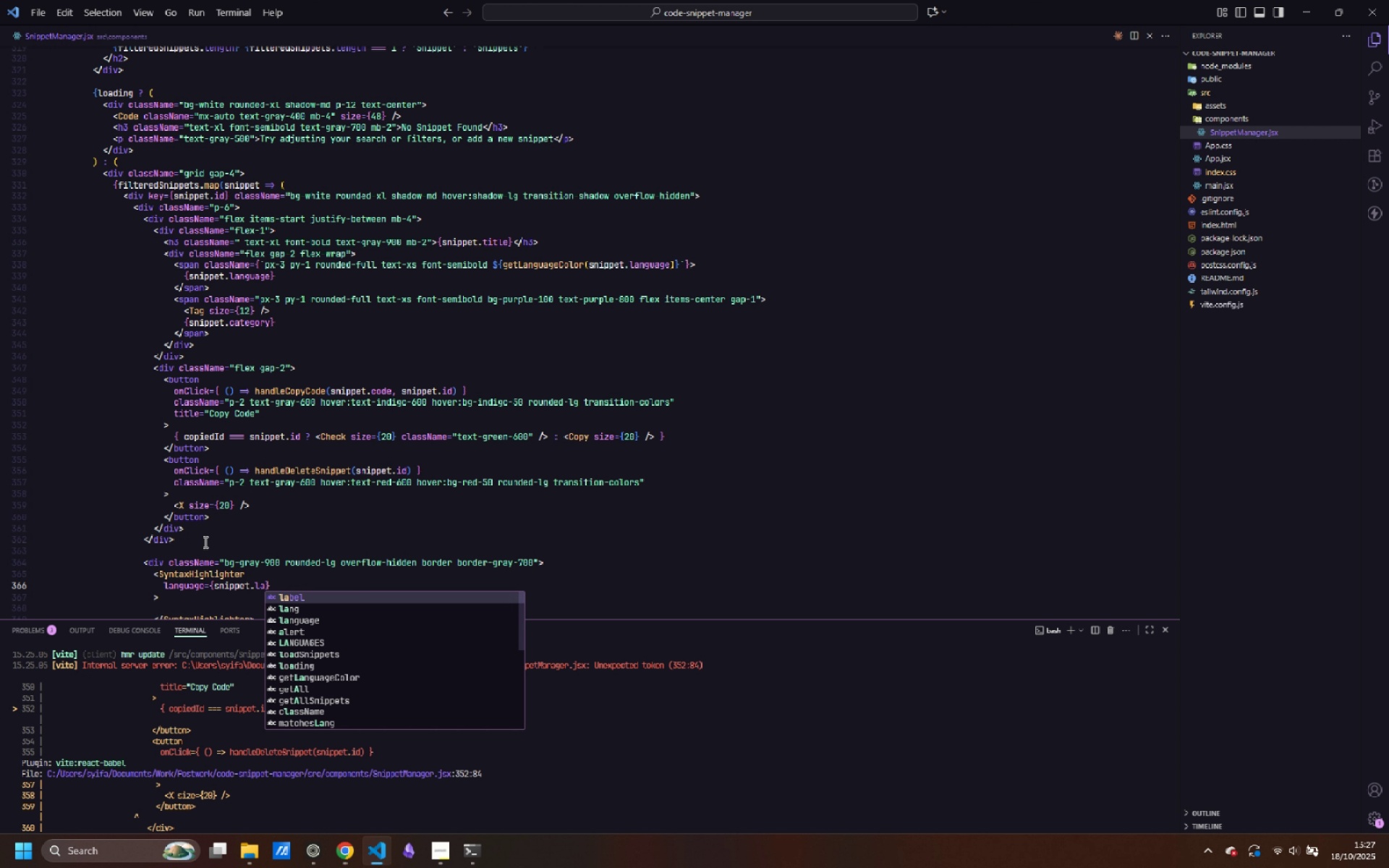 
key(ArrowDown)
 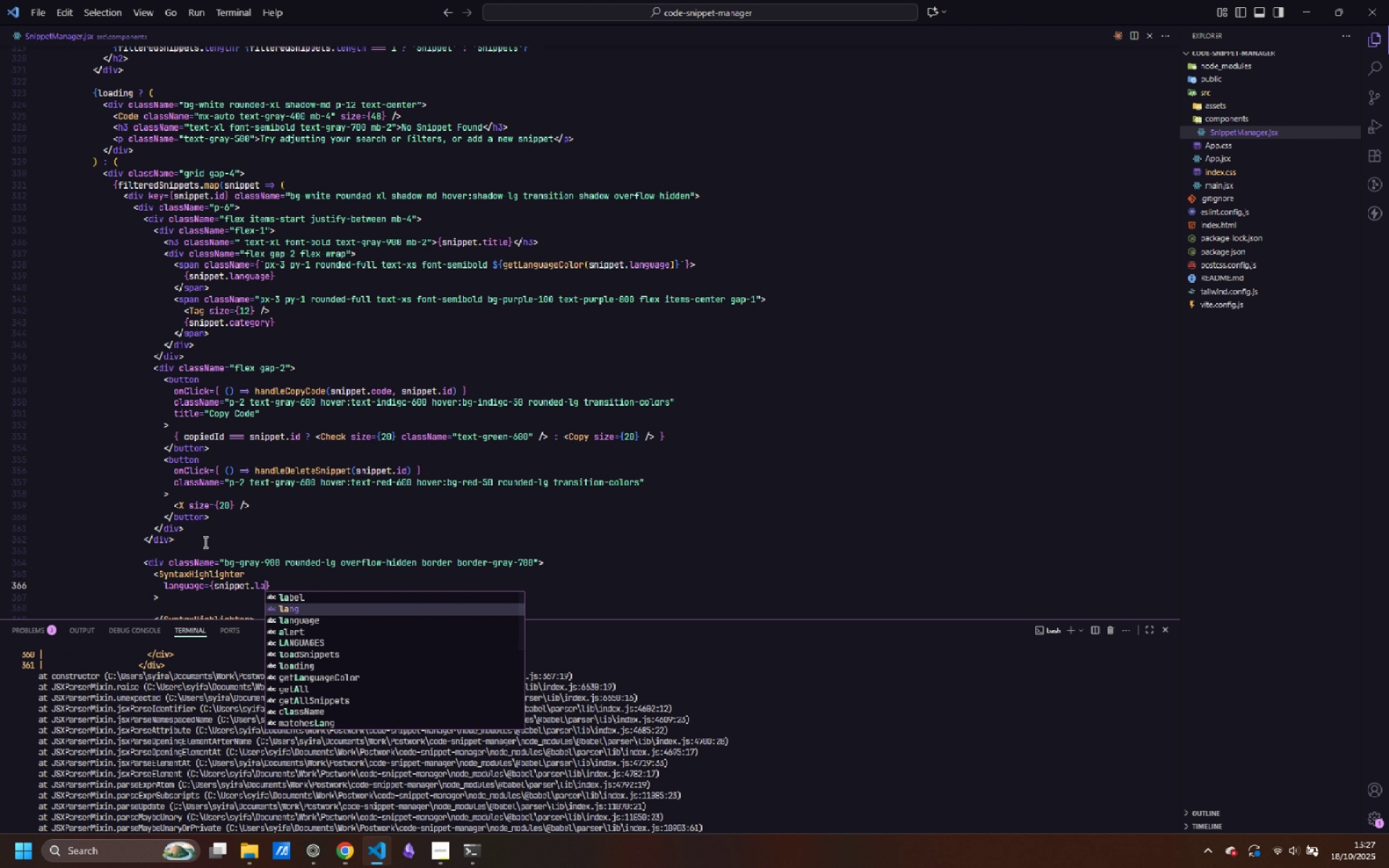 
key(ArrowDown)
 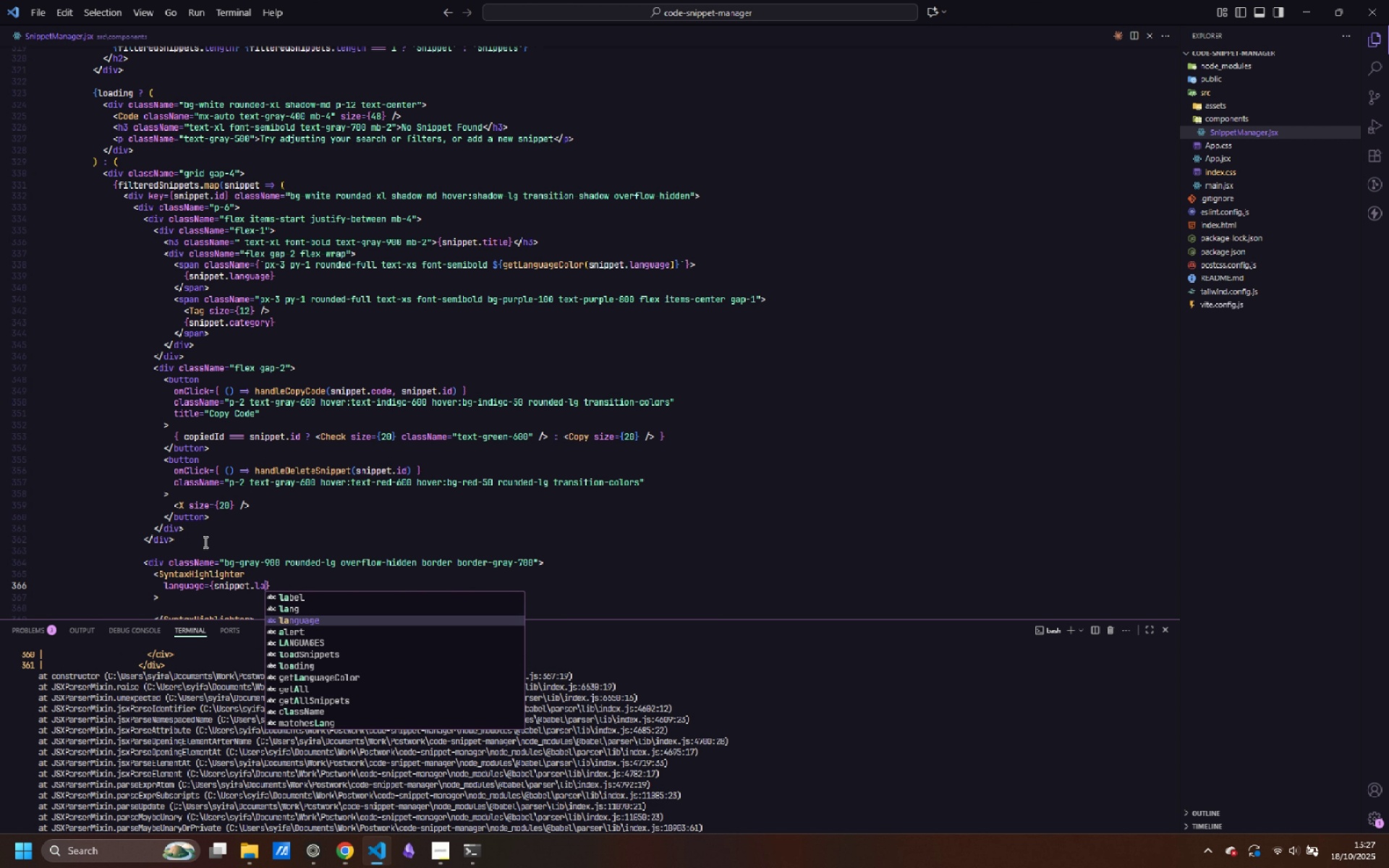 
key(Enter)
 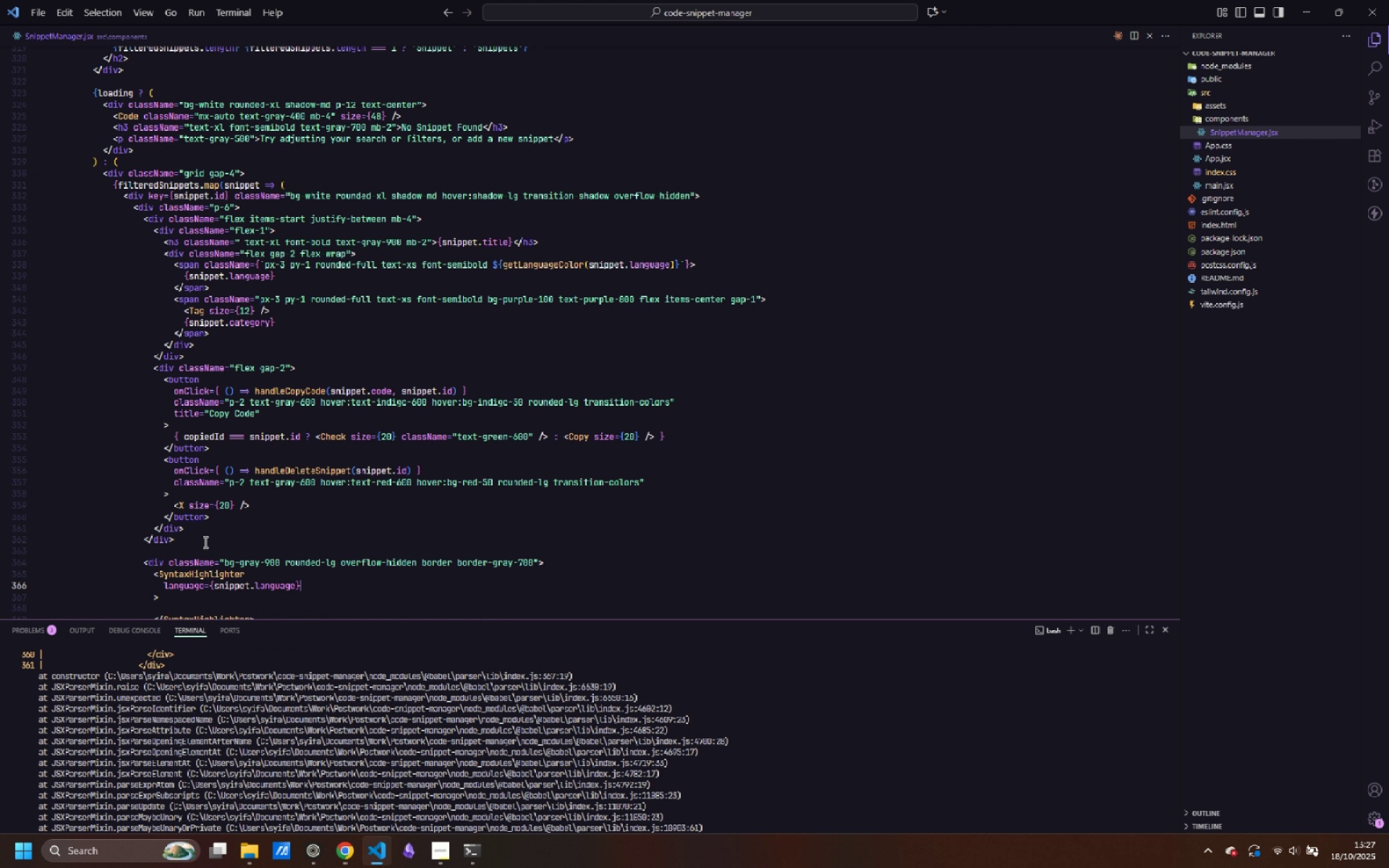 
key(ArrowRight)
 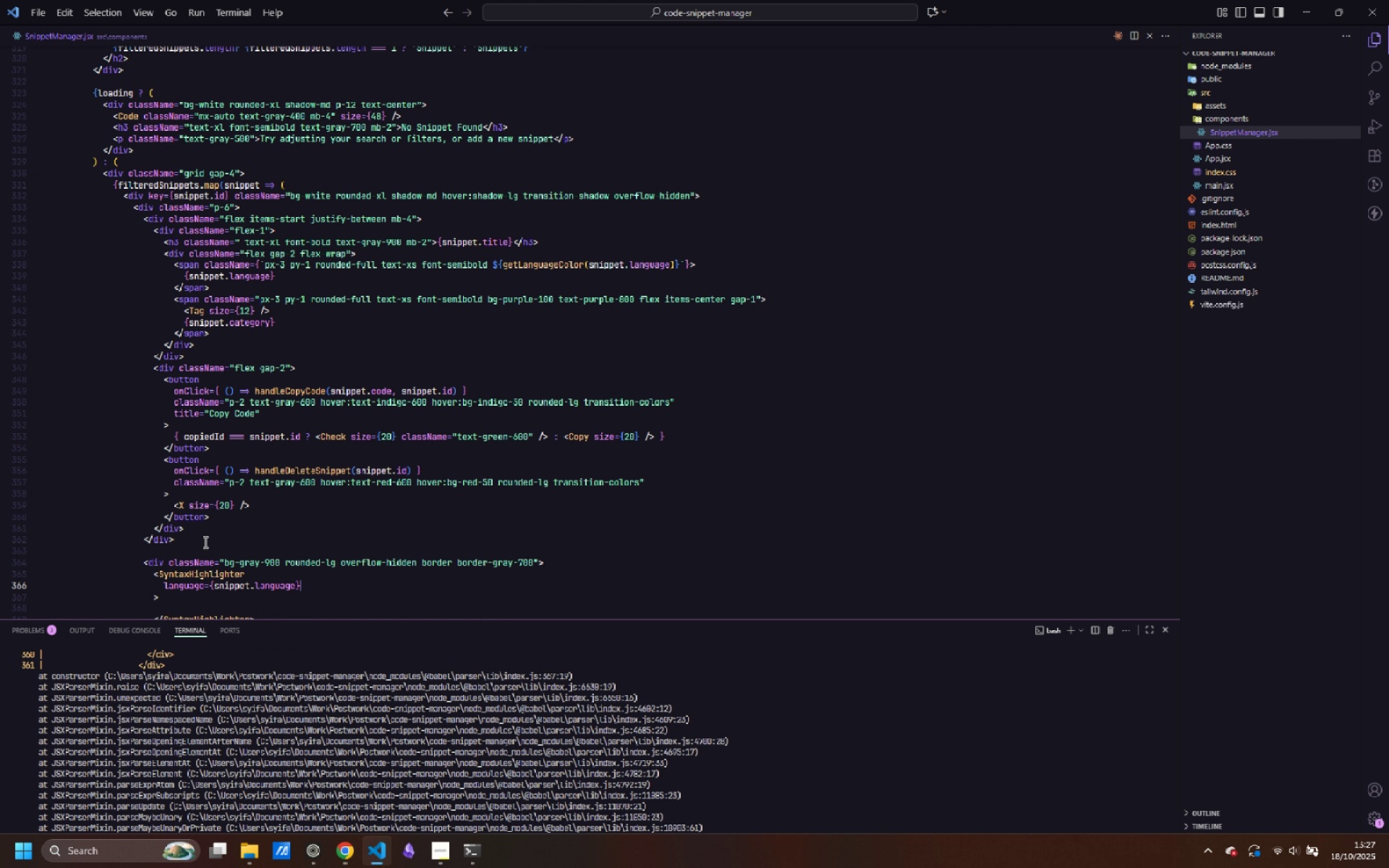 
key(Enter)
 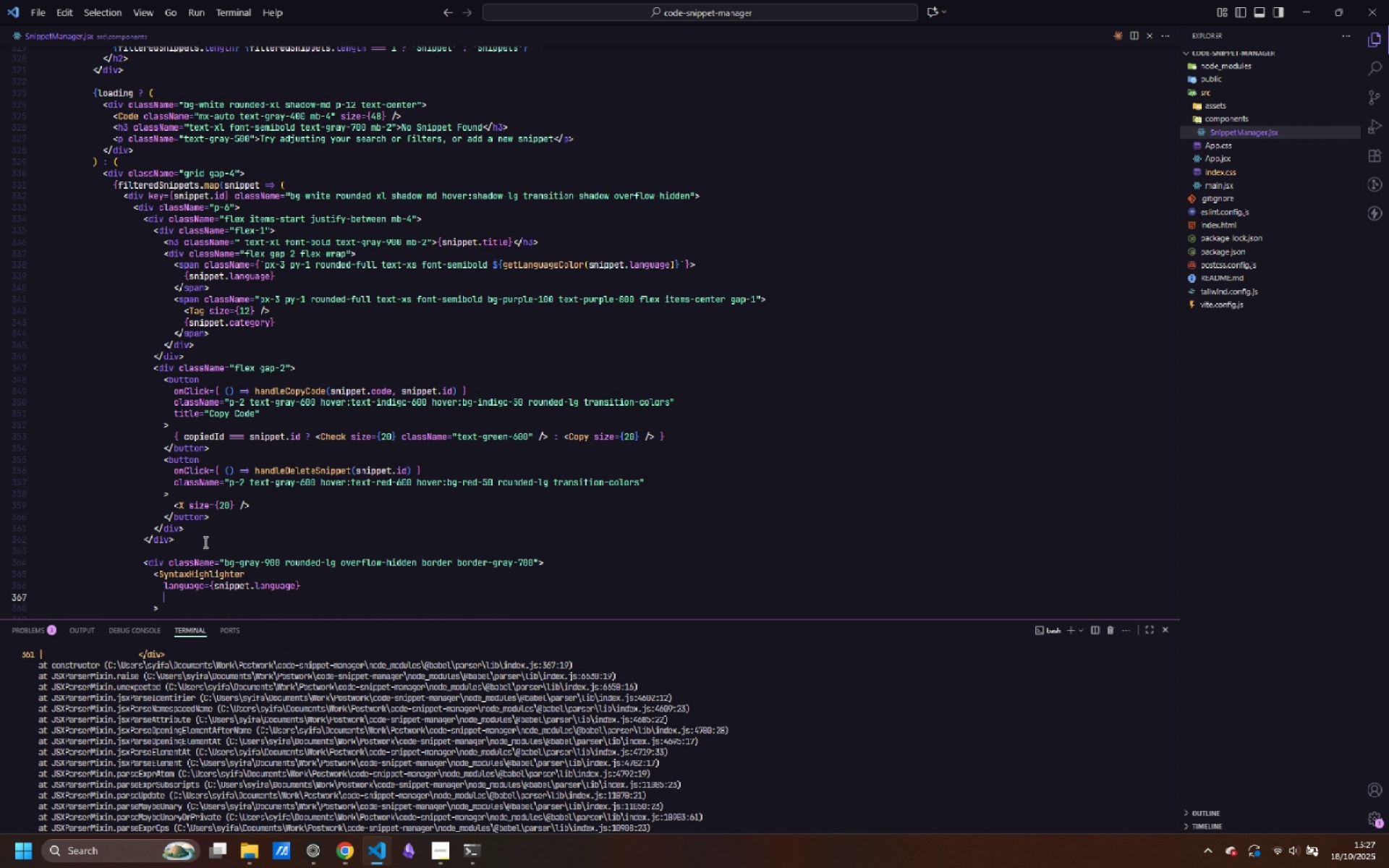 
type(style={atomOne)
 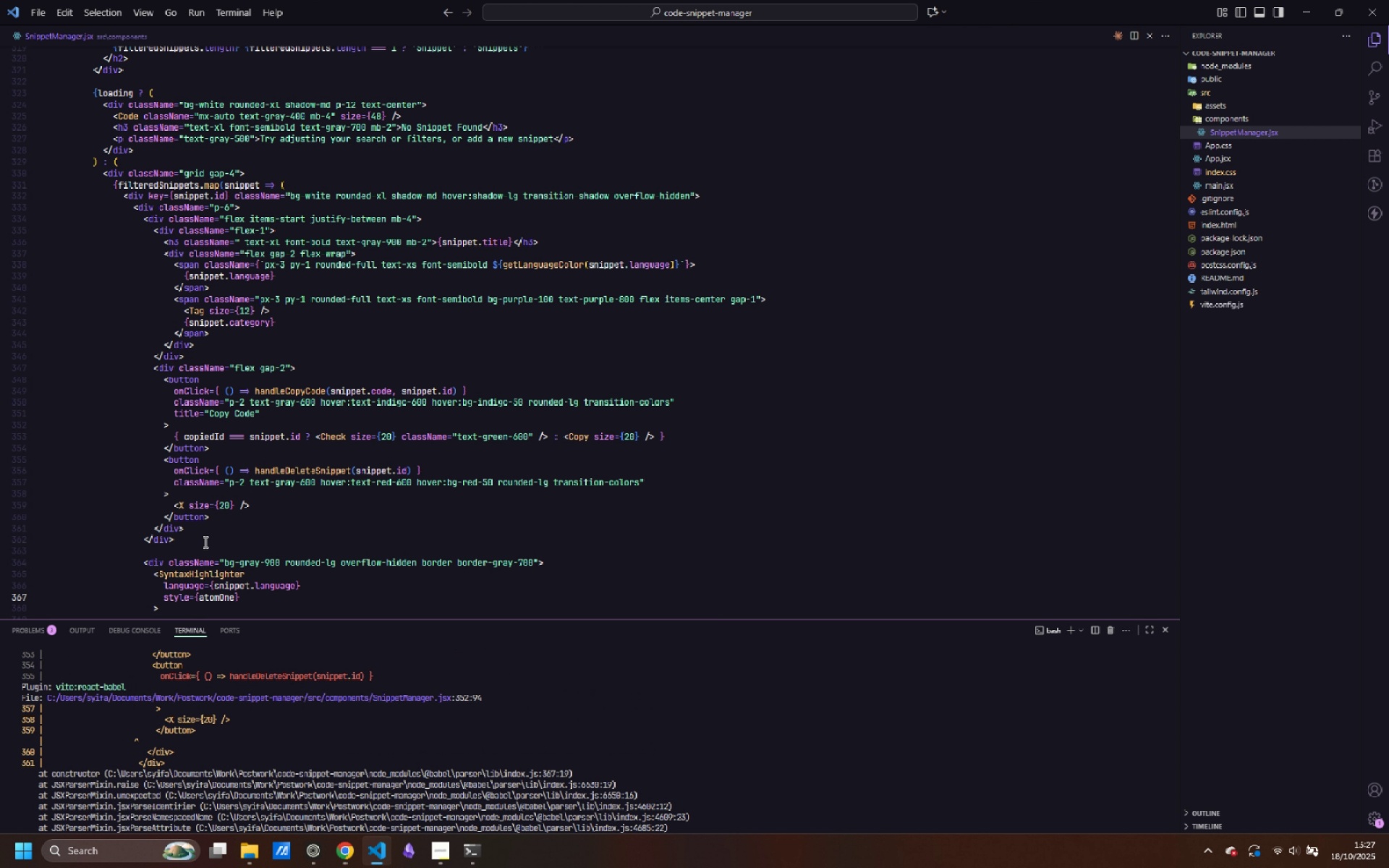 
type(Dark)
 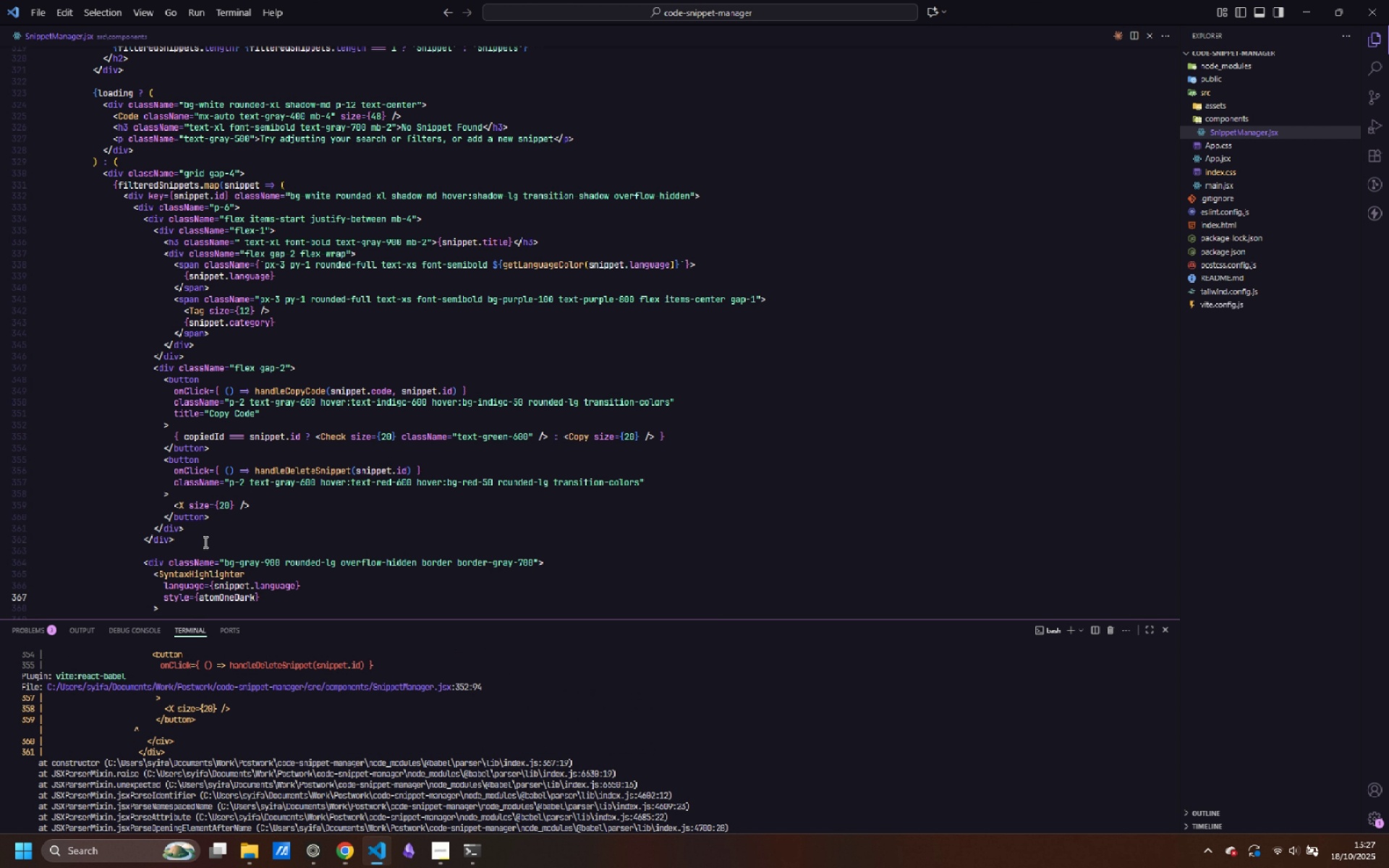 
key(ArrowRight)
 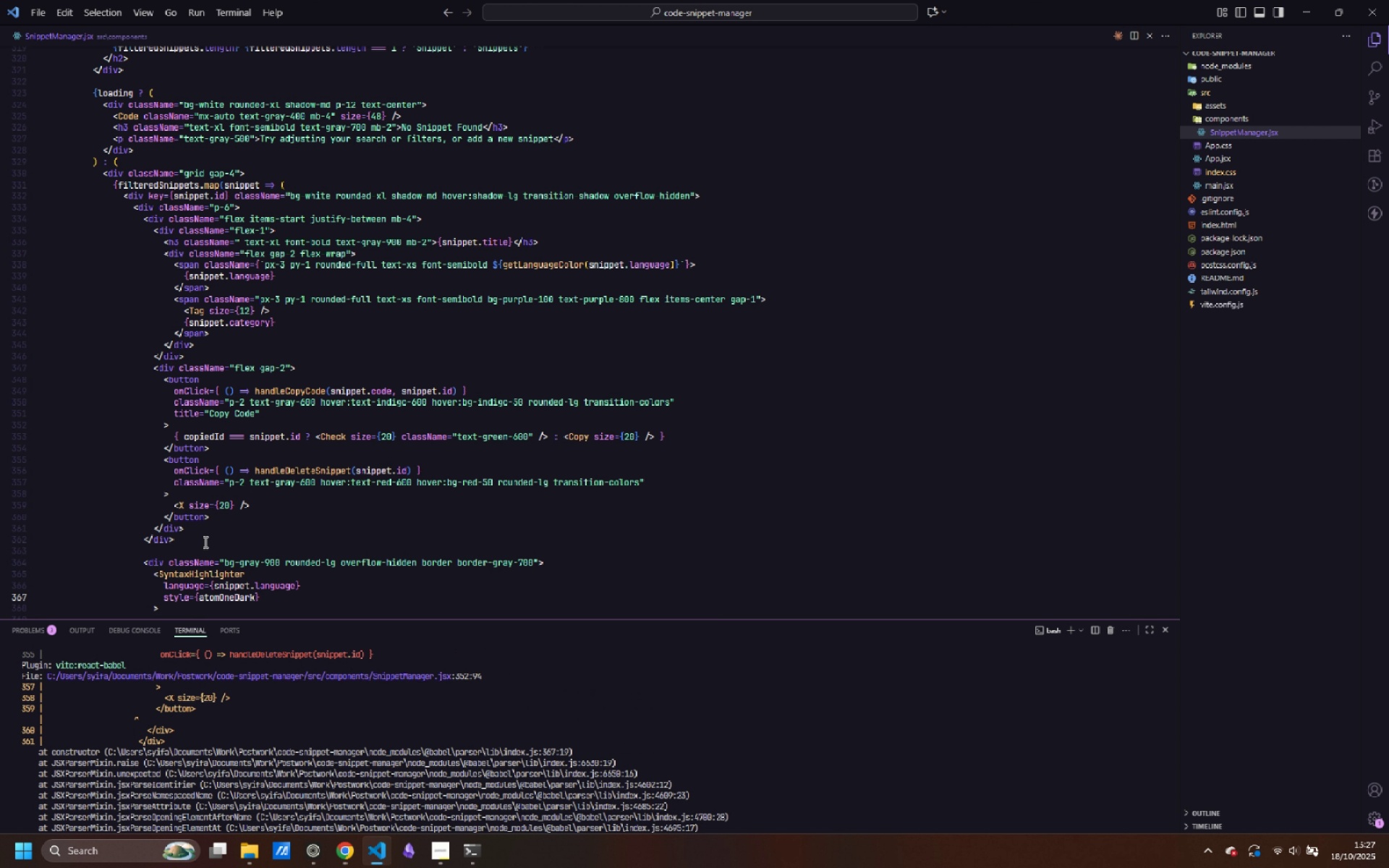 
key(Enter)
 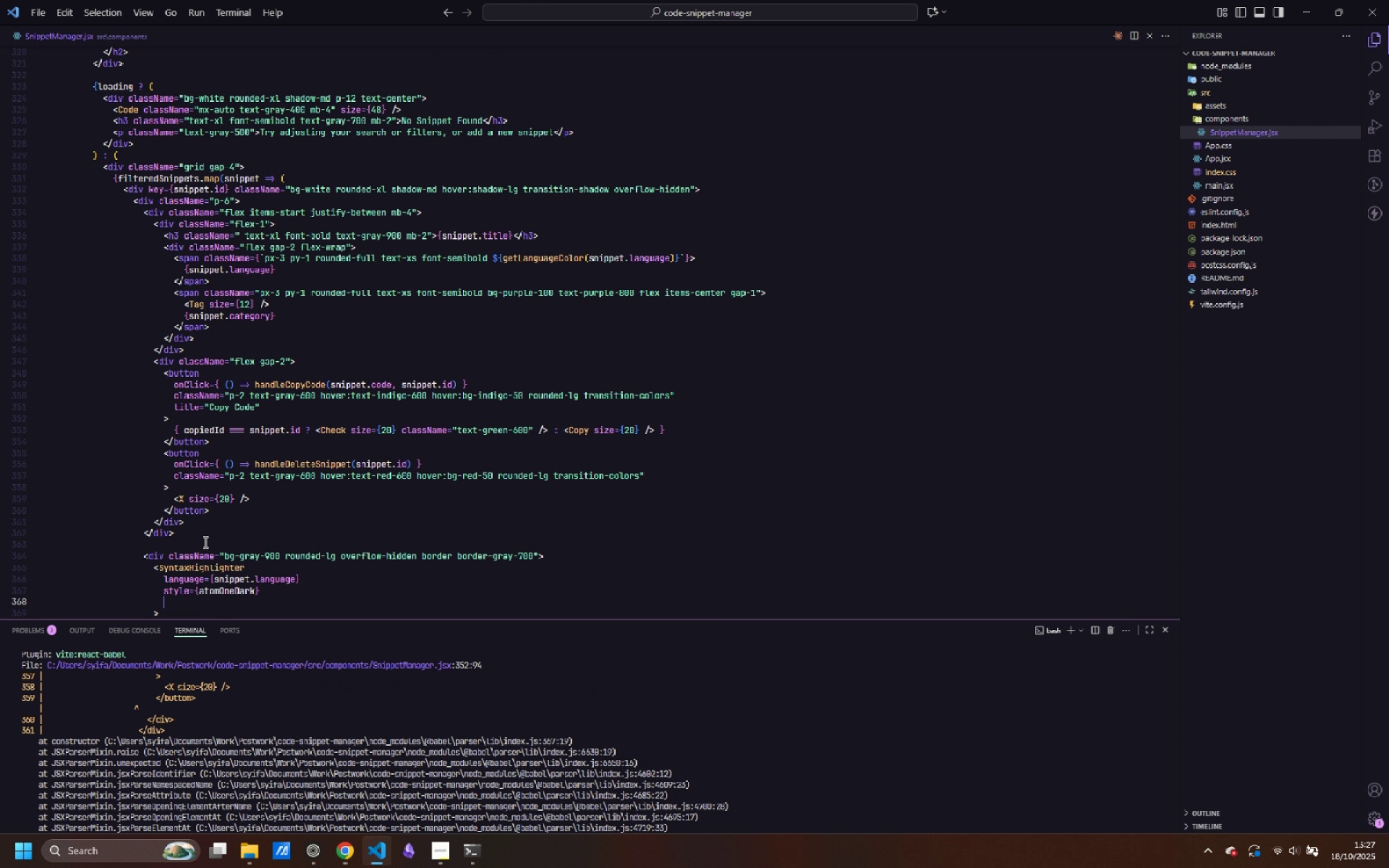 
type(showLineNumbers={true)
 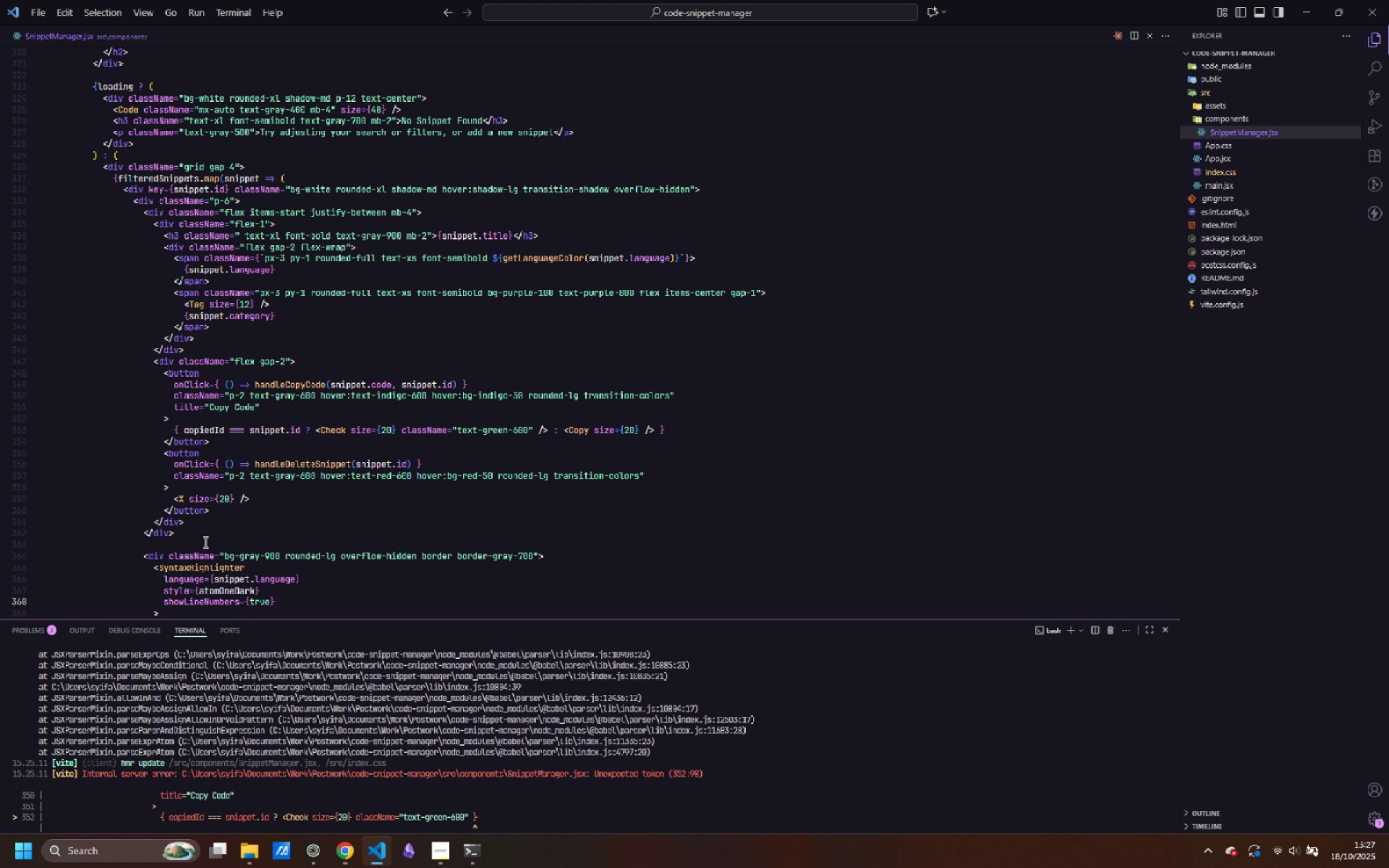 
 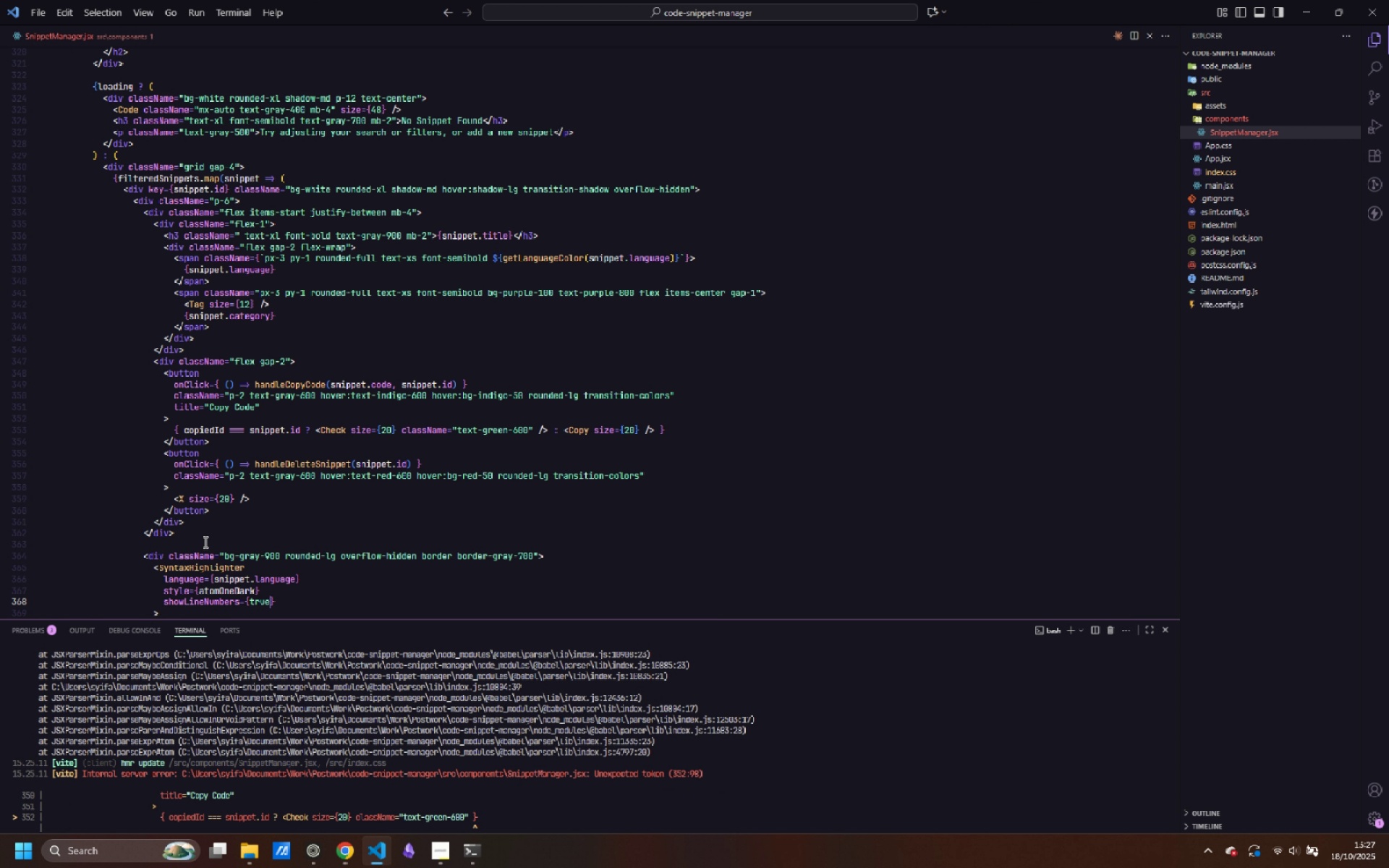 
key(ArrowRight)
 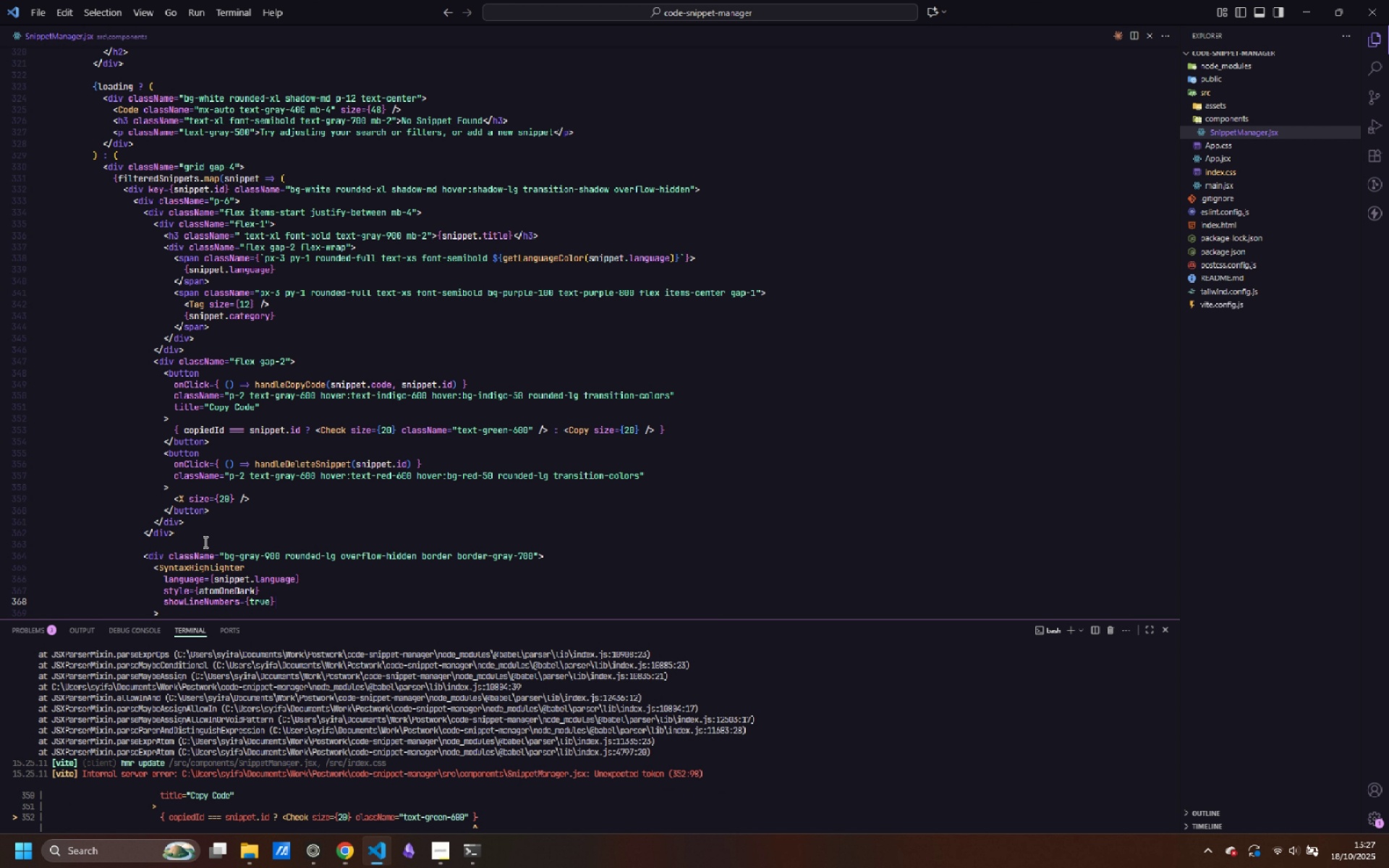 
key(Enter)
 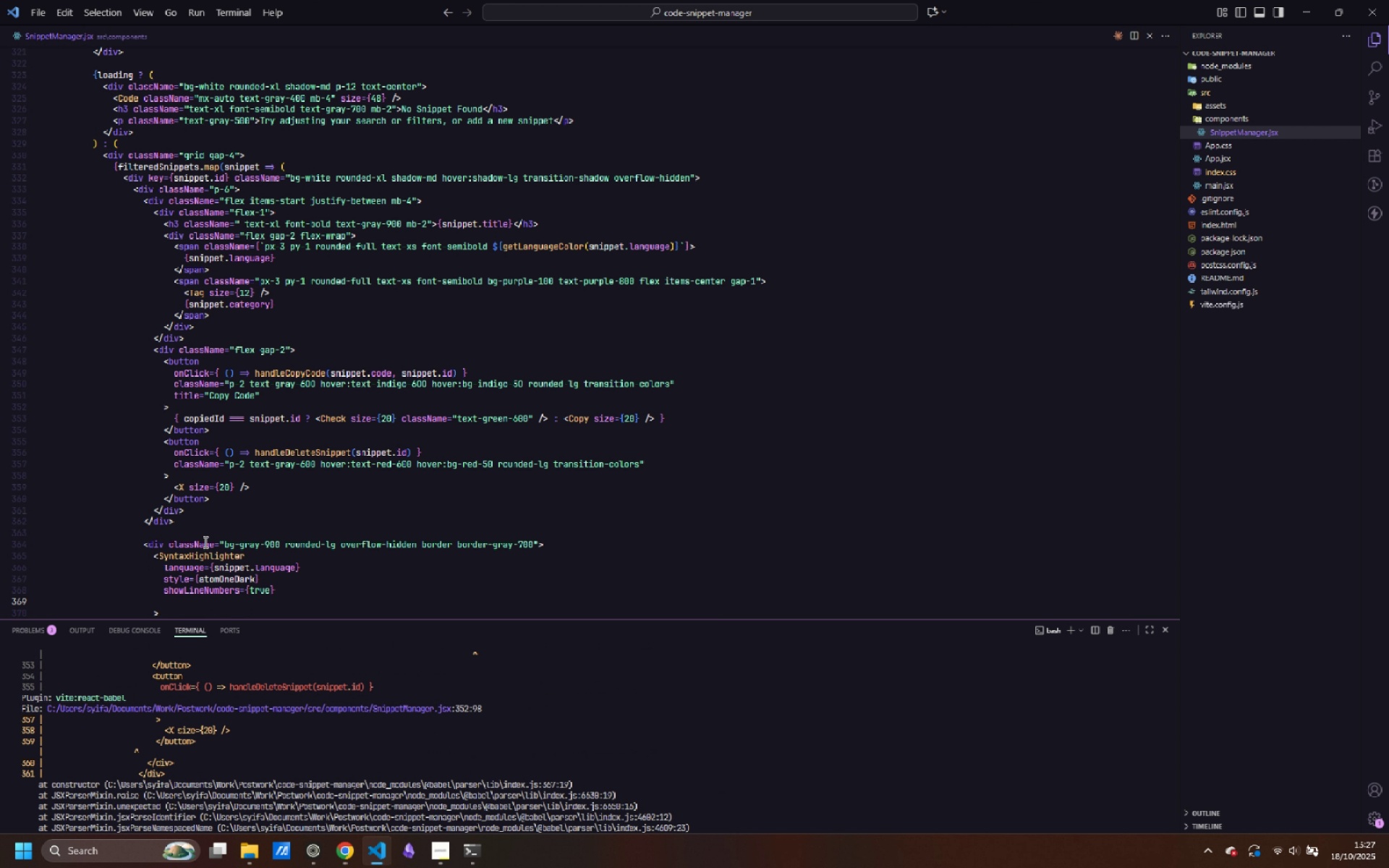 
type(wrapLongLines={true)
 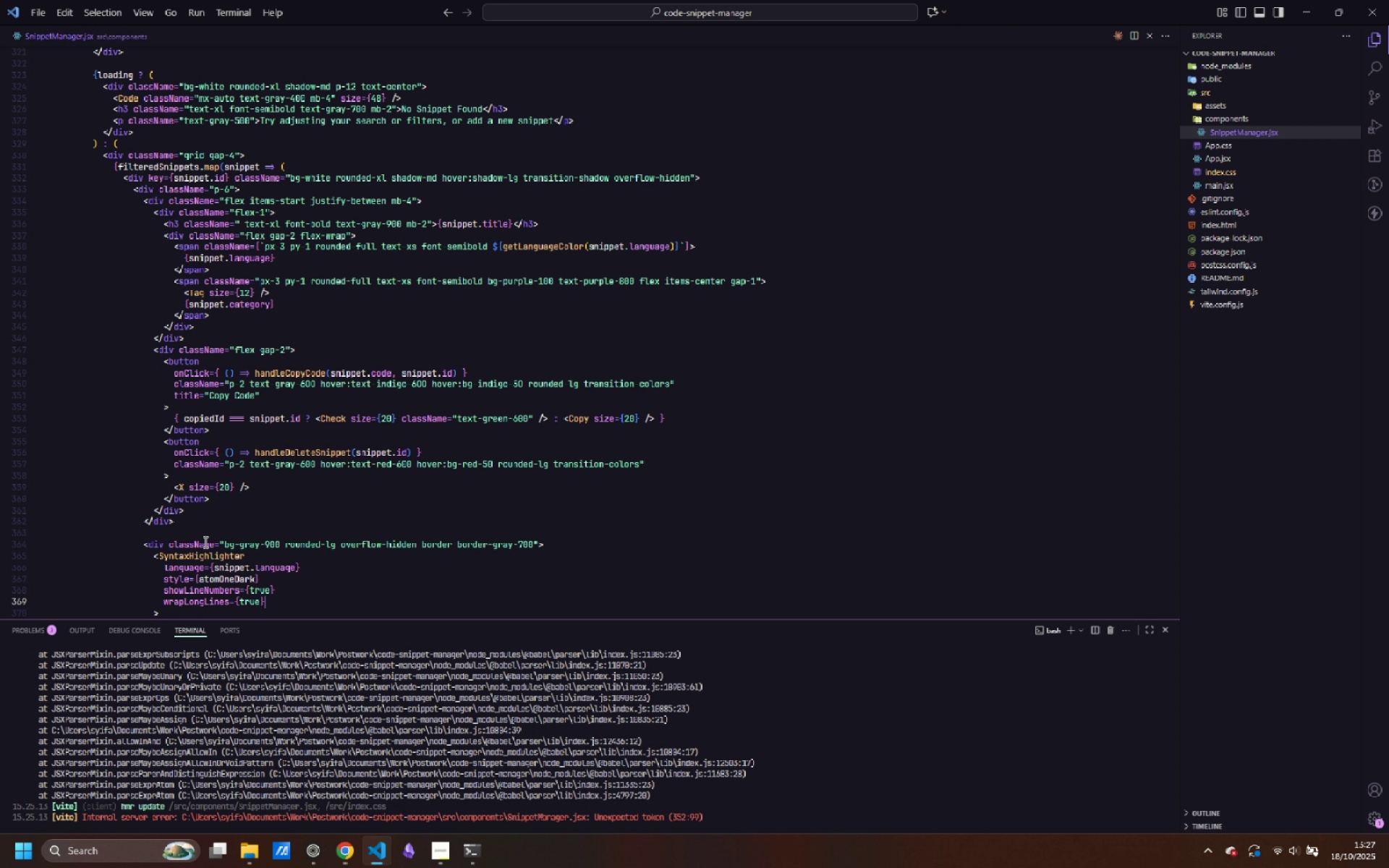 
 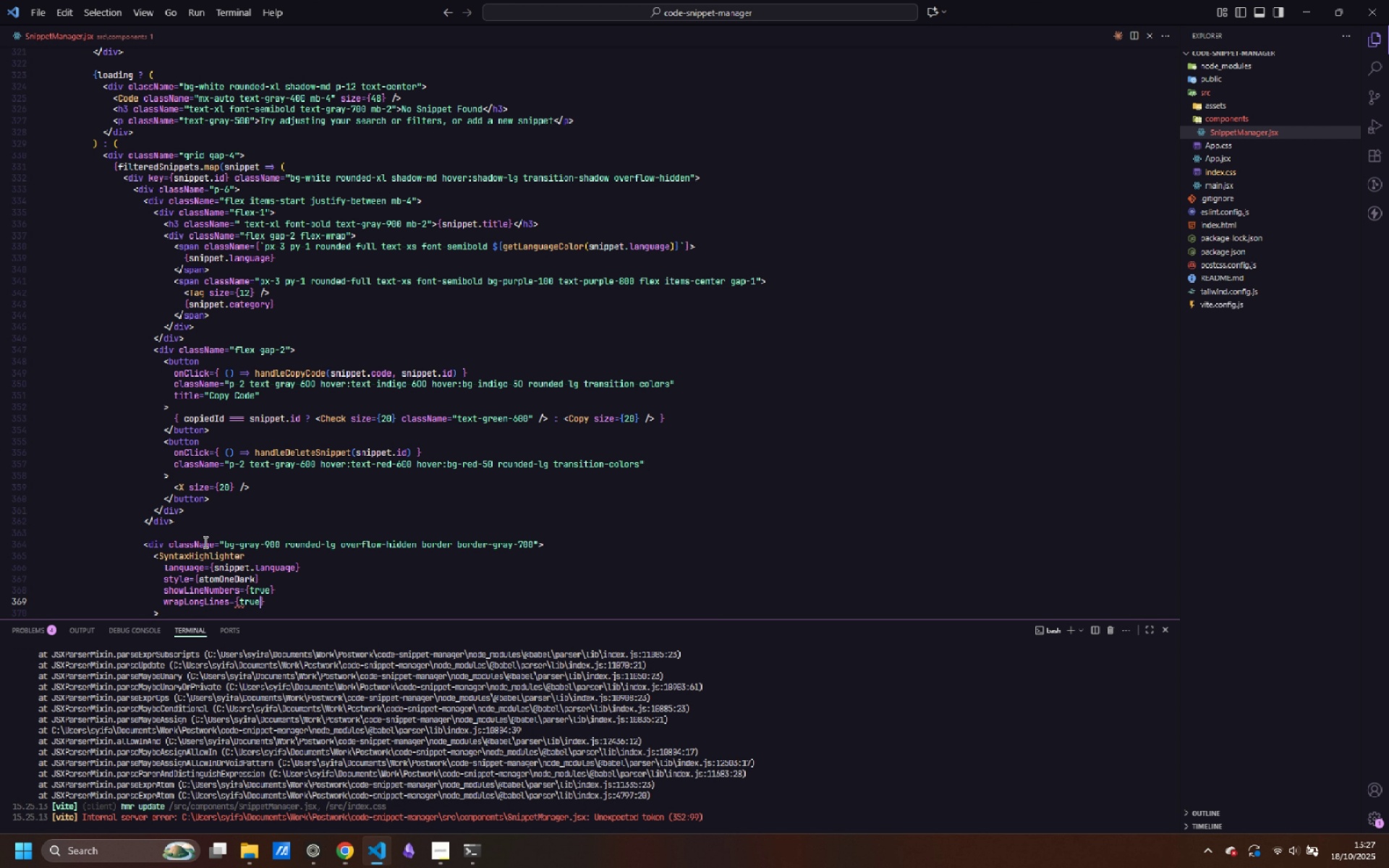 
key(ArrowRight)
 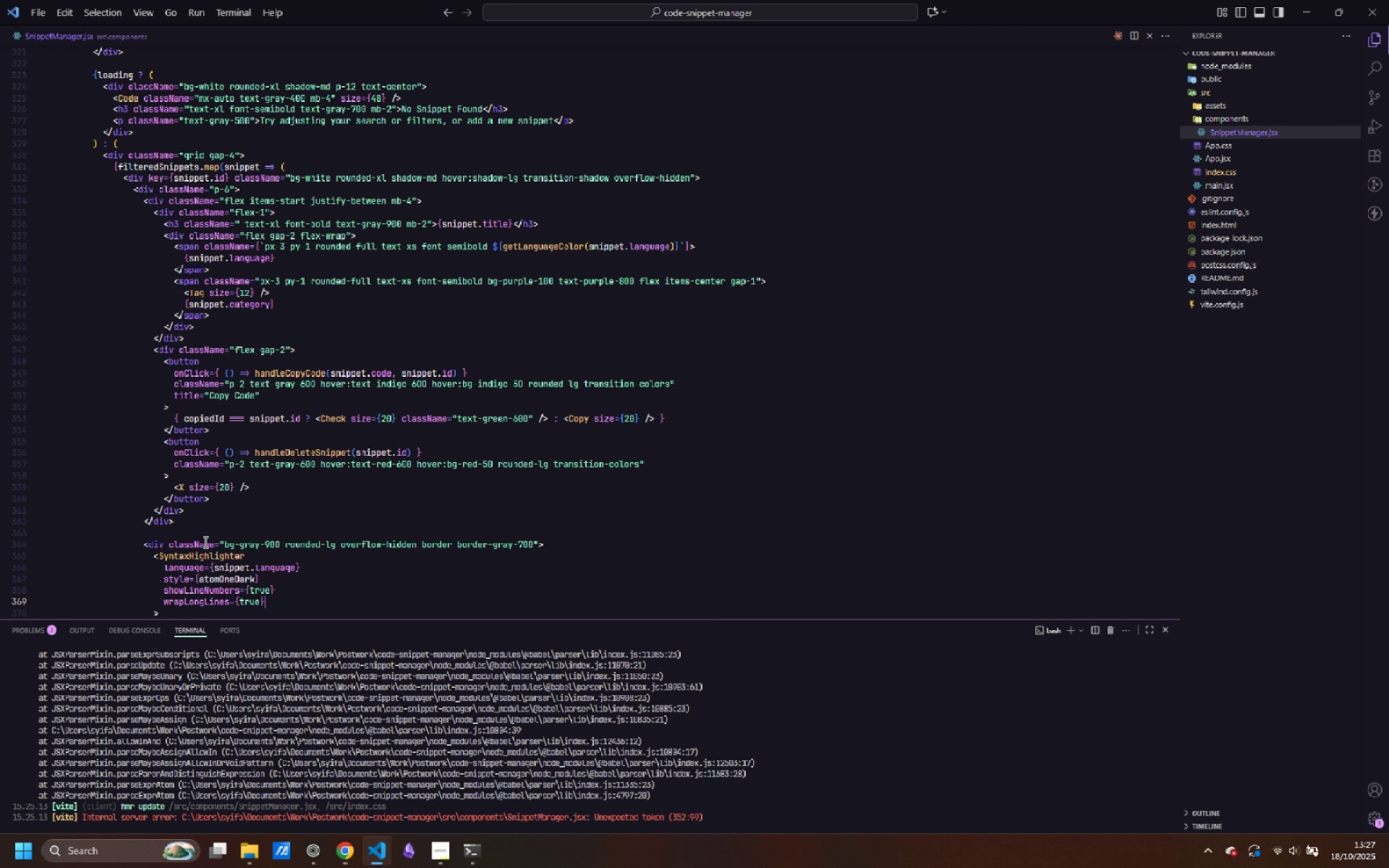 
key(Enter)
 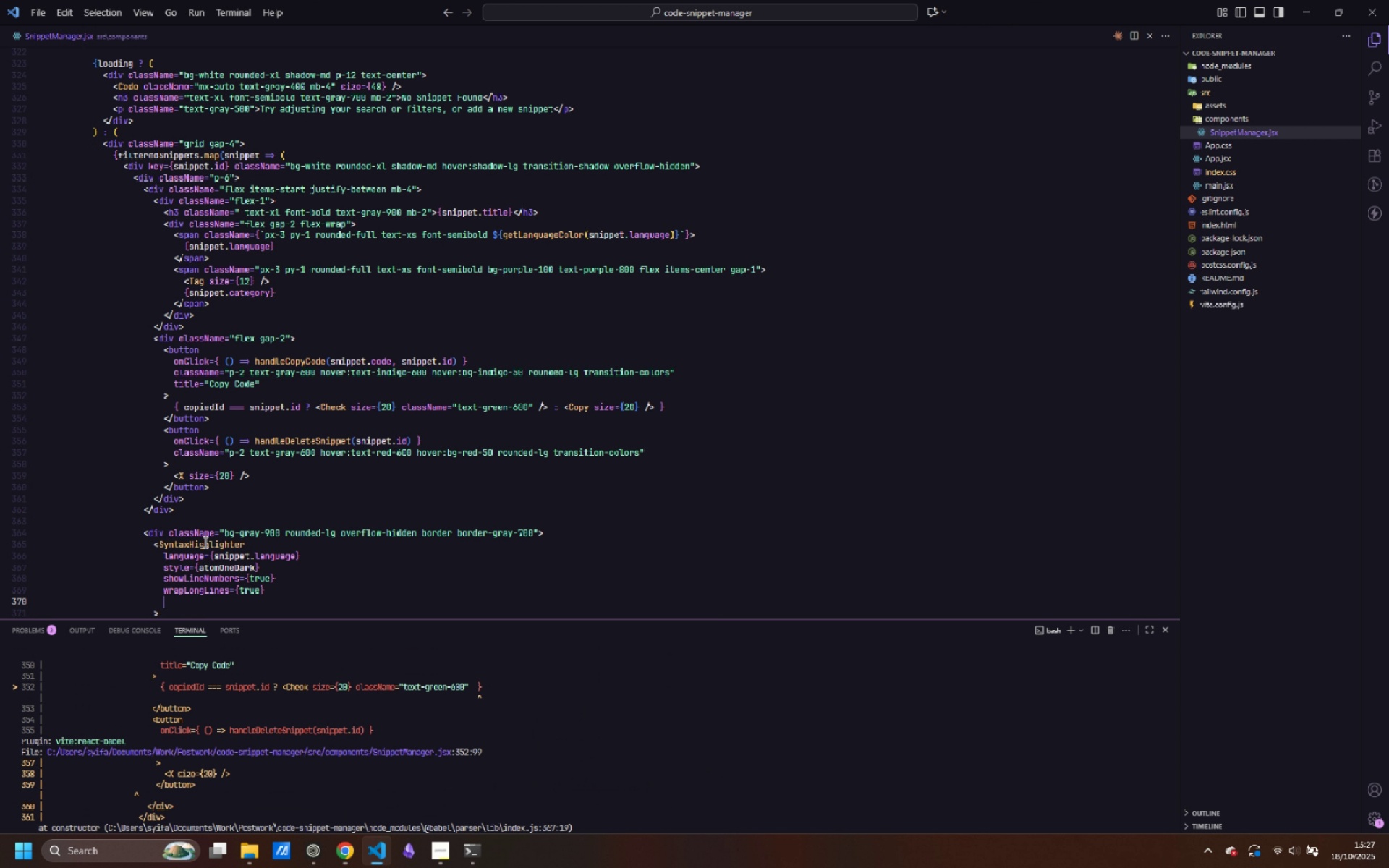 
type(customStyle)
 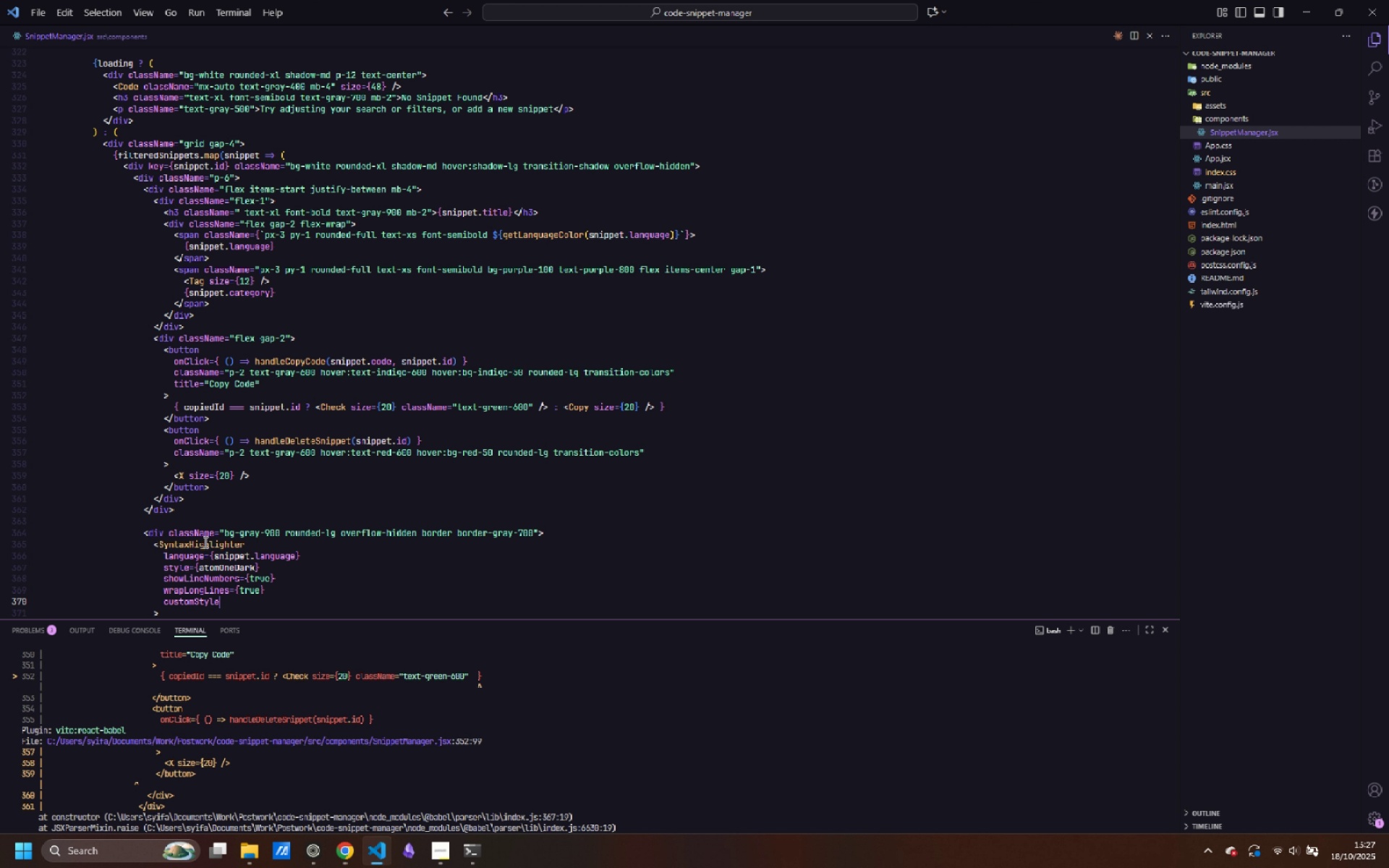 
key(Equal)
 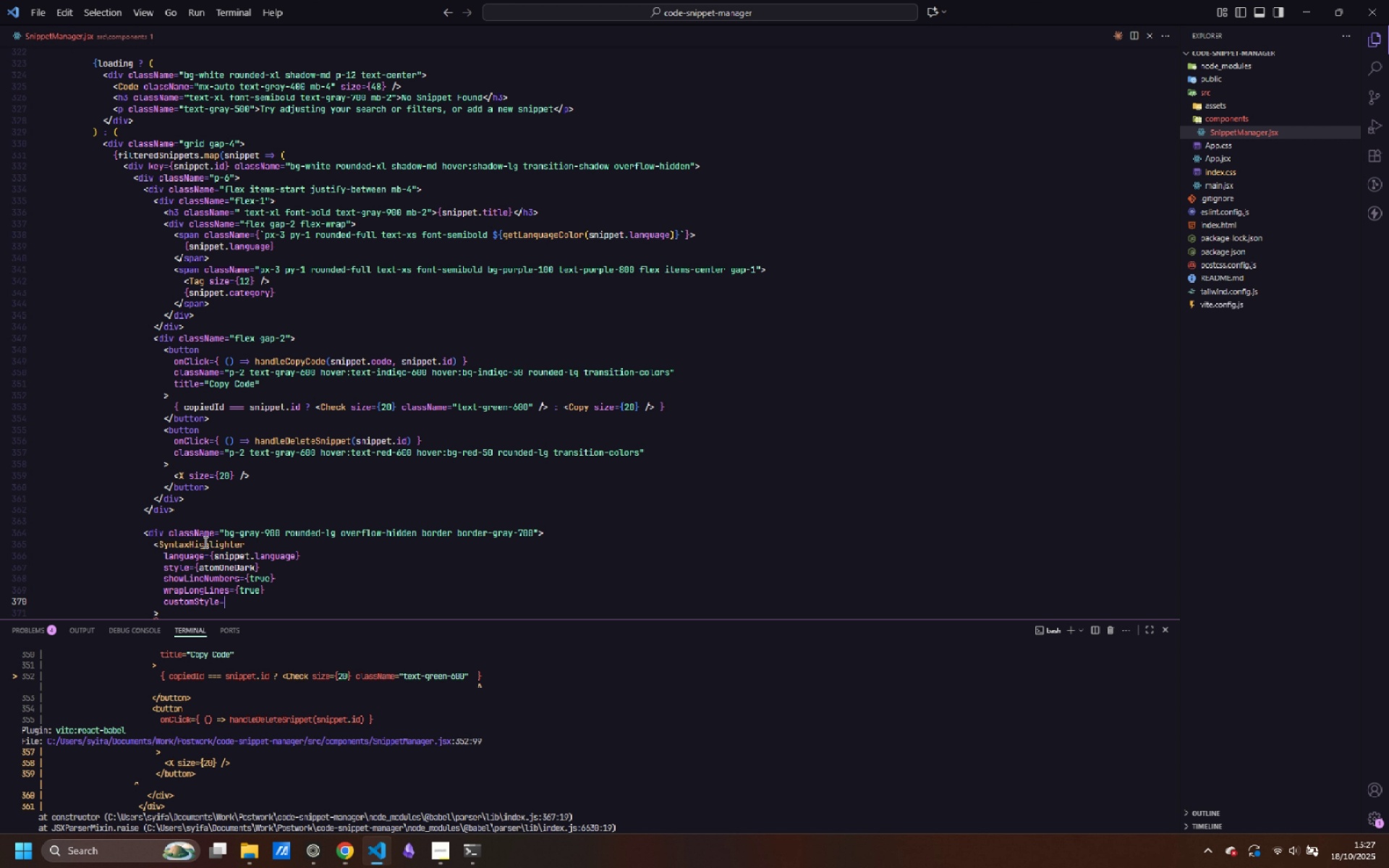 
key(Shift+BracketLeft)
 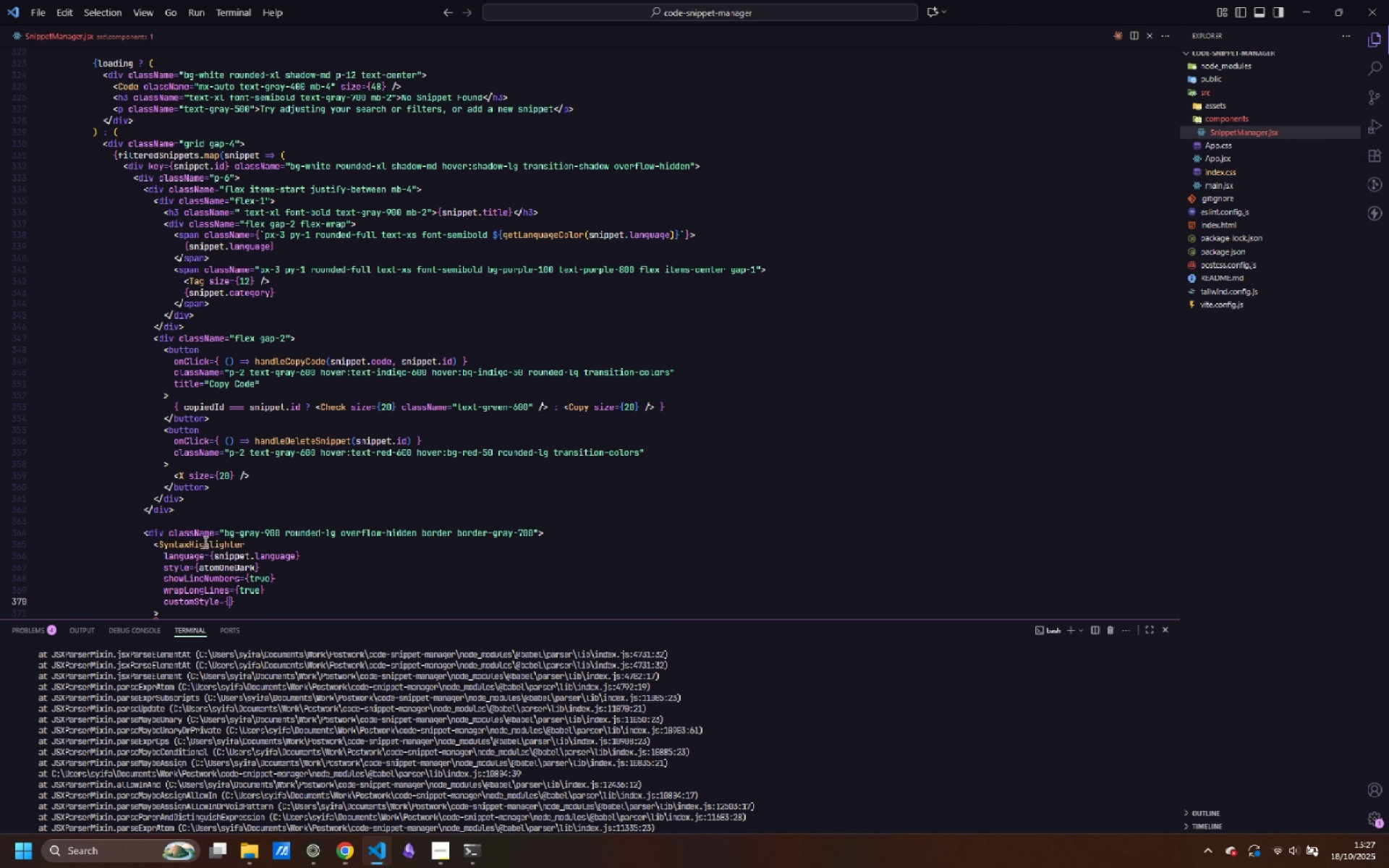 
key(Shift+BracketLeft)
 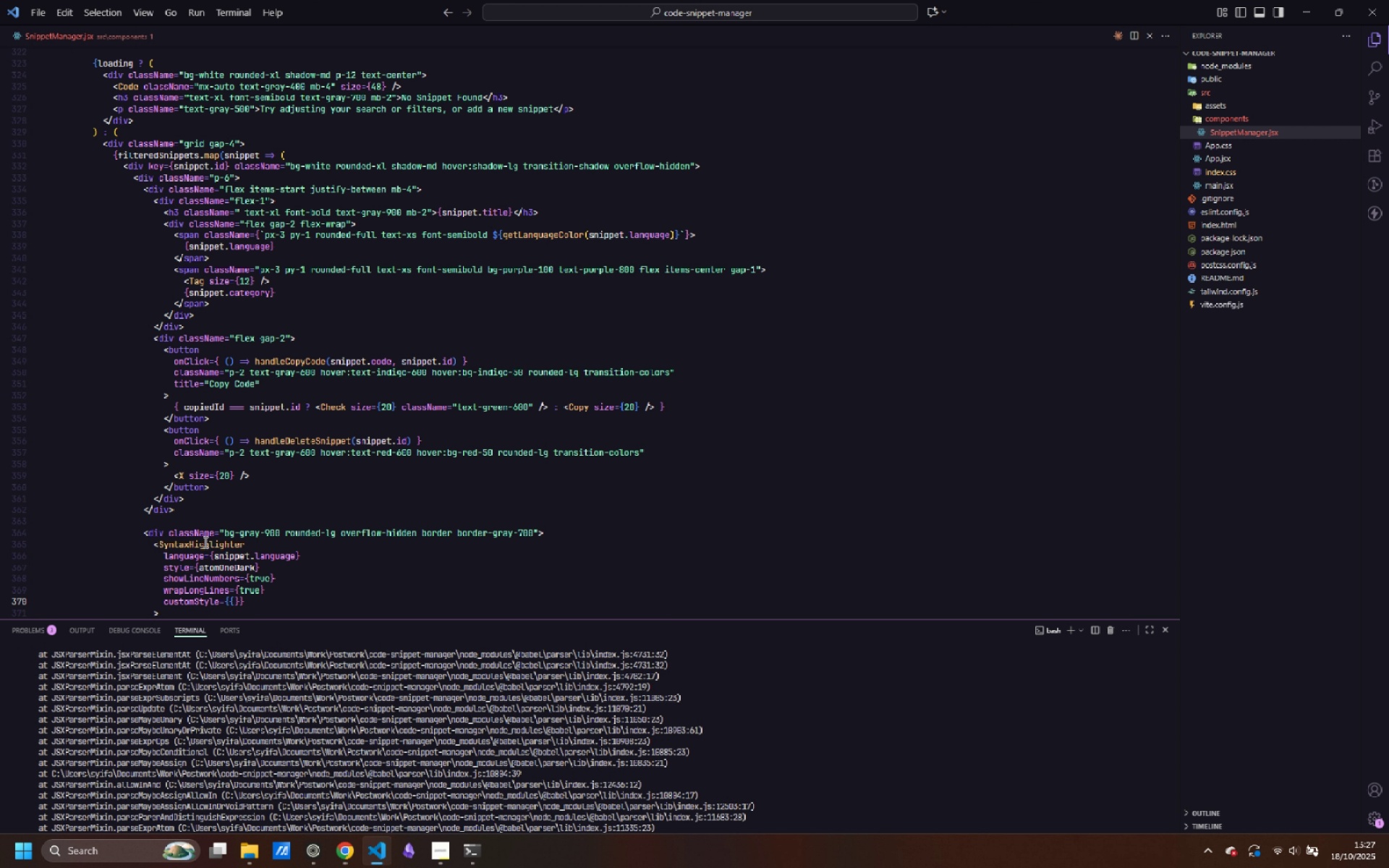 
key(Enter)
 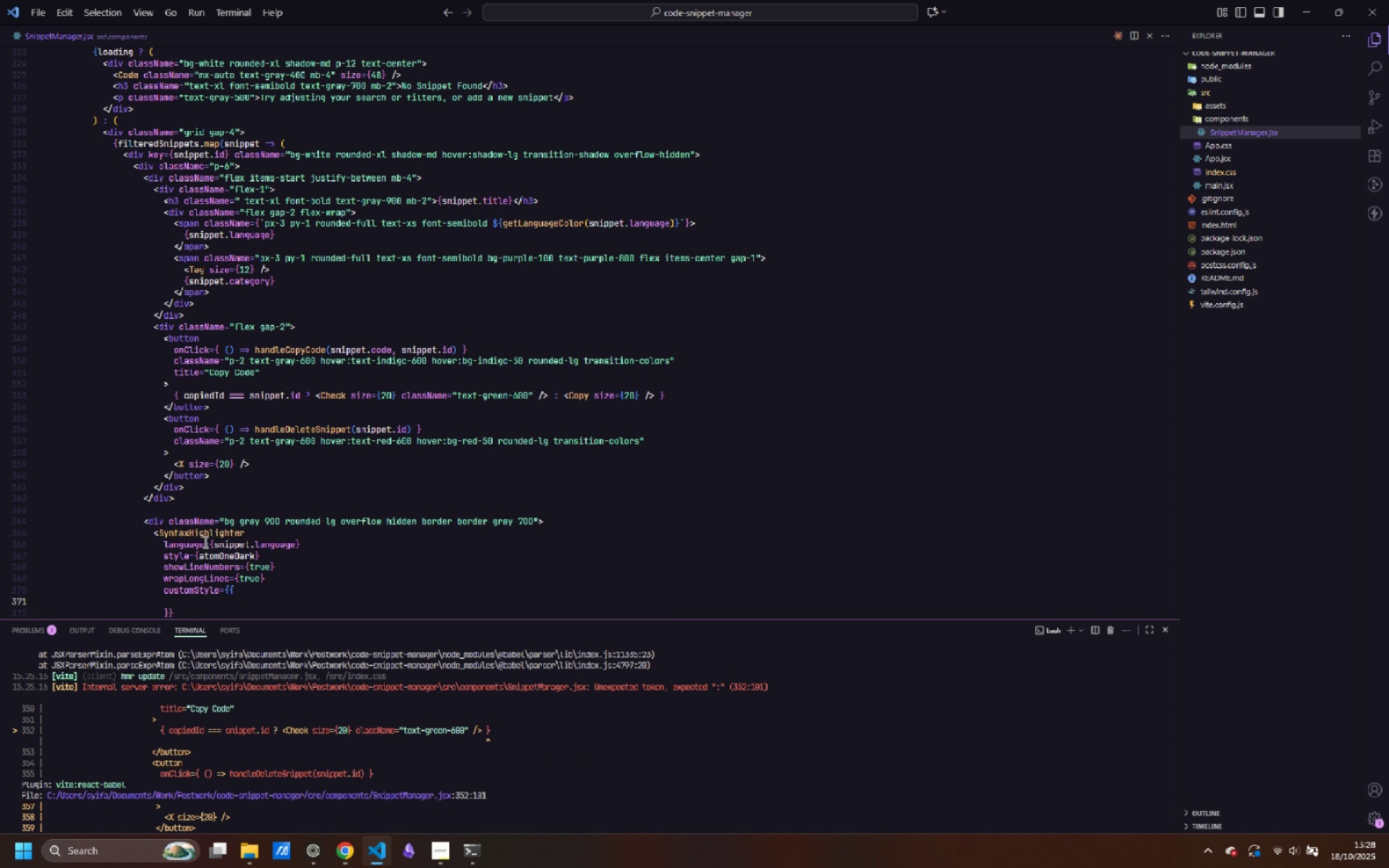 
type(fontsize)
key(Backspace)
key(Backspace)
key(Backspace)
key(Backspace)
type(Size=)
key(Backspace)
type(: '14px)
 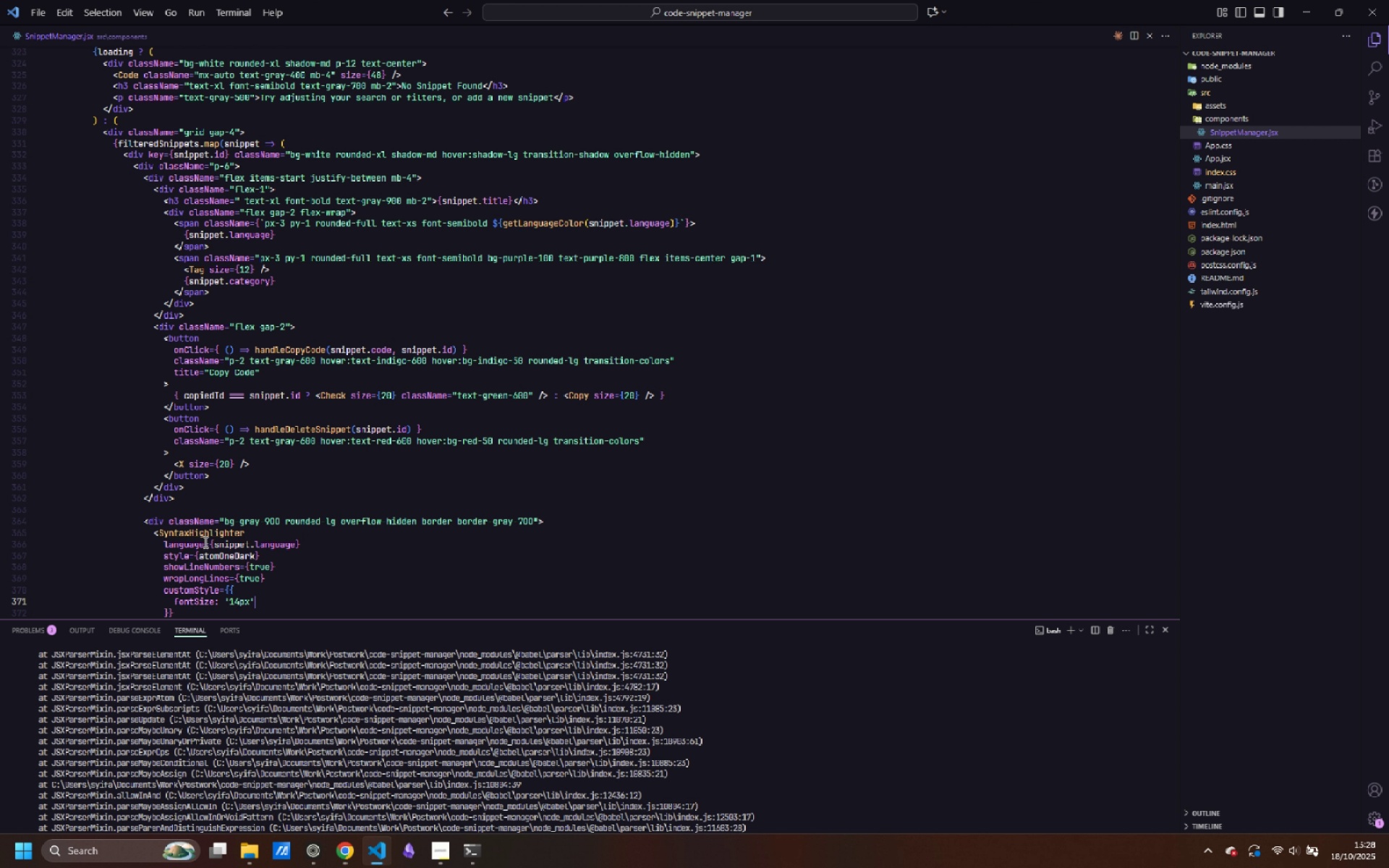 
 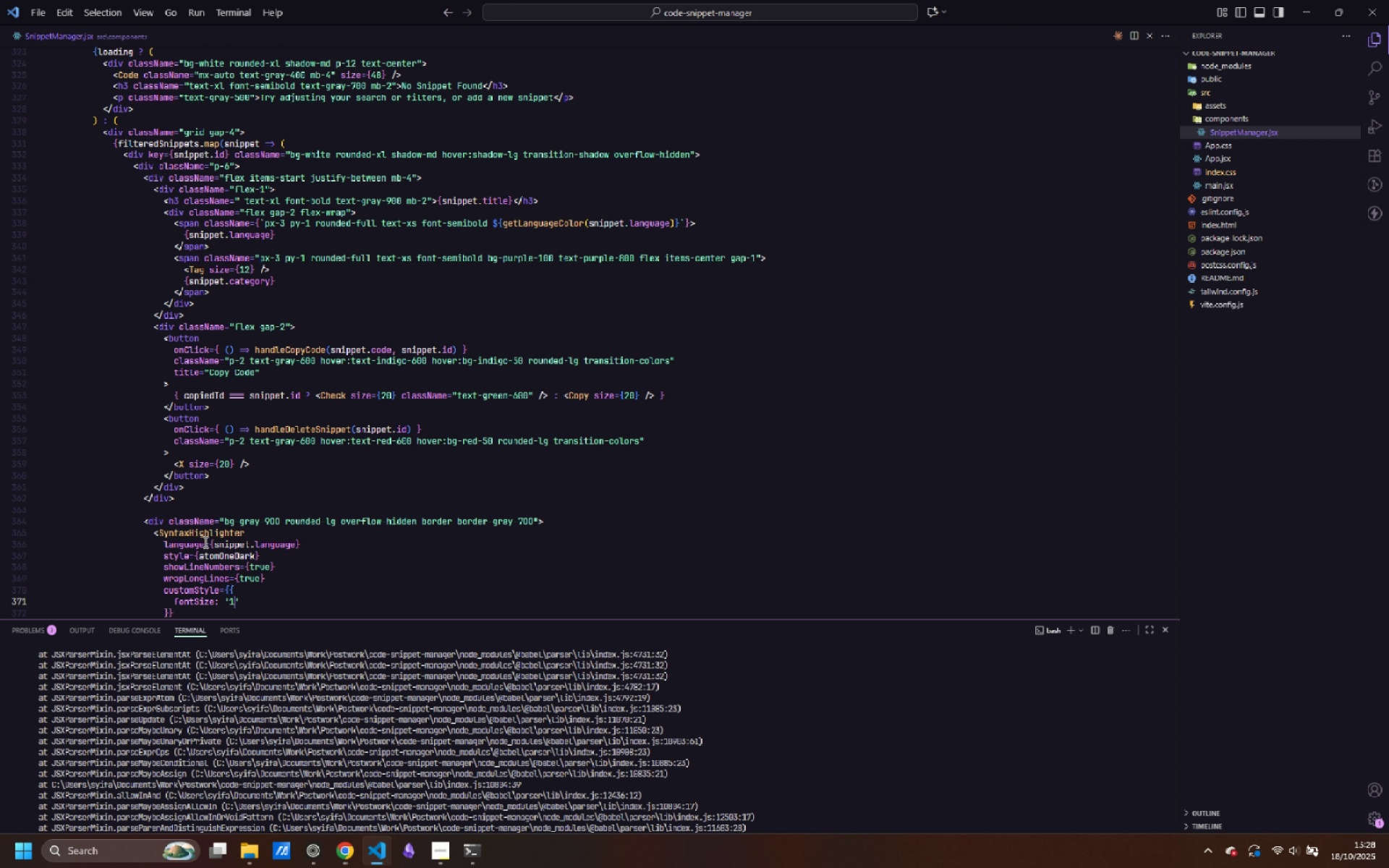 
key(ArrowRight)
 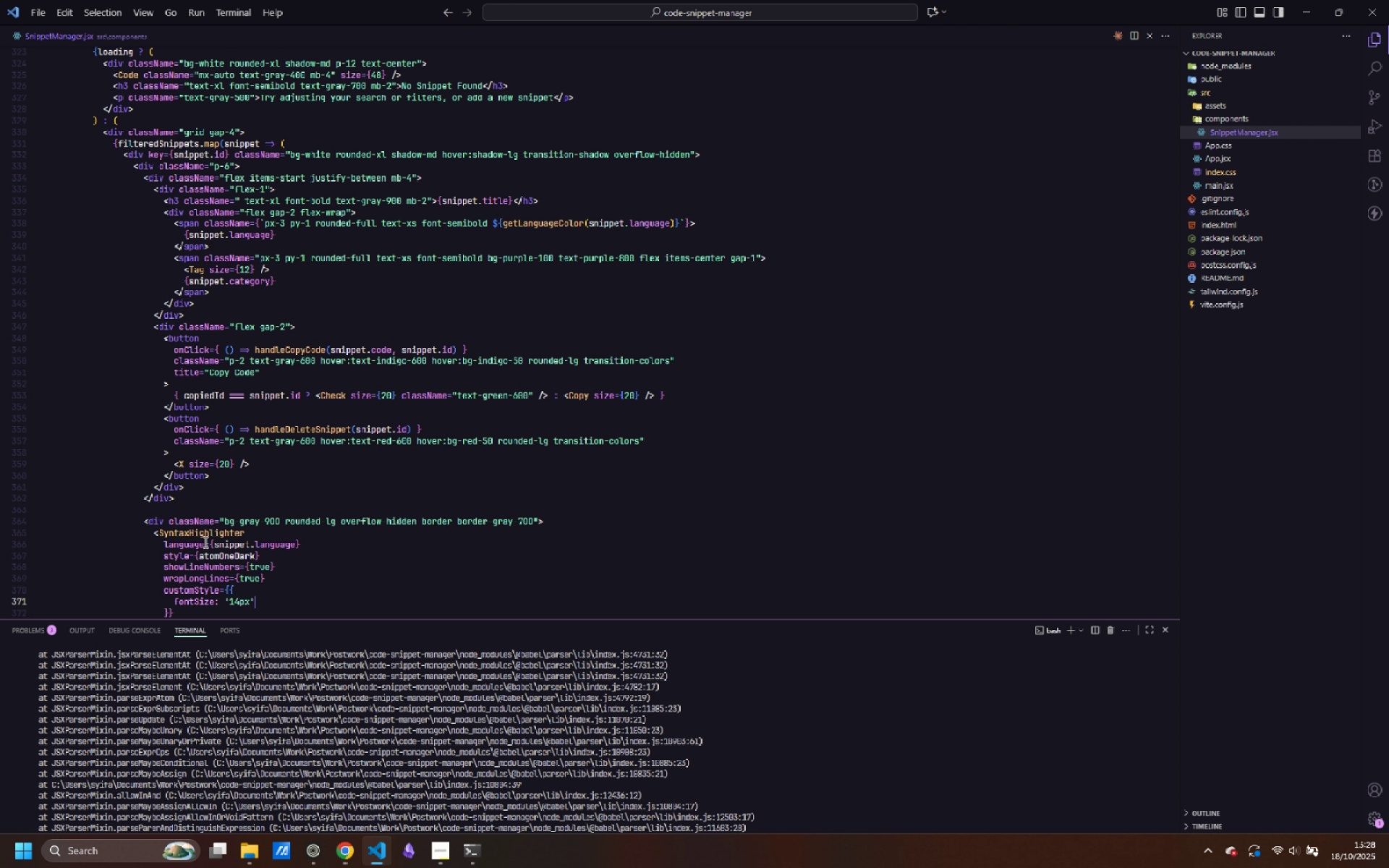 
key(Comma)
 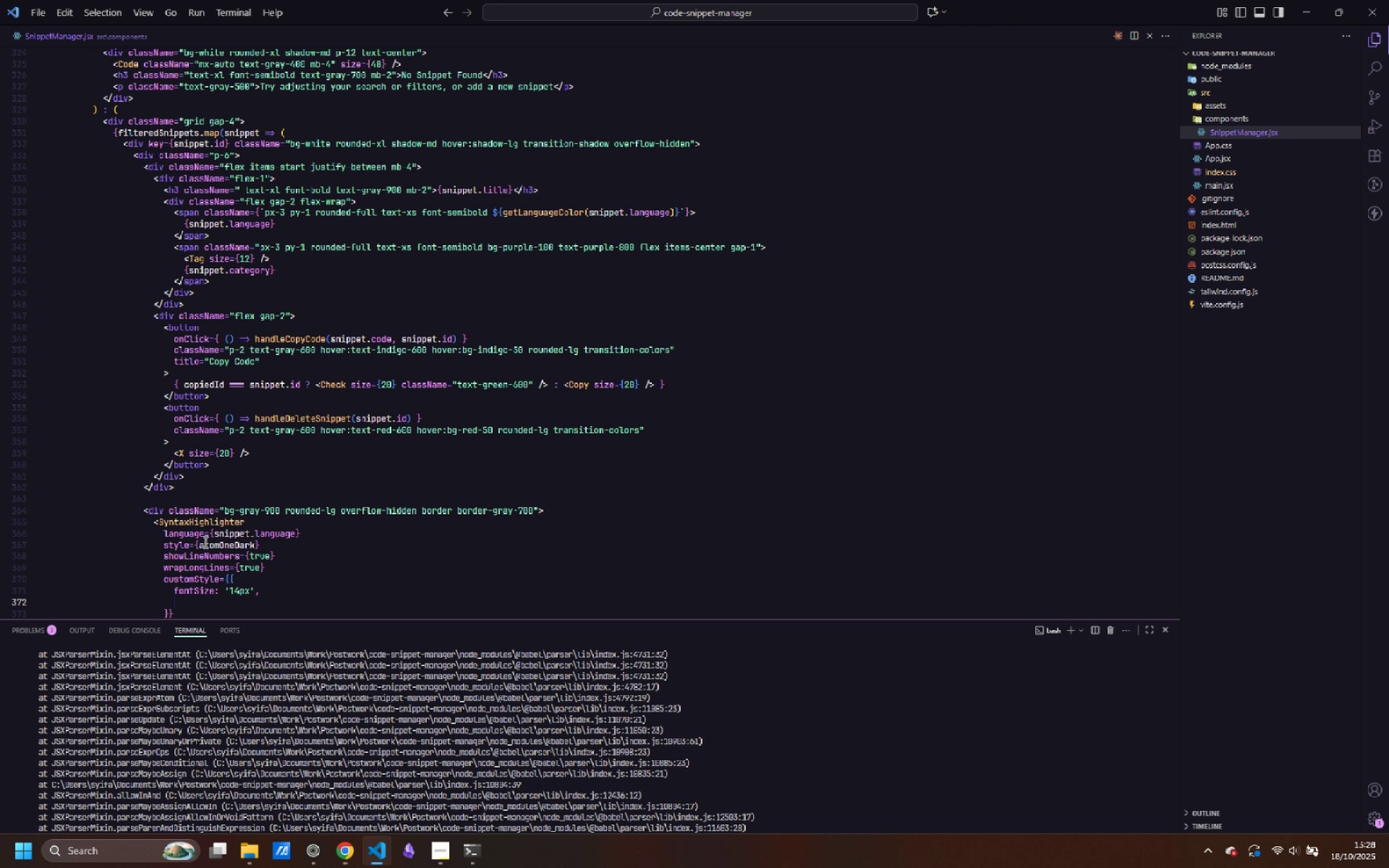 
key(Enter)
 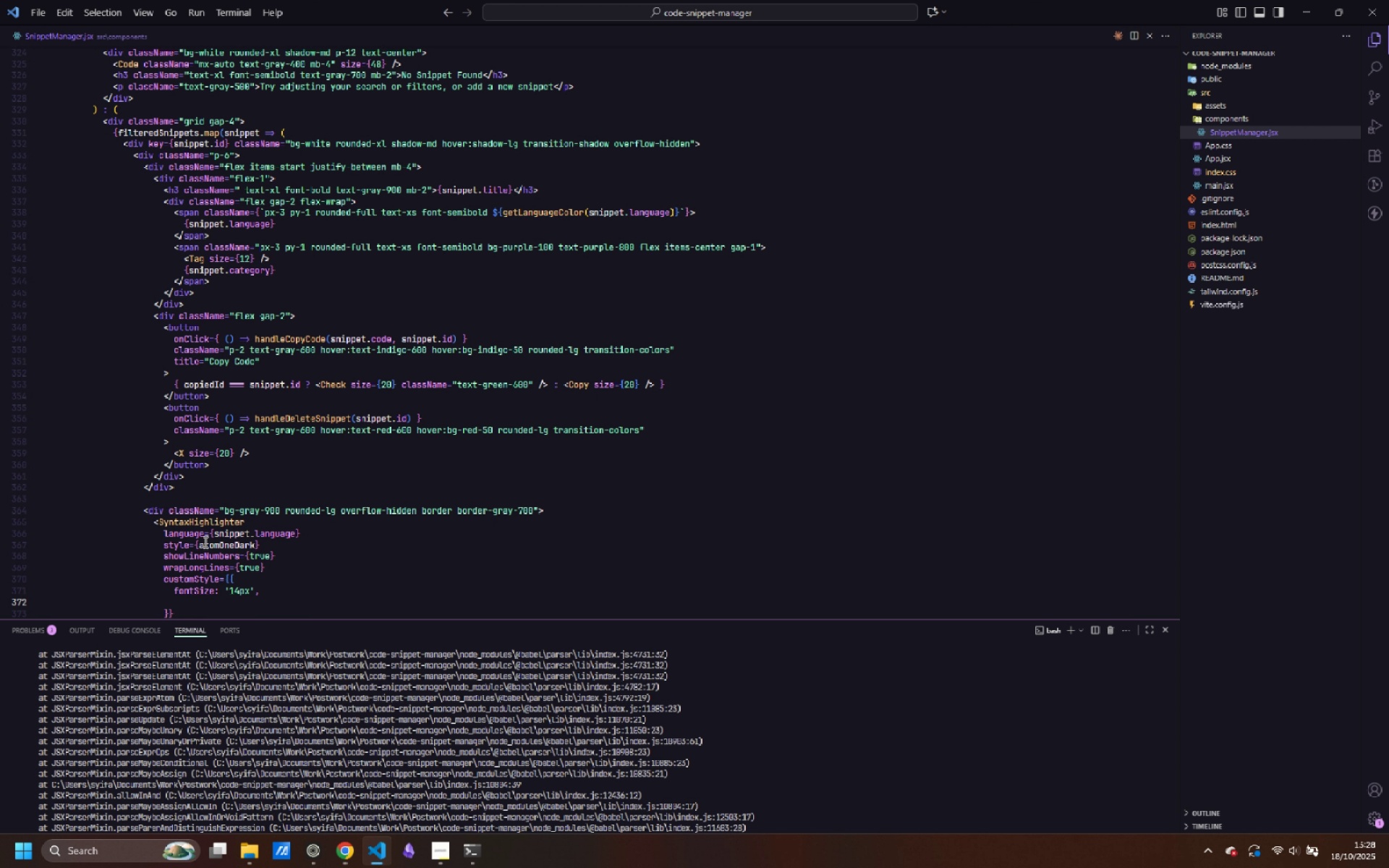 
type(margin: 0,)
 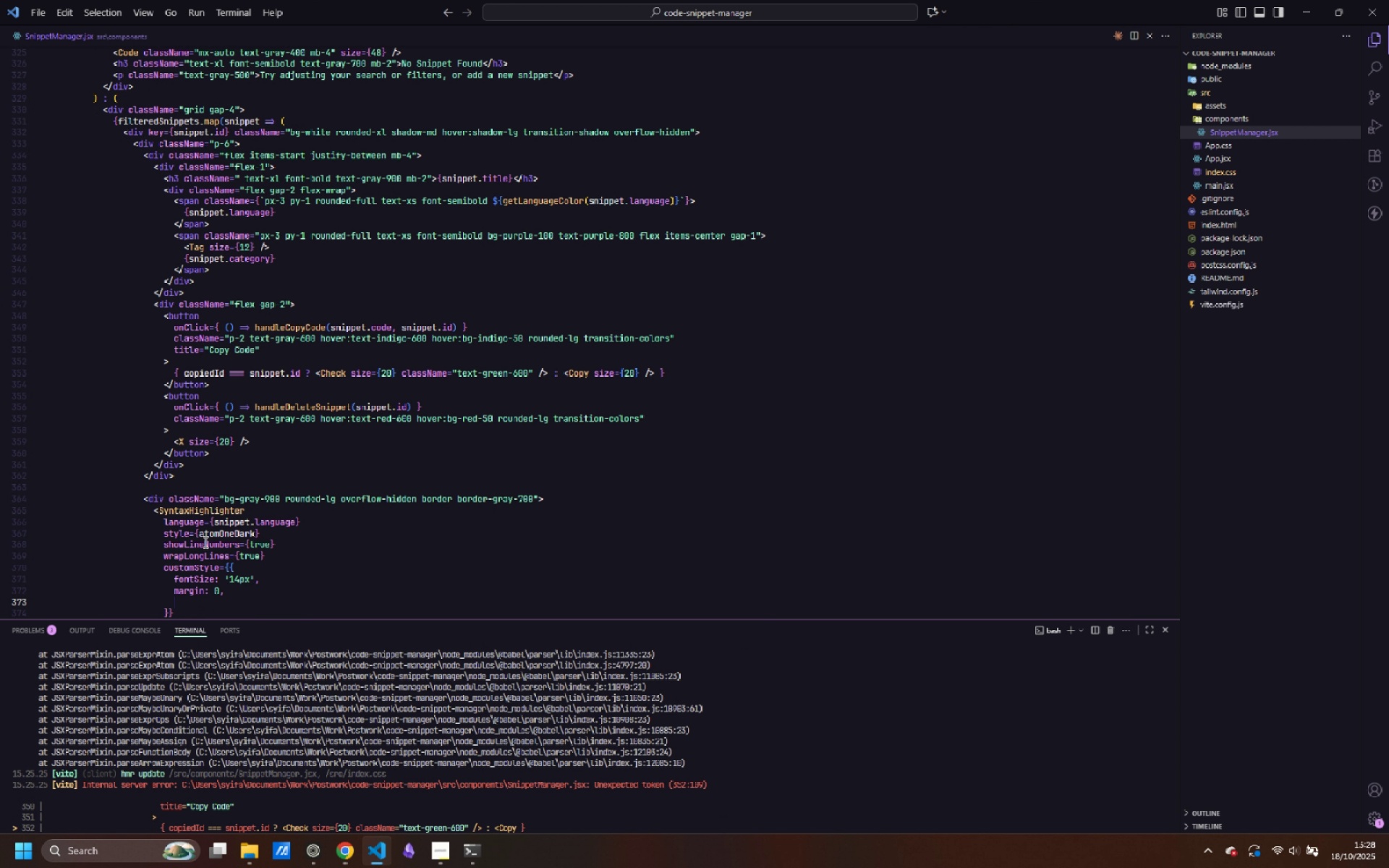 
 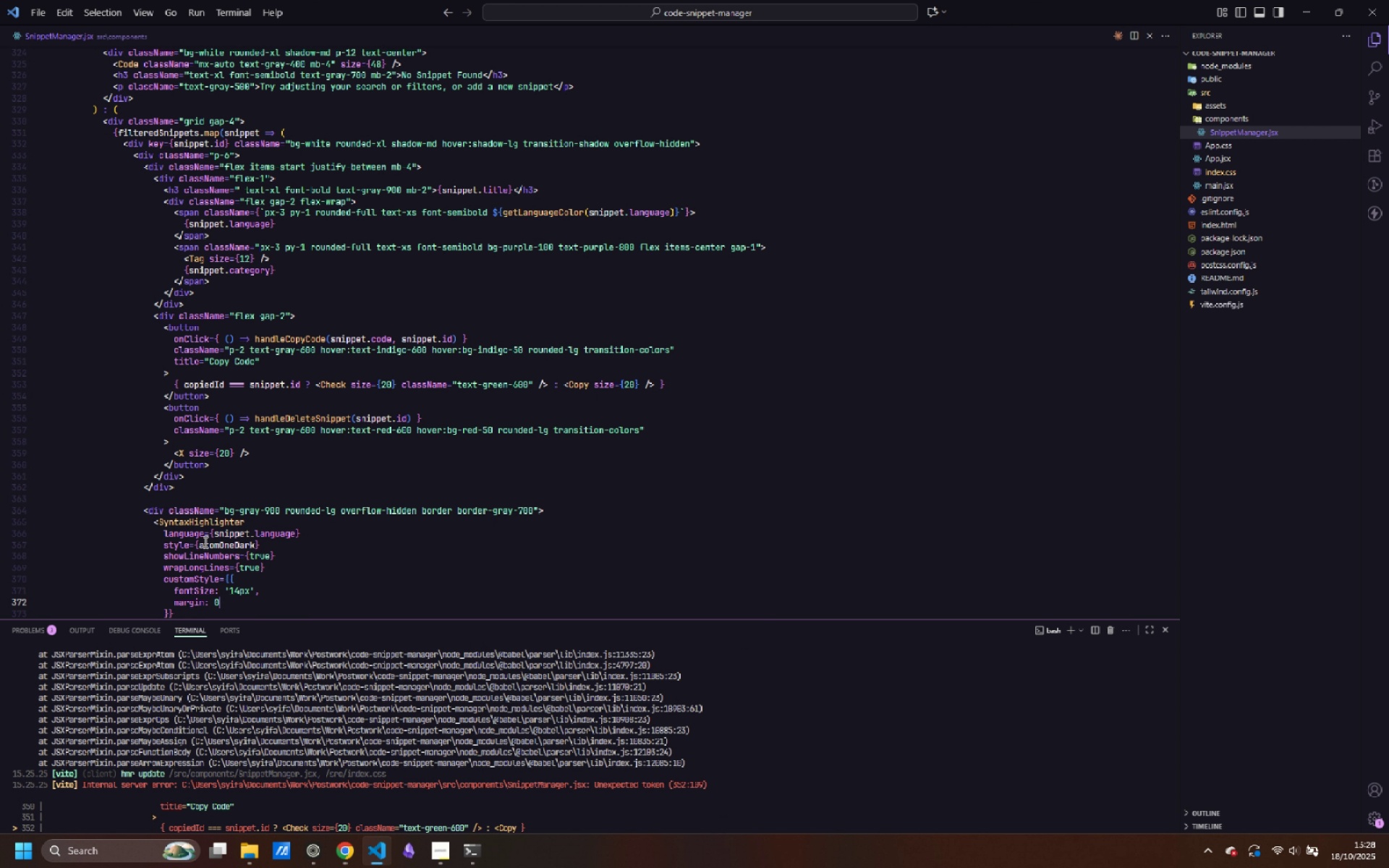 
key(Enter)
 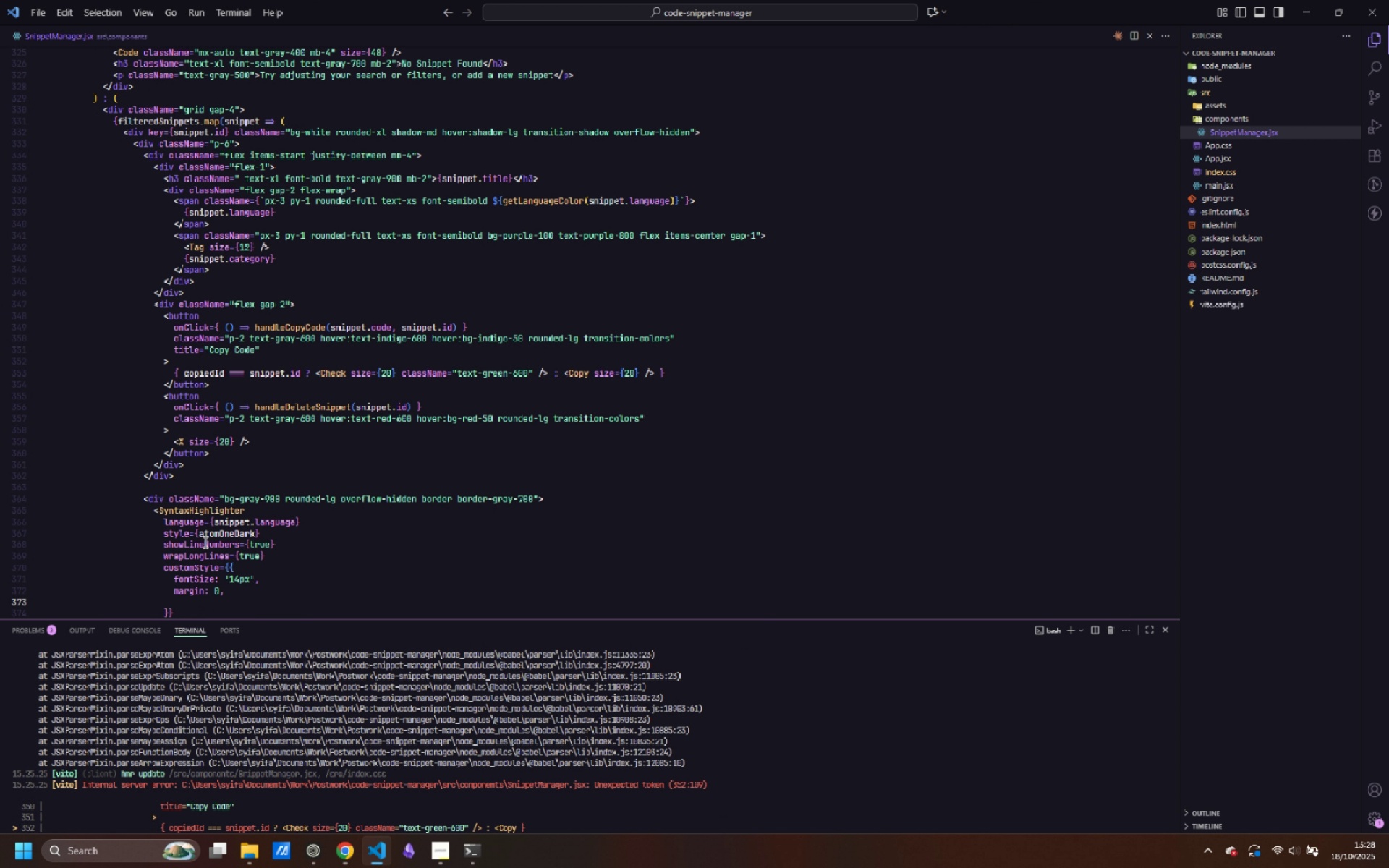 
type(padding: '16px)
 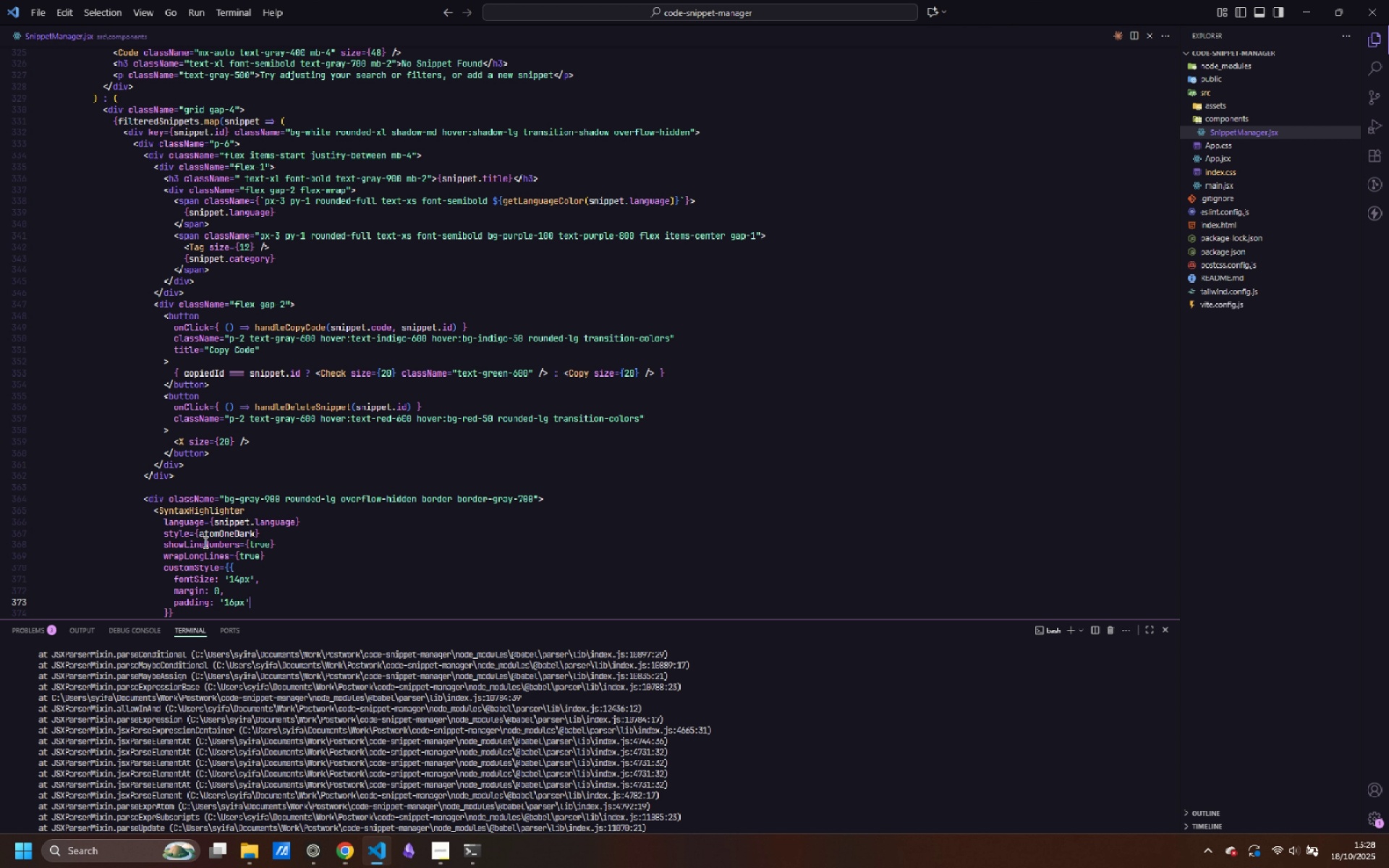 
 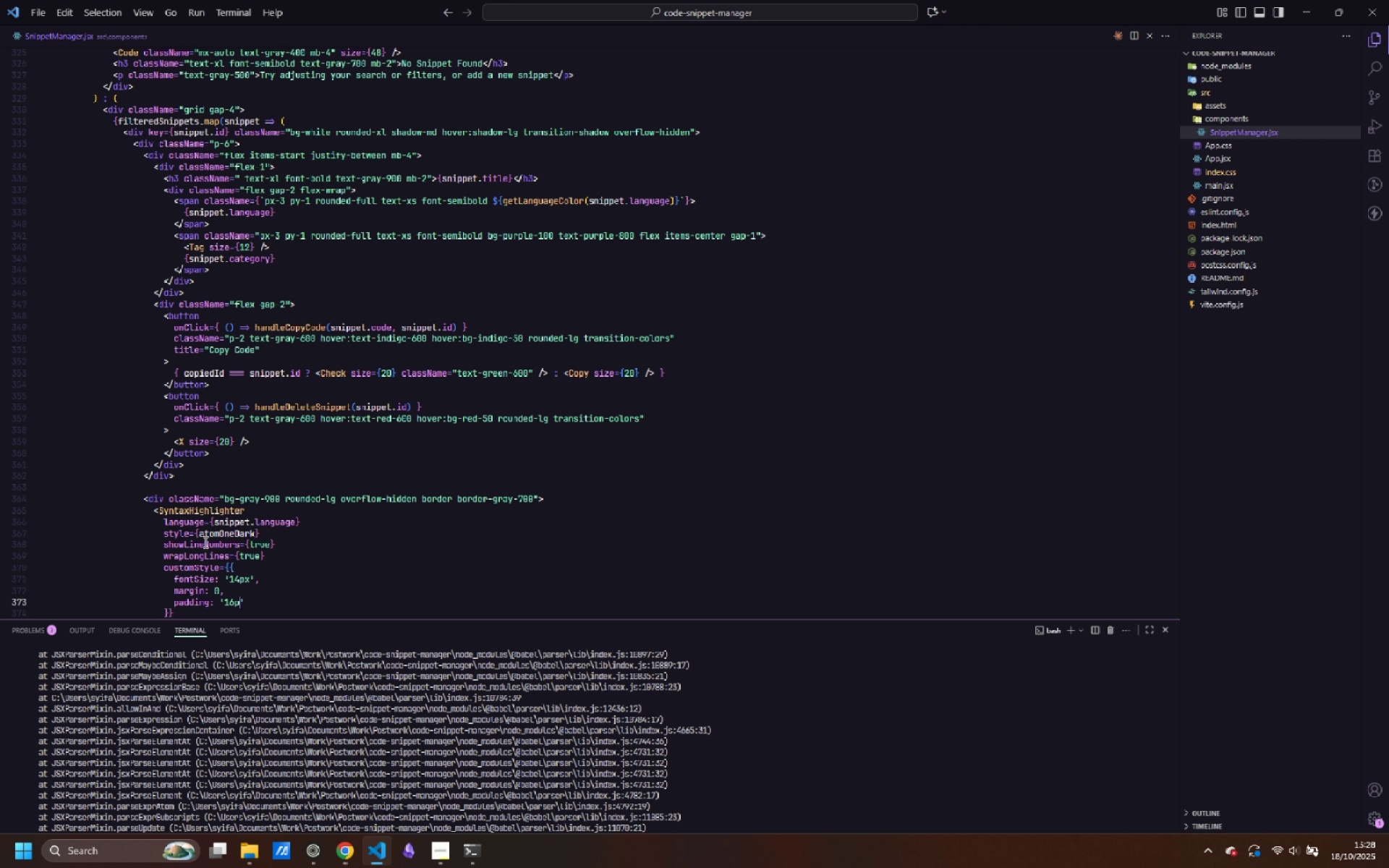 
key(ArrowRight)
 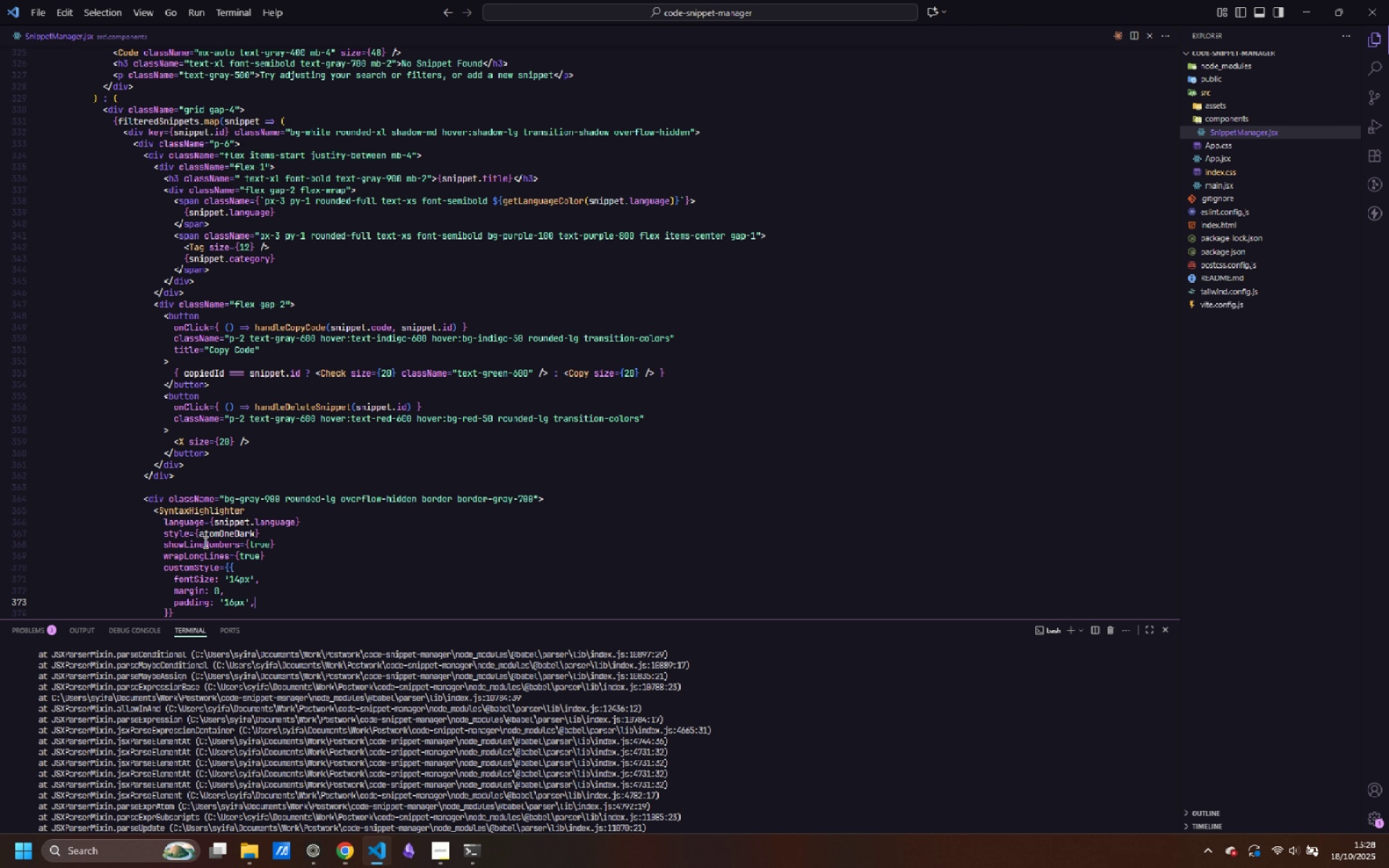 
key(Comma)
 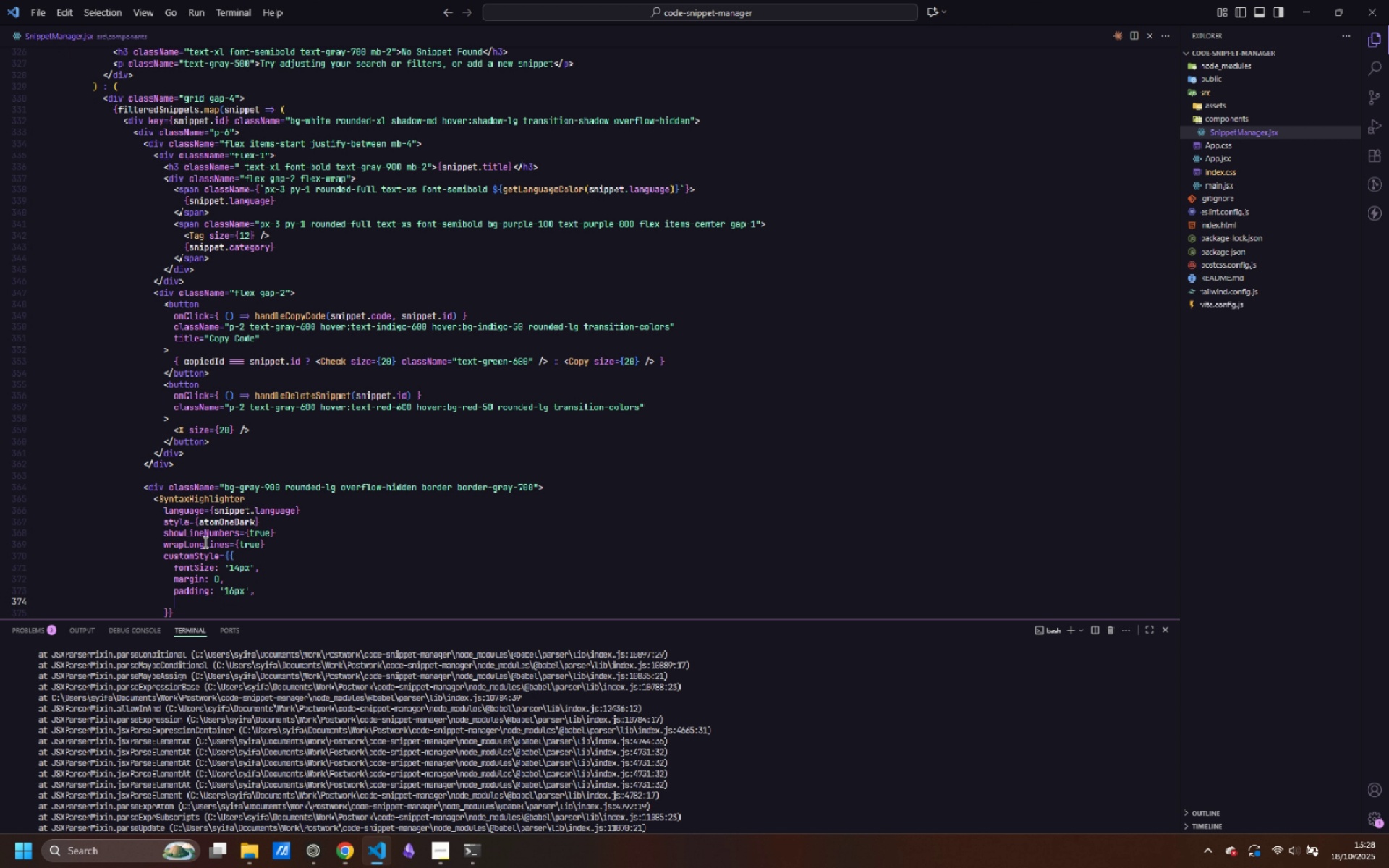 
key(Enter)
 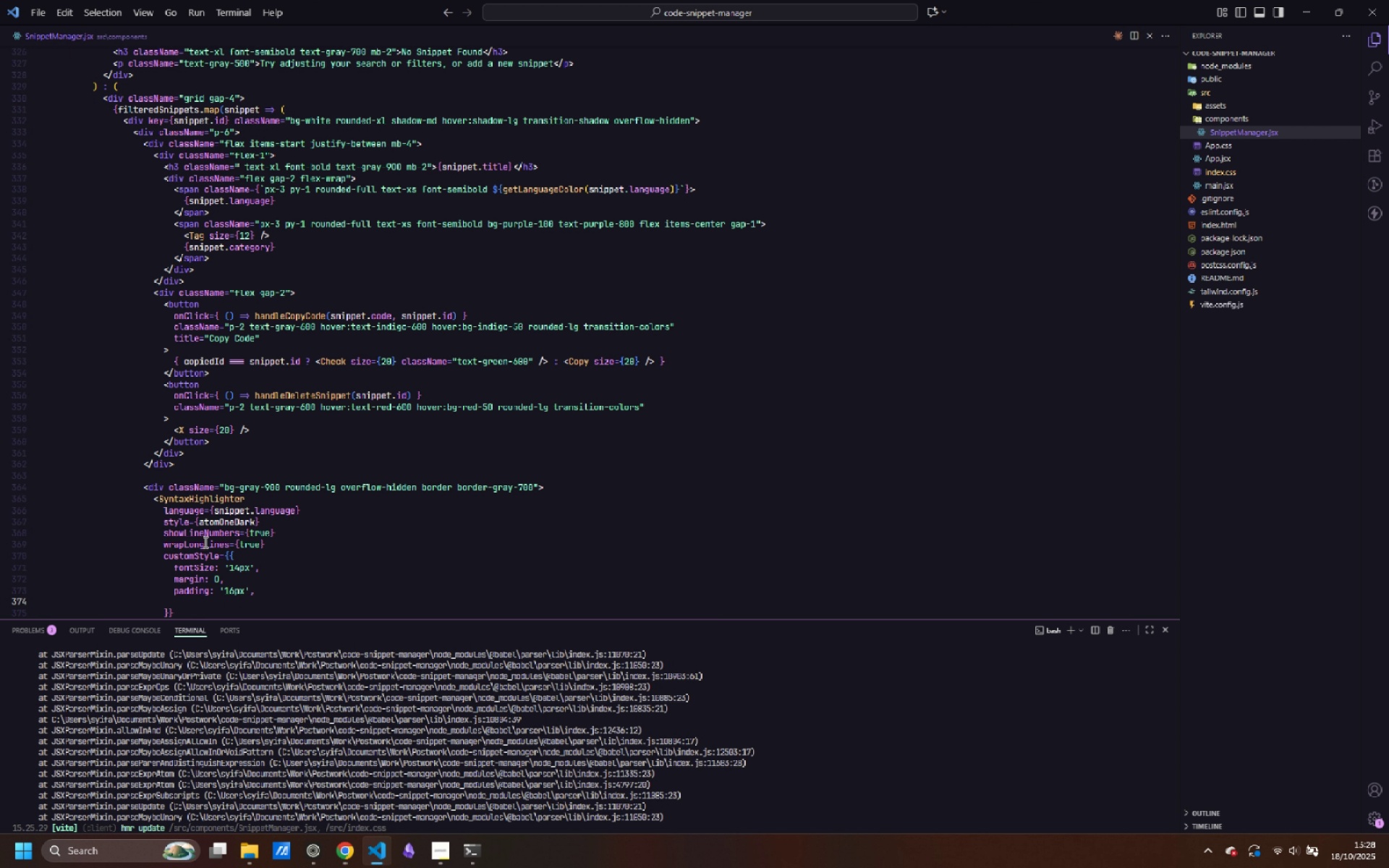 
type(fontFamily: 'Meno)
key(Backspace)
type(lo, Monaco, Courier New, monosc)
key(Backspace)
type(pace)
 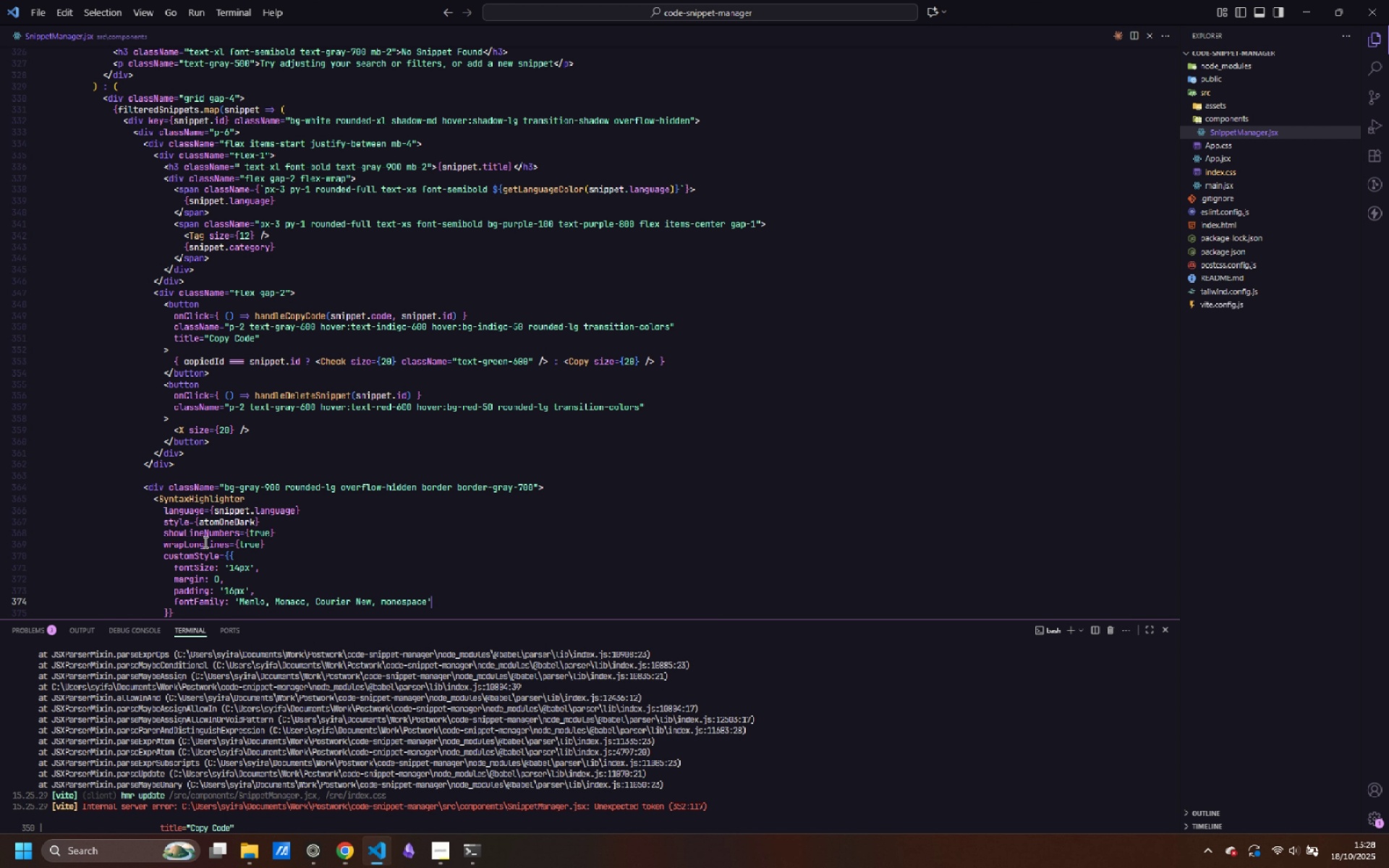 
 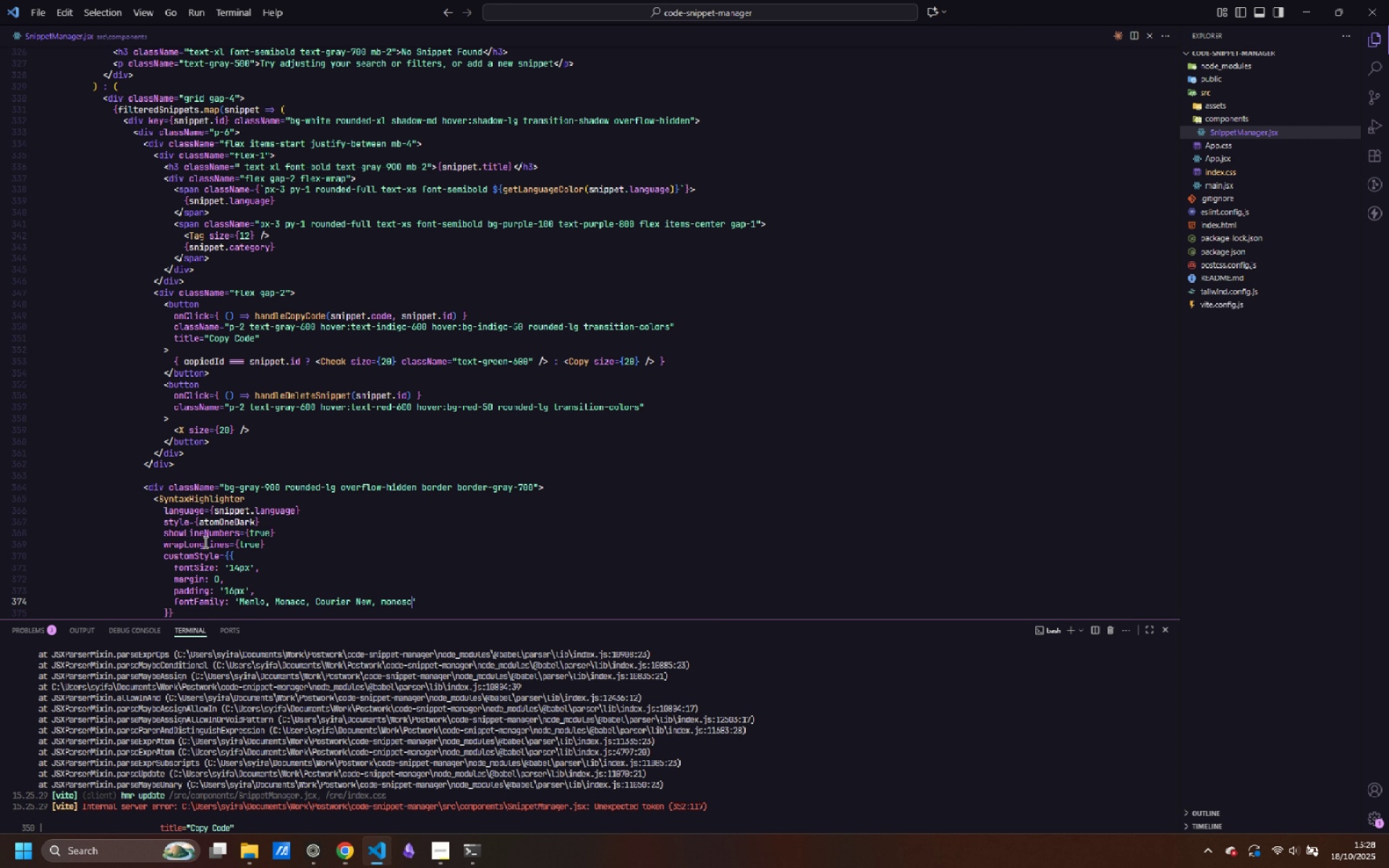 
key(ArrowRight)
 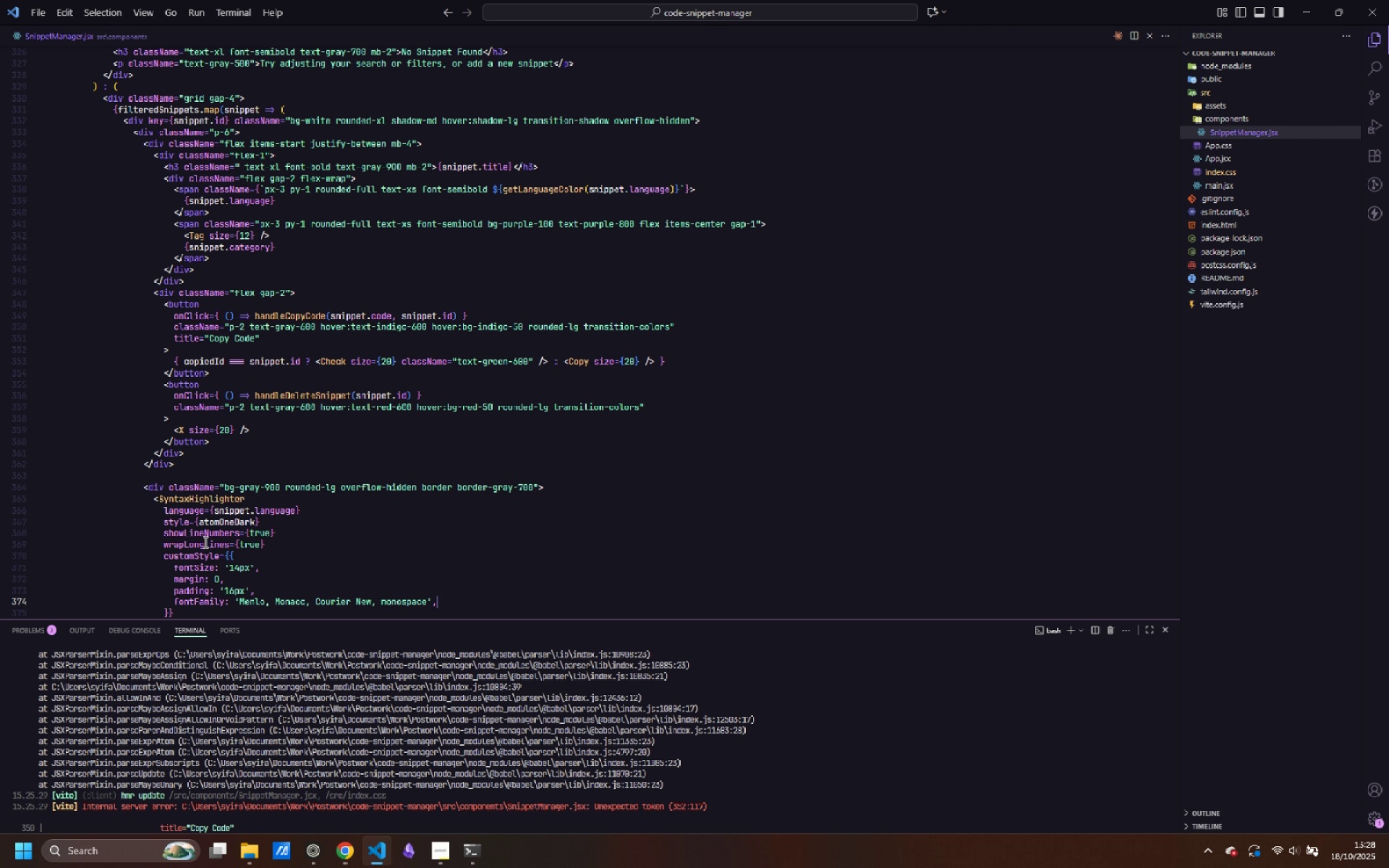 
key(Comma)
 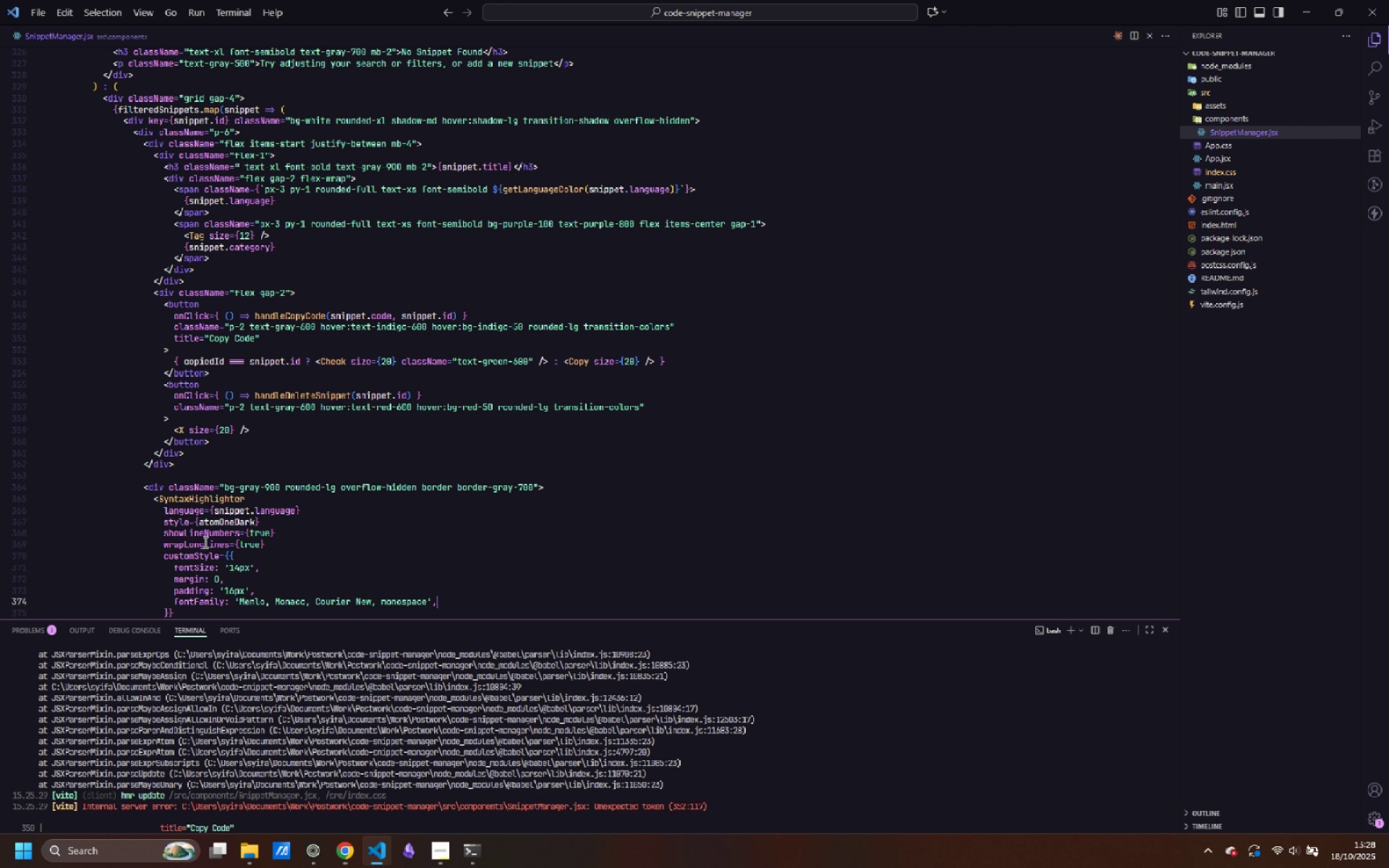 
key(Enter)
 